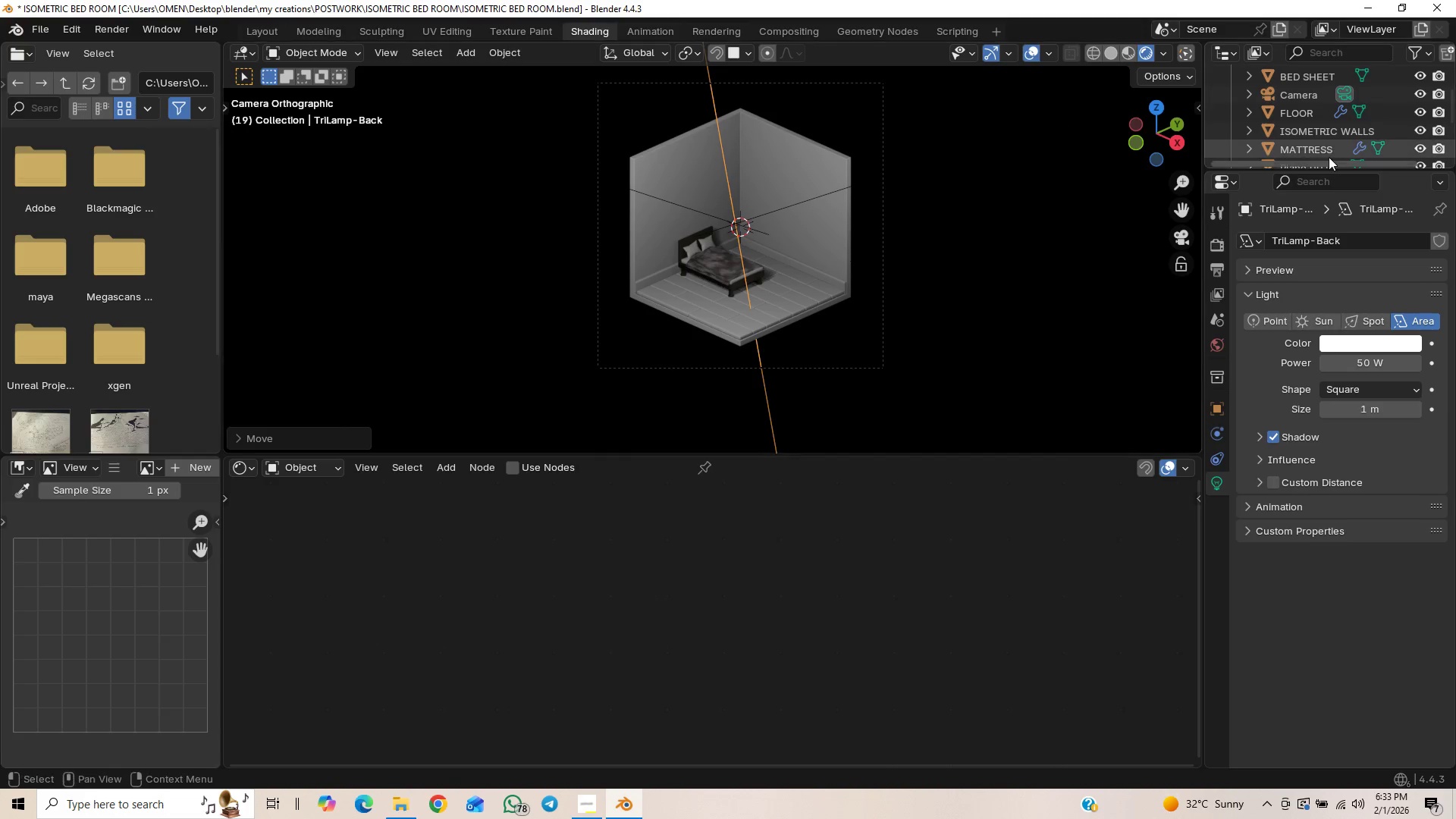 
scroll: coordinate [1003, 196], scroll_direction: down, amount: 5.0
 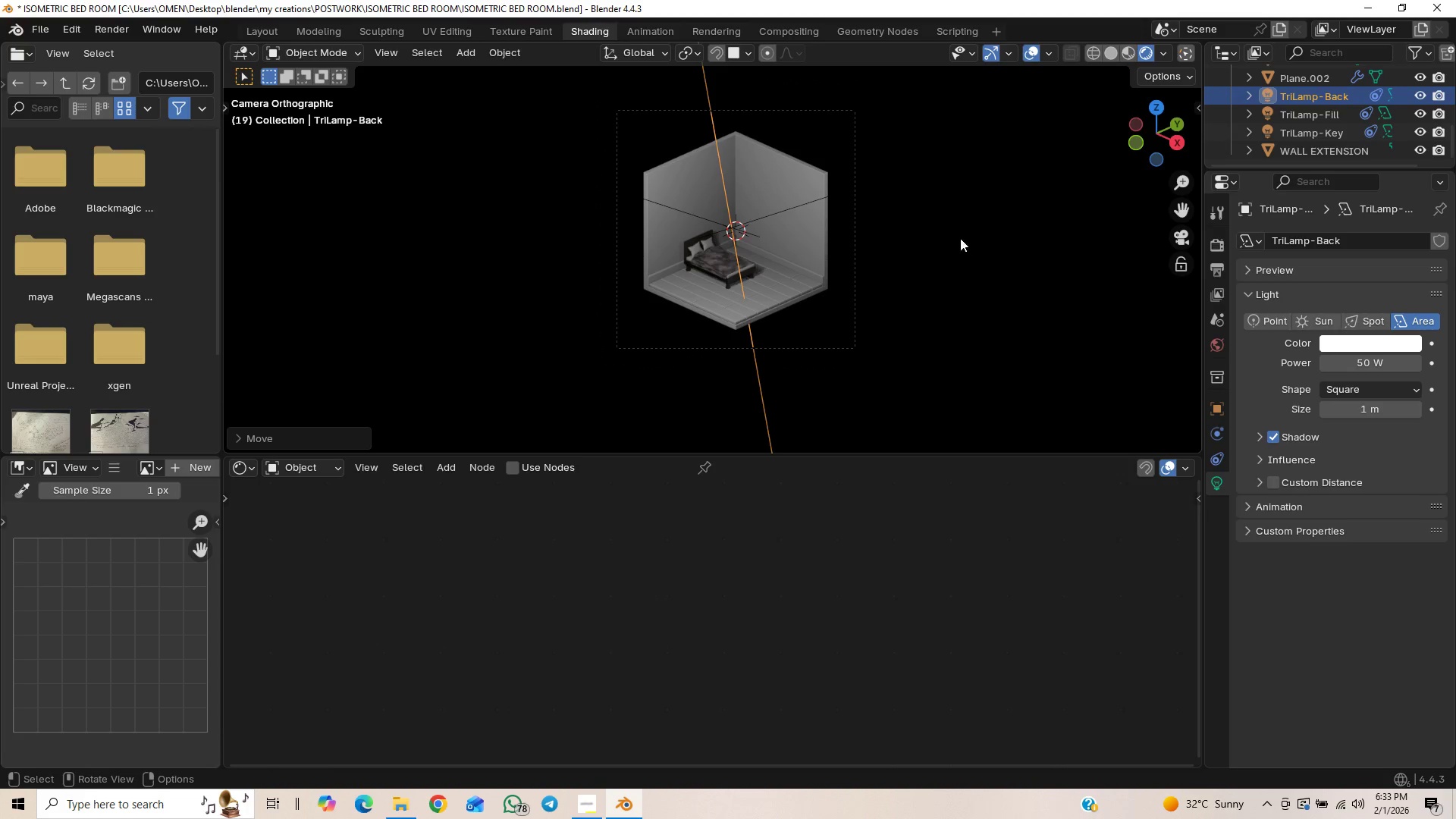 
scroll: coordinate [787, 355], scroll_direction: up, amount: 14.0
 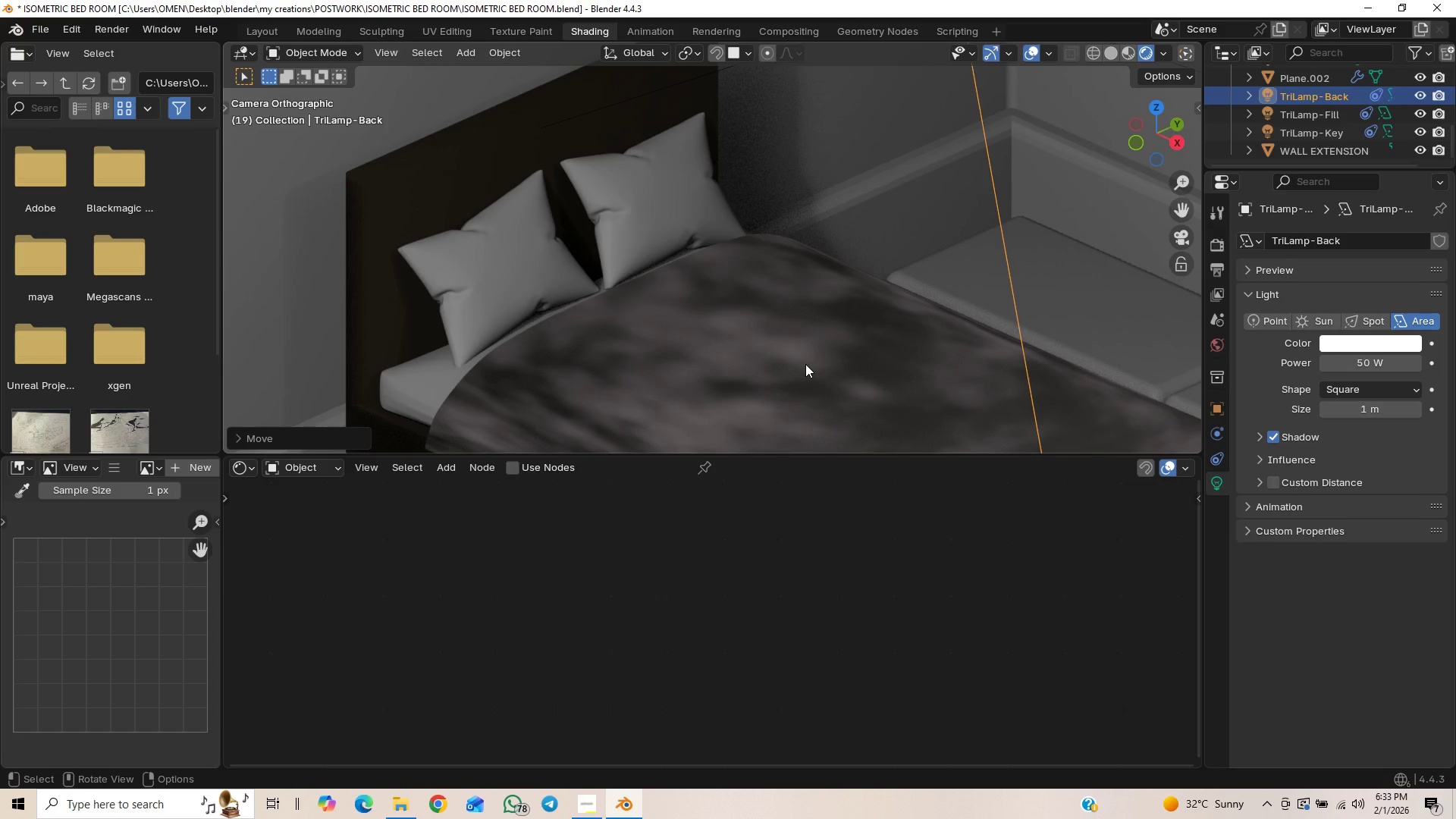 
scroll: coordinate [805, 362], scroll_direction: down, amount: 2.0
 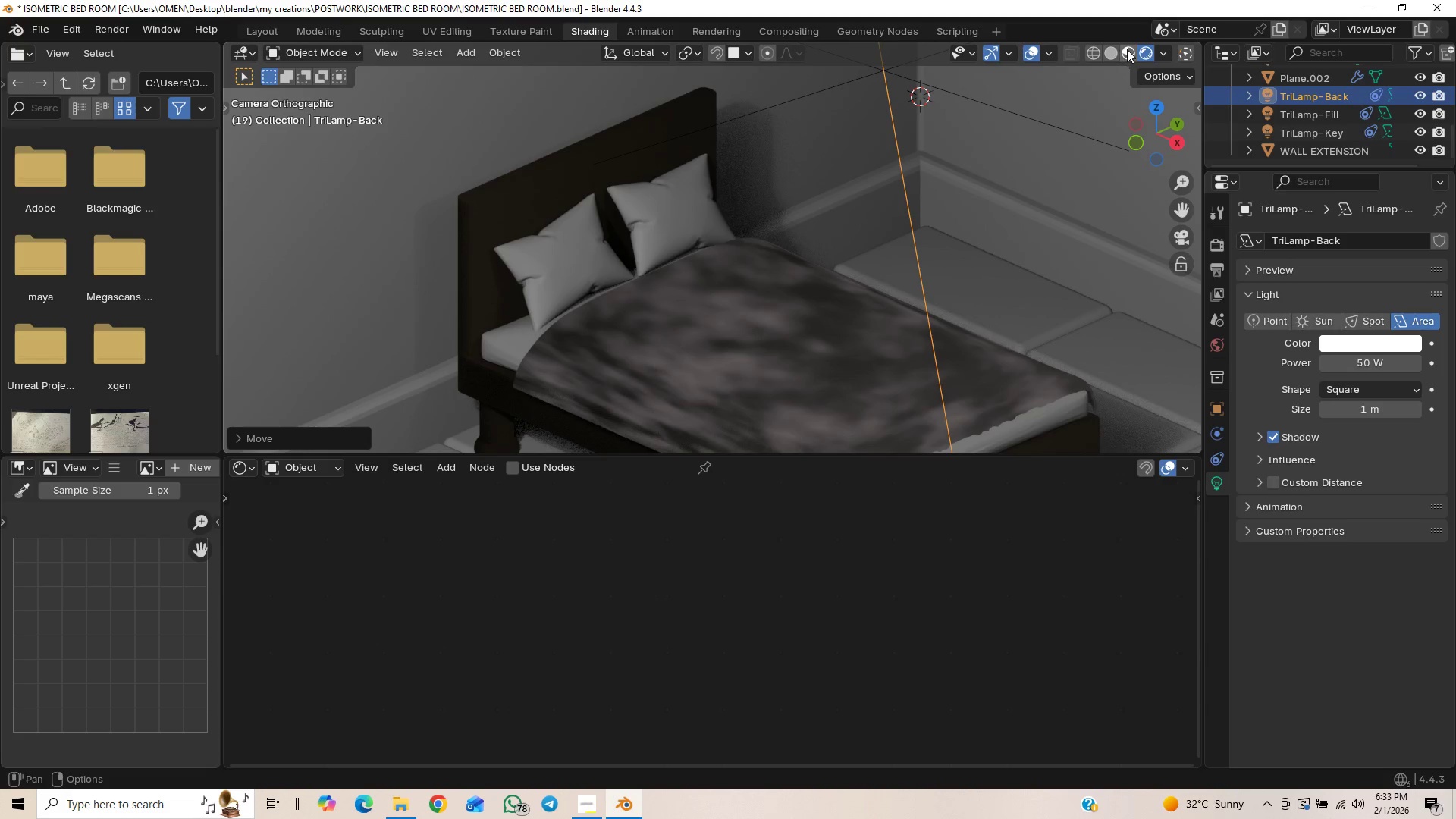 
left_click([1126, 49])
 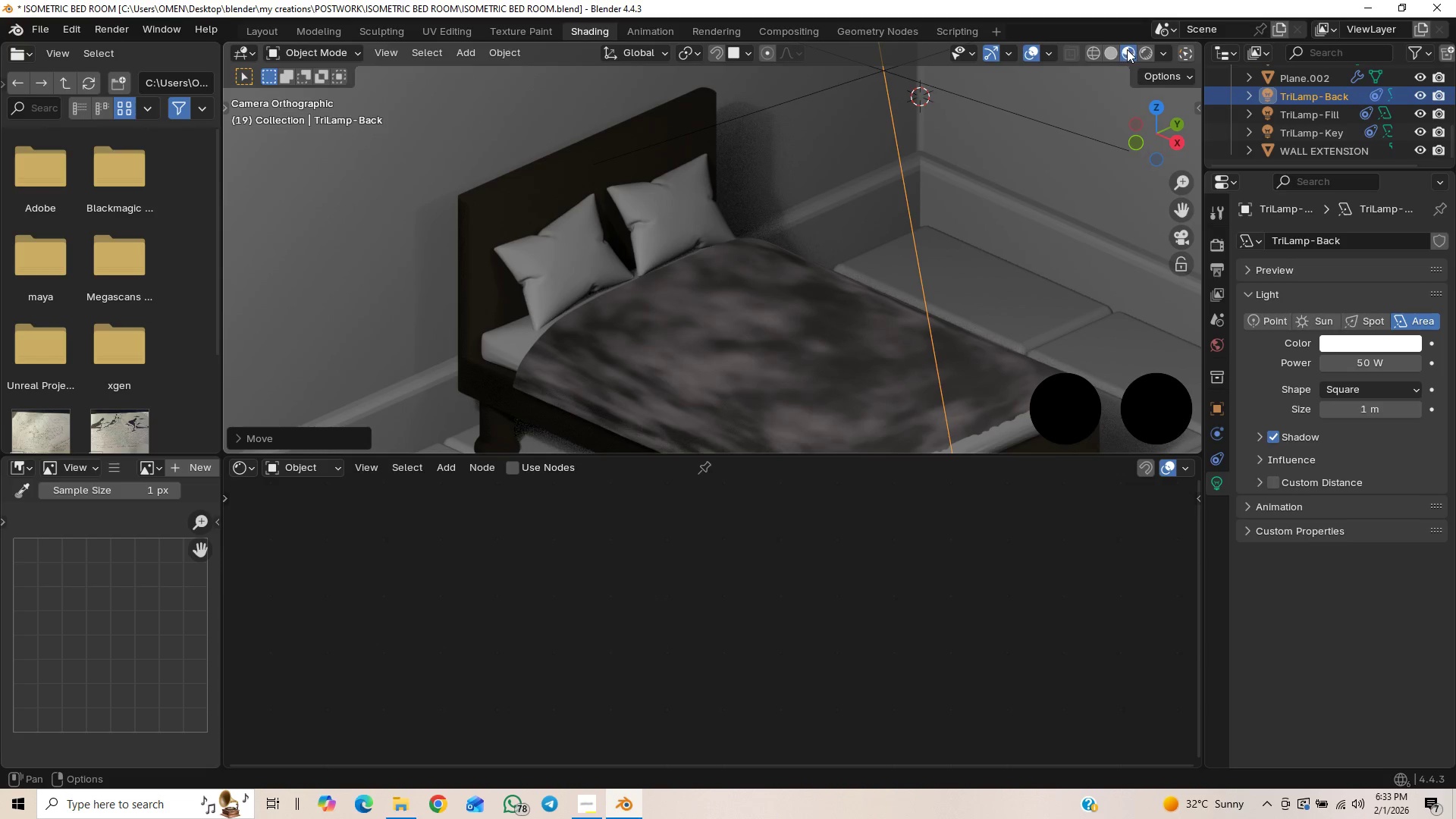 
left_click([1141, 51])
 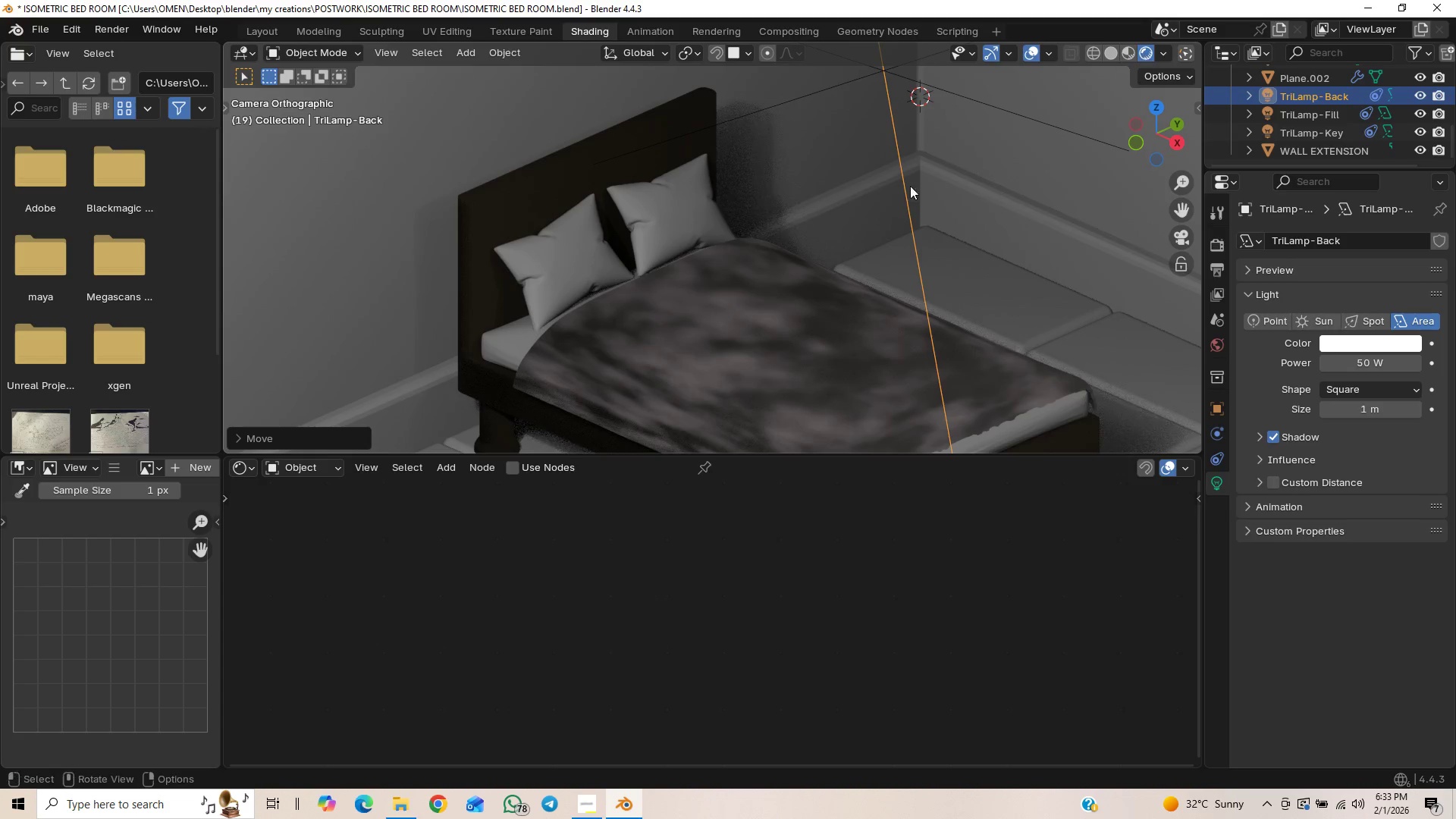 
scroll: coordinate [815, 256], scroll_direction: down, amount: 3.0
 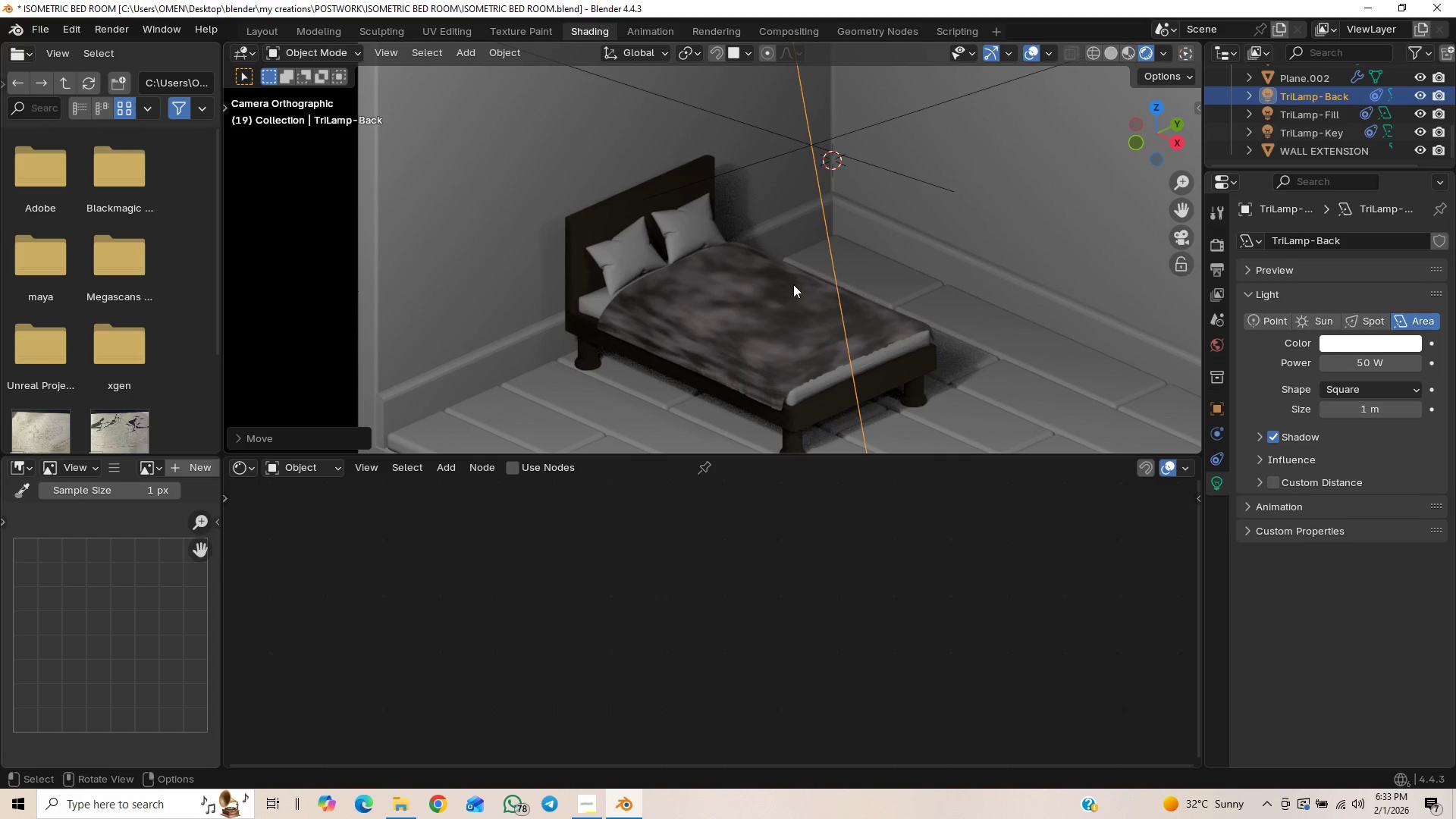 
scroll: coordinate [787, 294], scroll_direction: up, amount: 6.0
 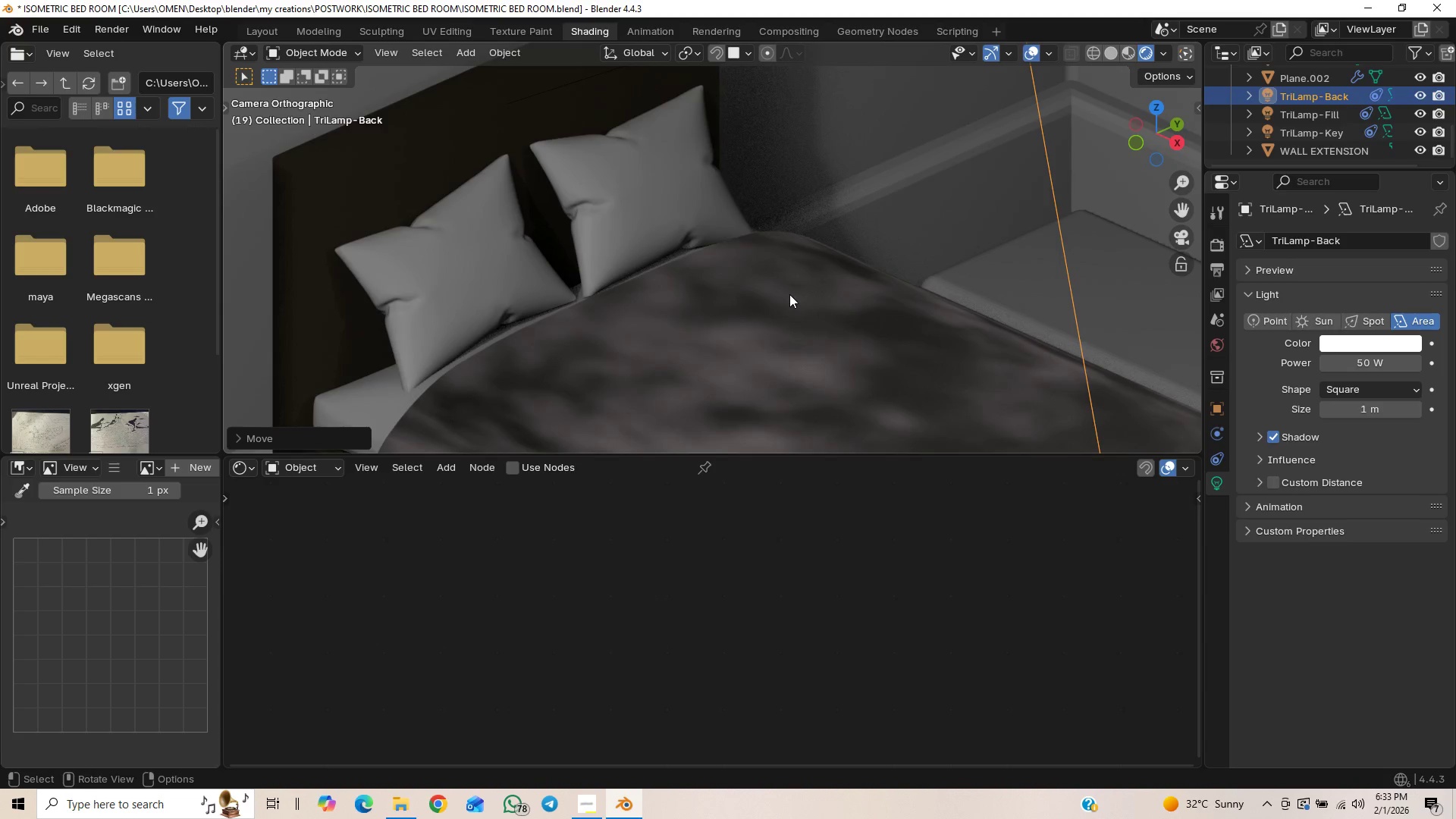 
scroll: coordinate [821, 293], scroll_direction: down, amount: 8.0
 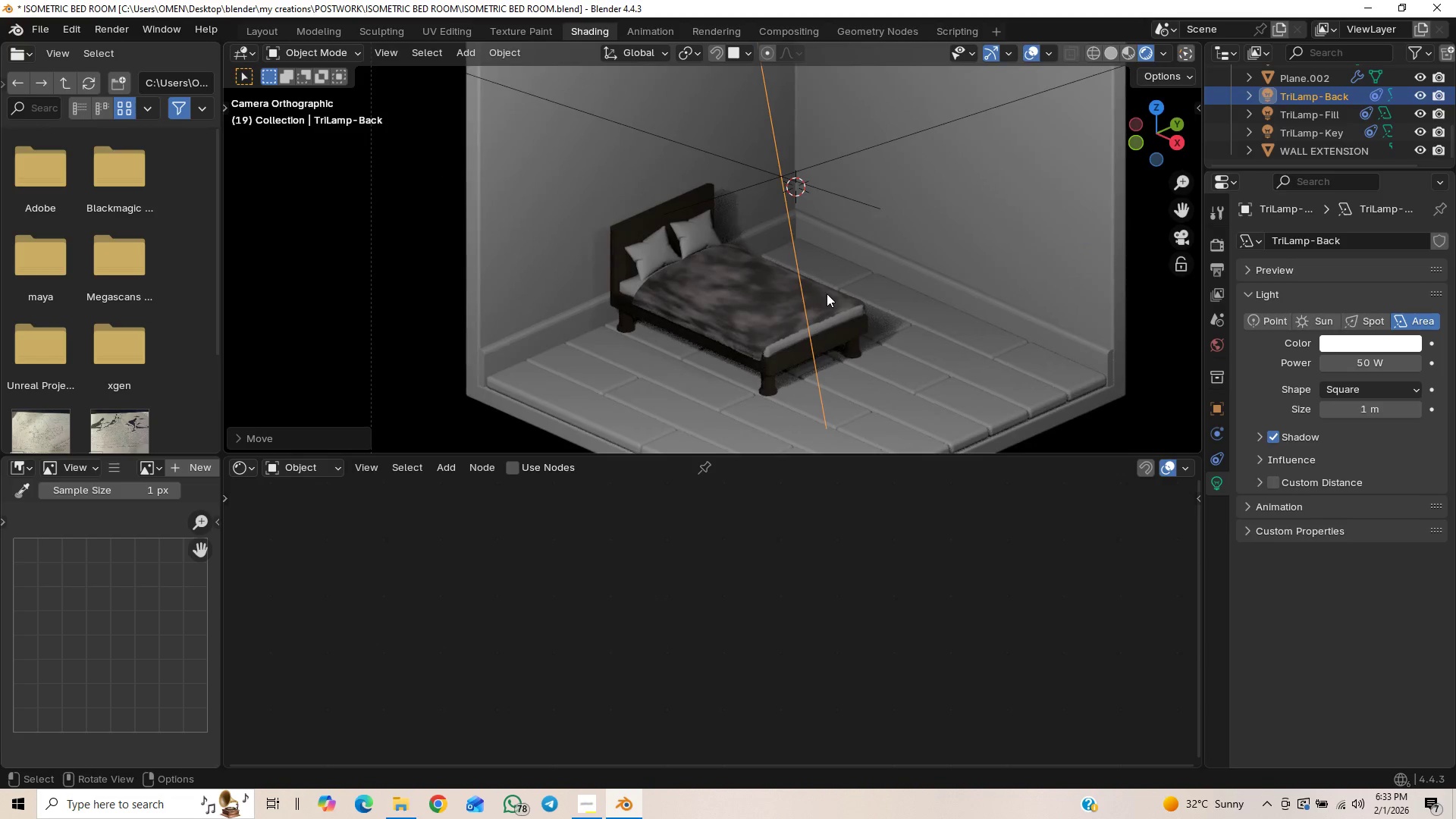 
key(Control+Z)
 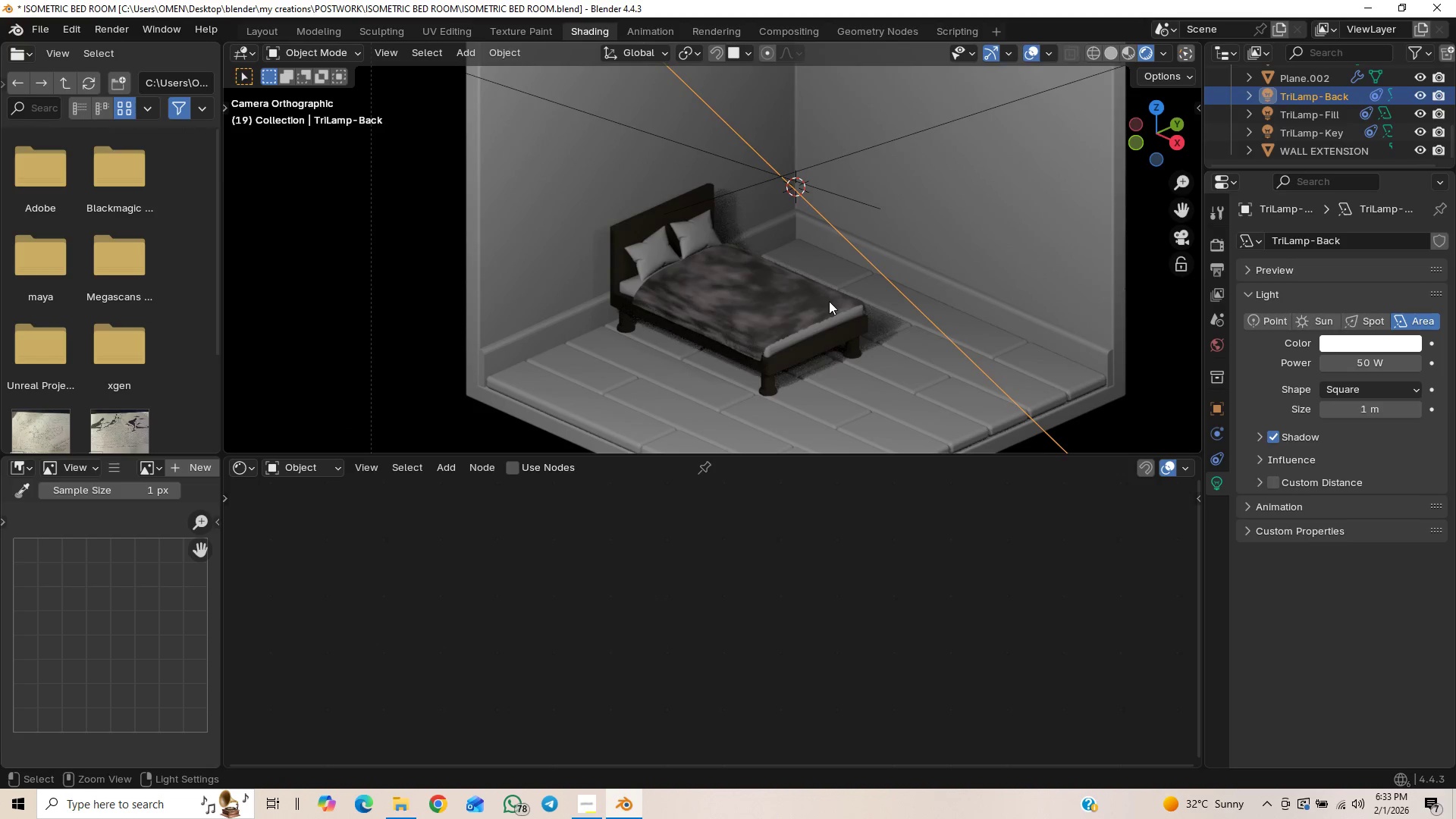 
key(Control+Z)
 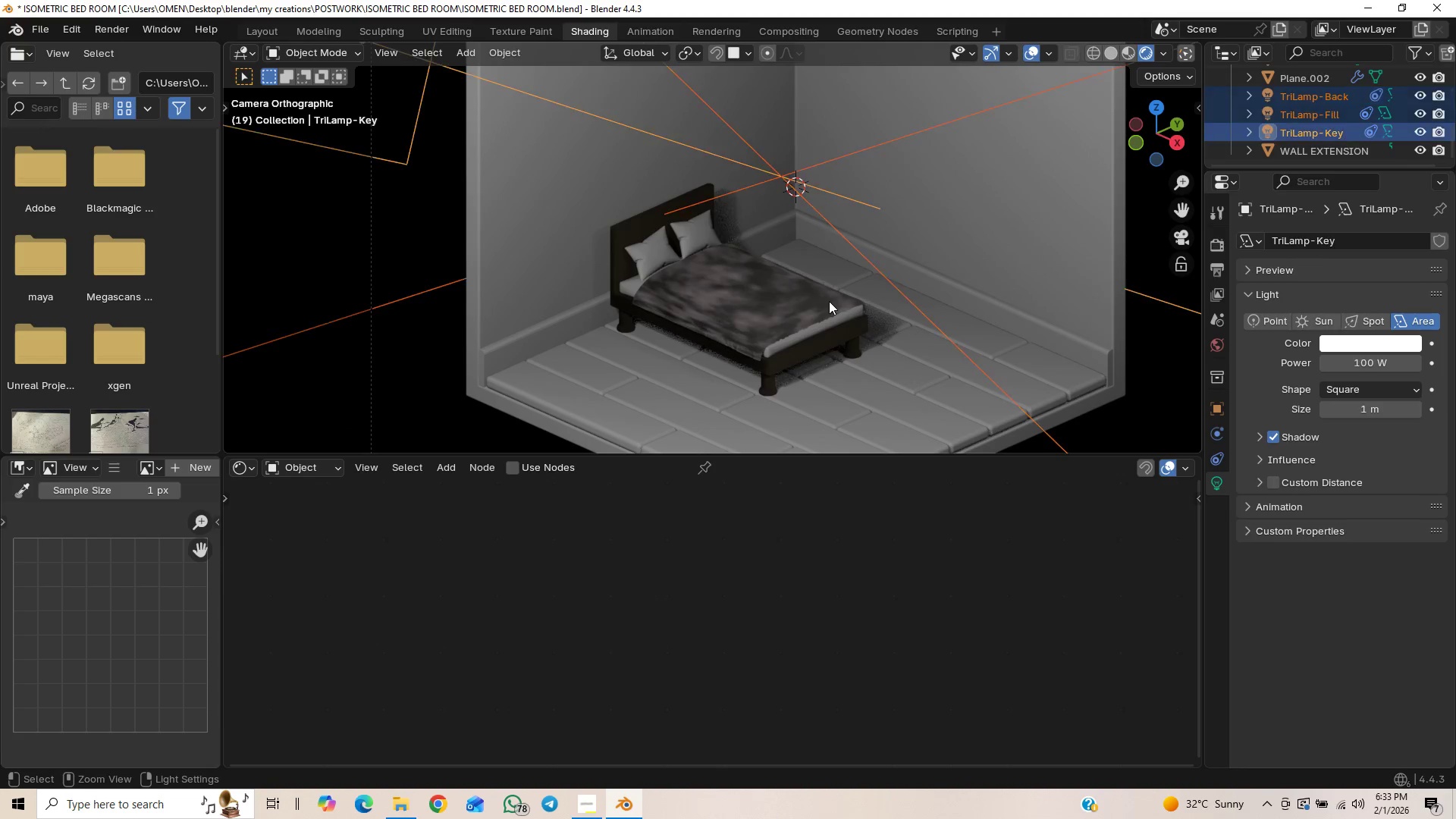 
key(Control+Z)
 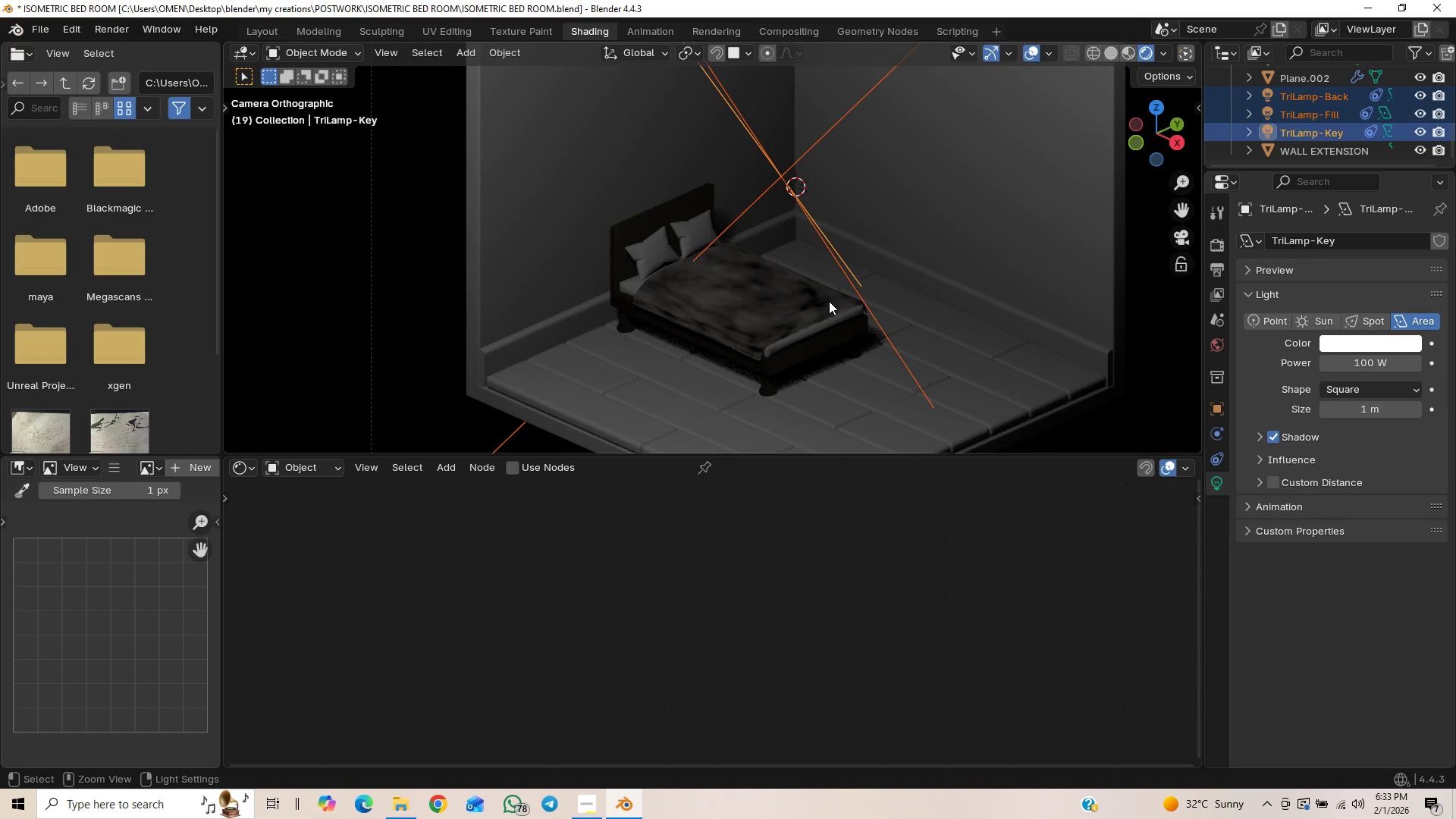 
key(Control+Z)
 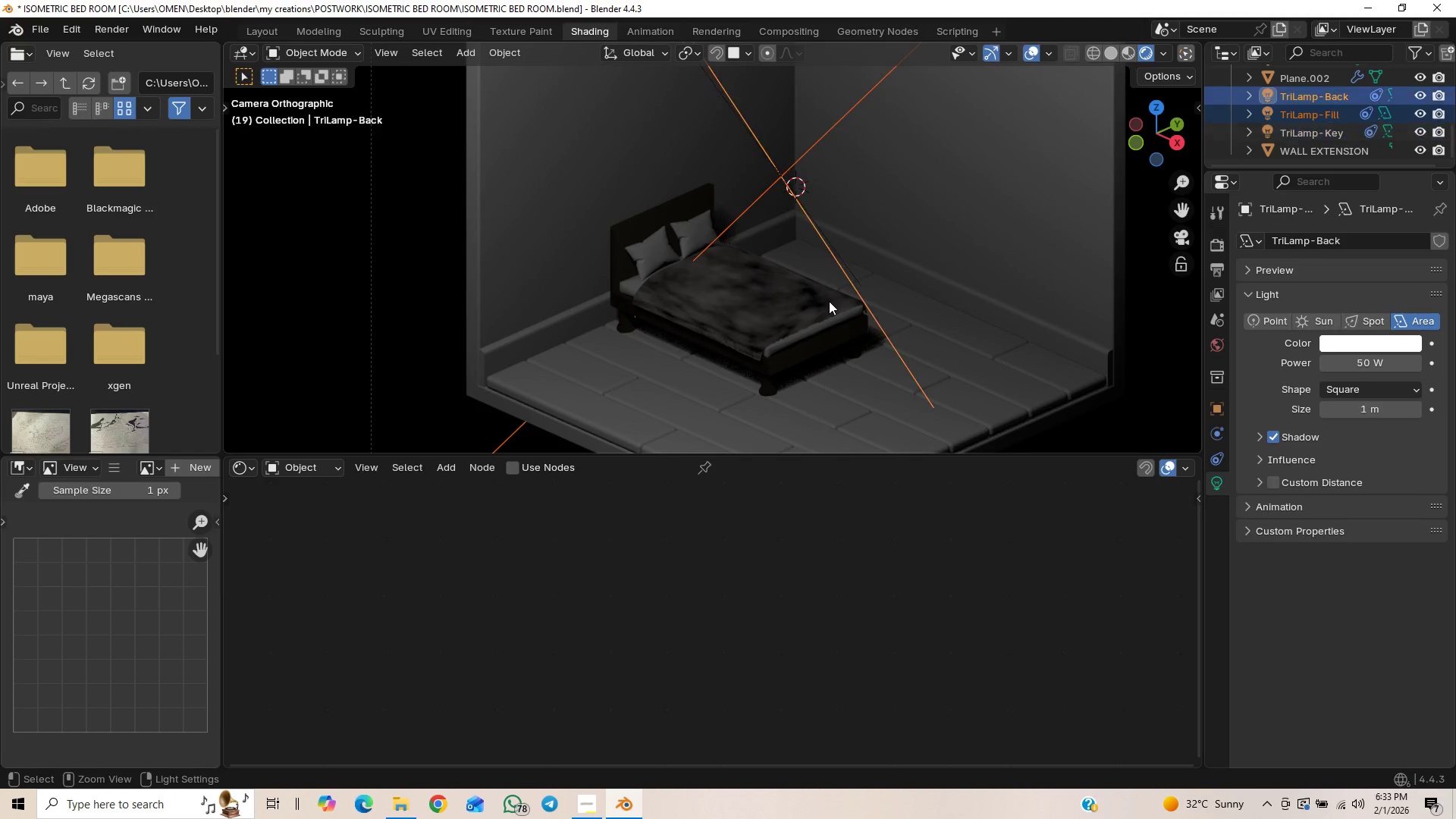 
key(Control+Z)
 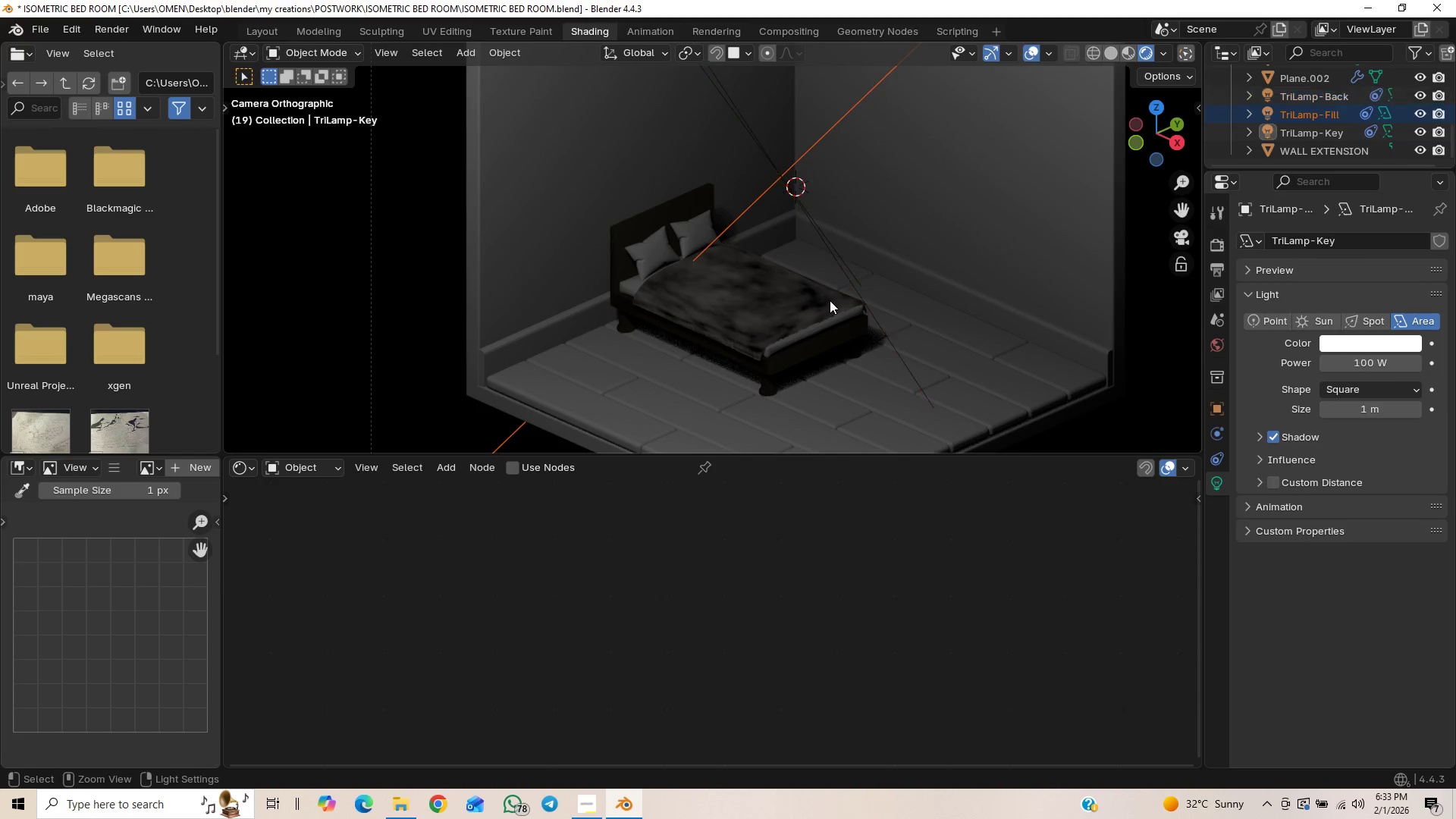 
key(Control+Z)
 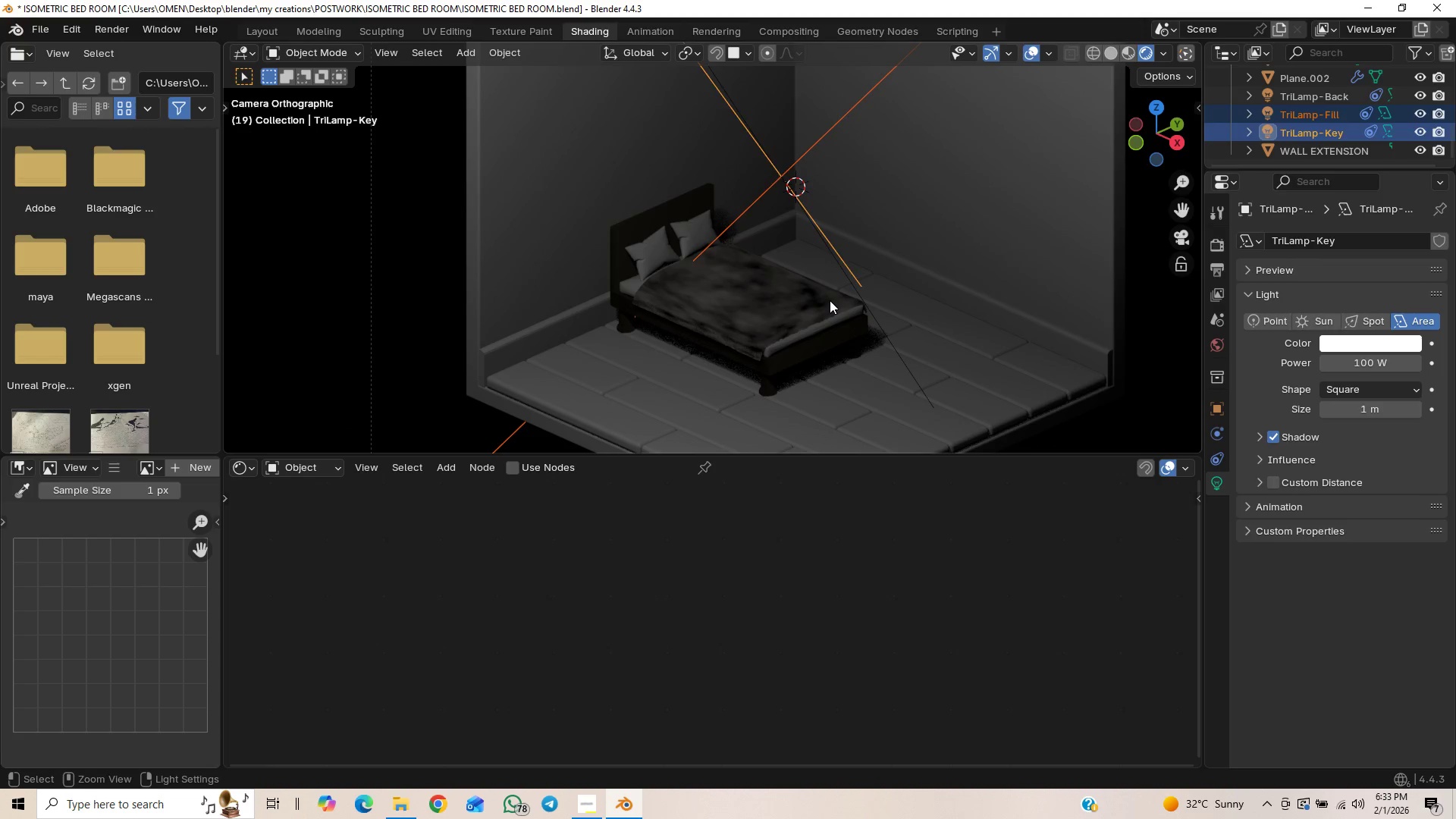 
key(Control+Z)
 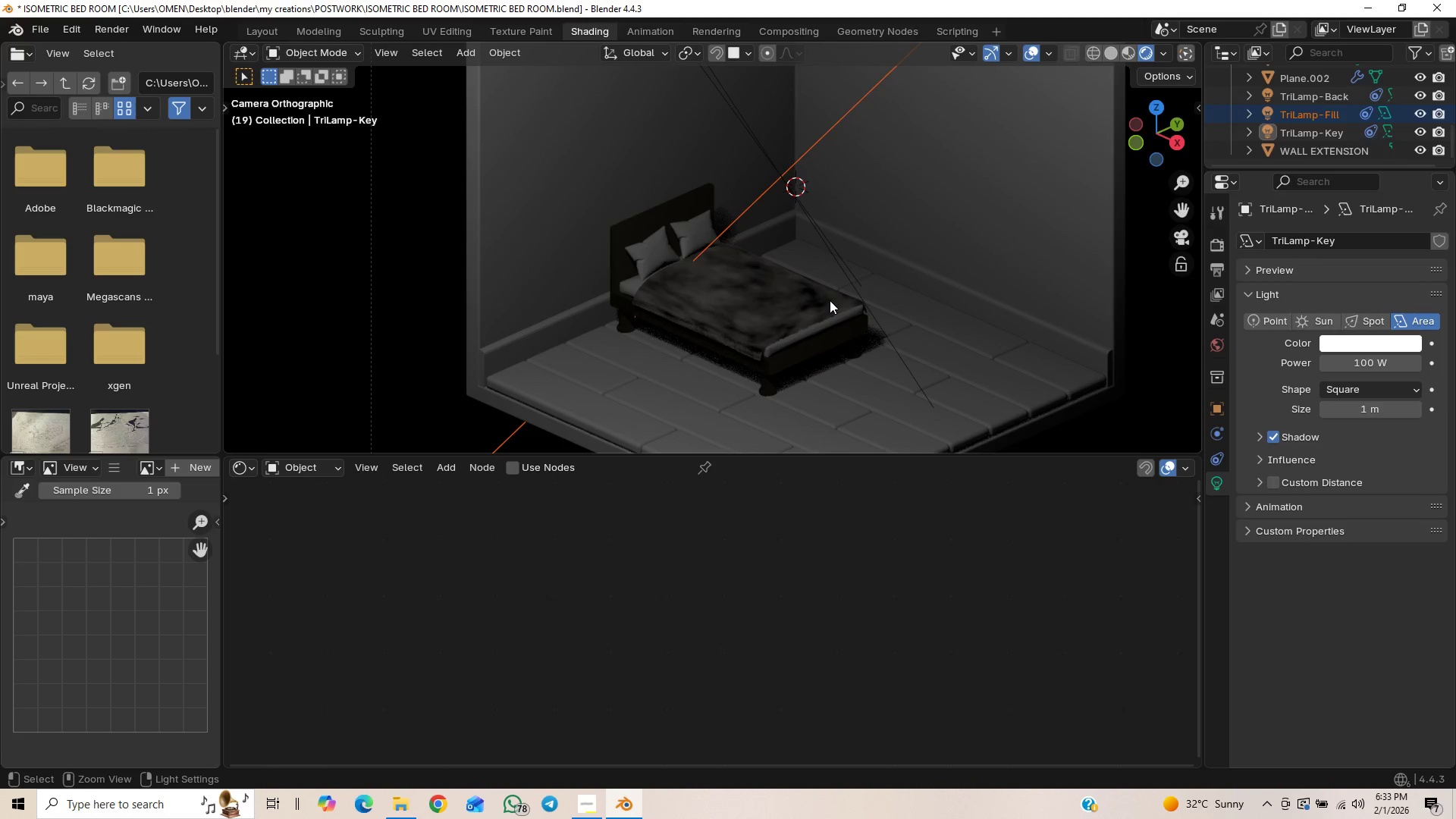 
key(Control+Z)
 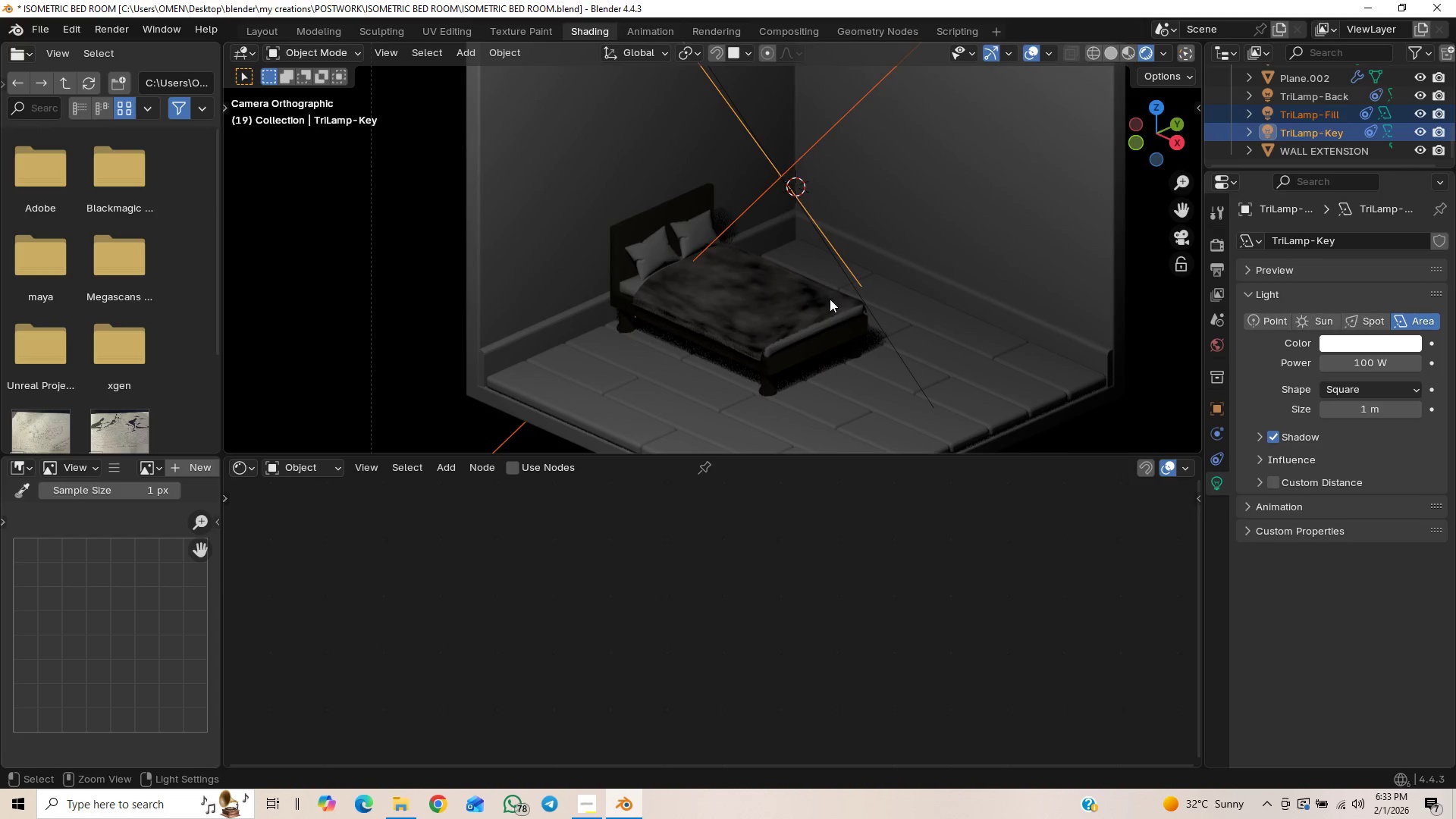 
key(Control+Z)
 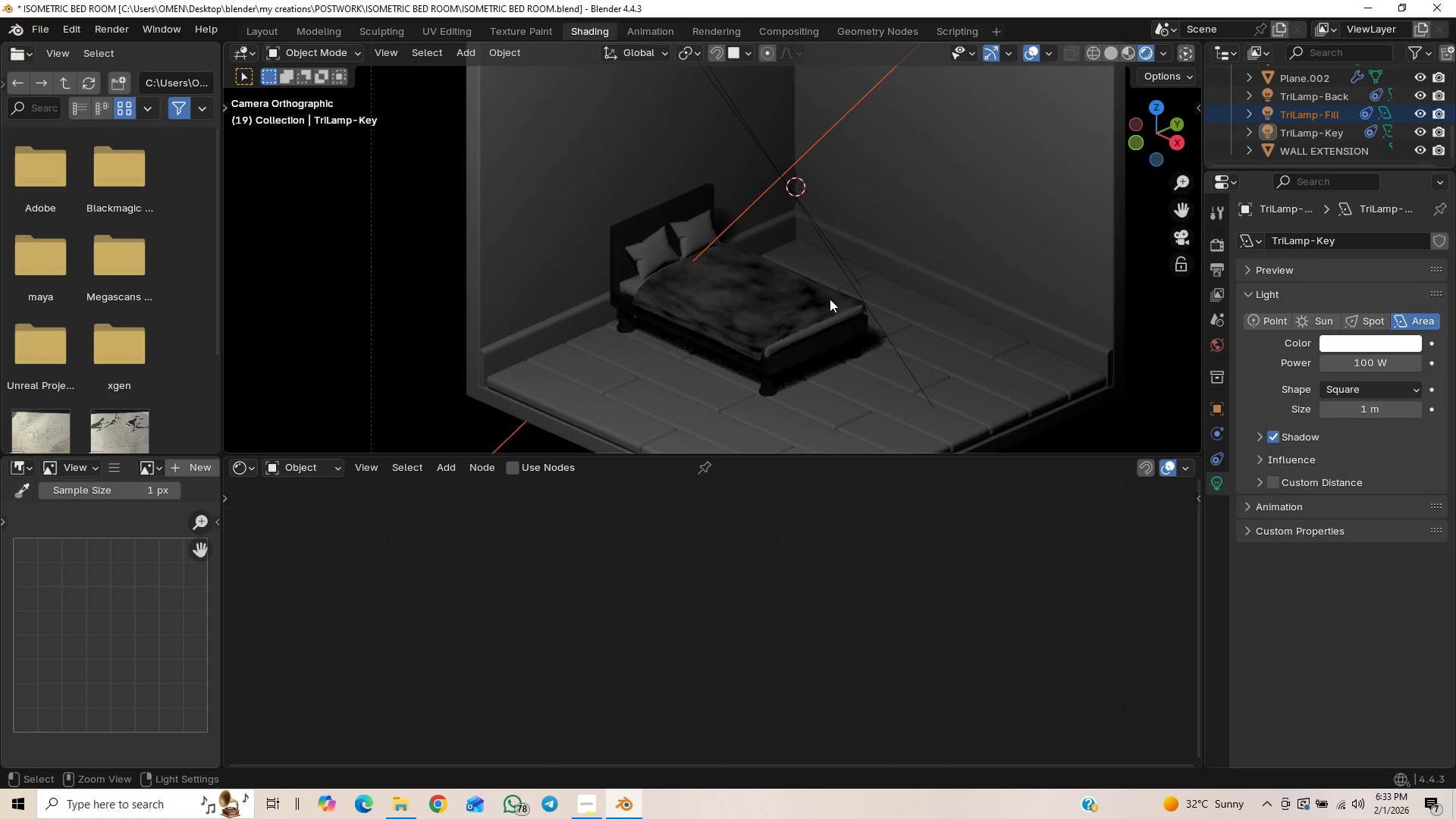 
key(Control+Z)
 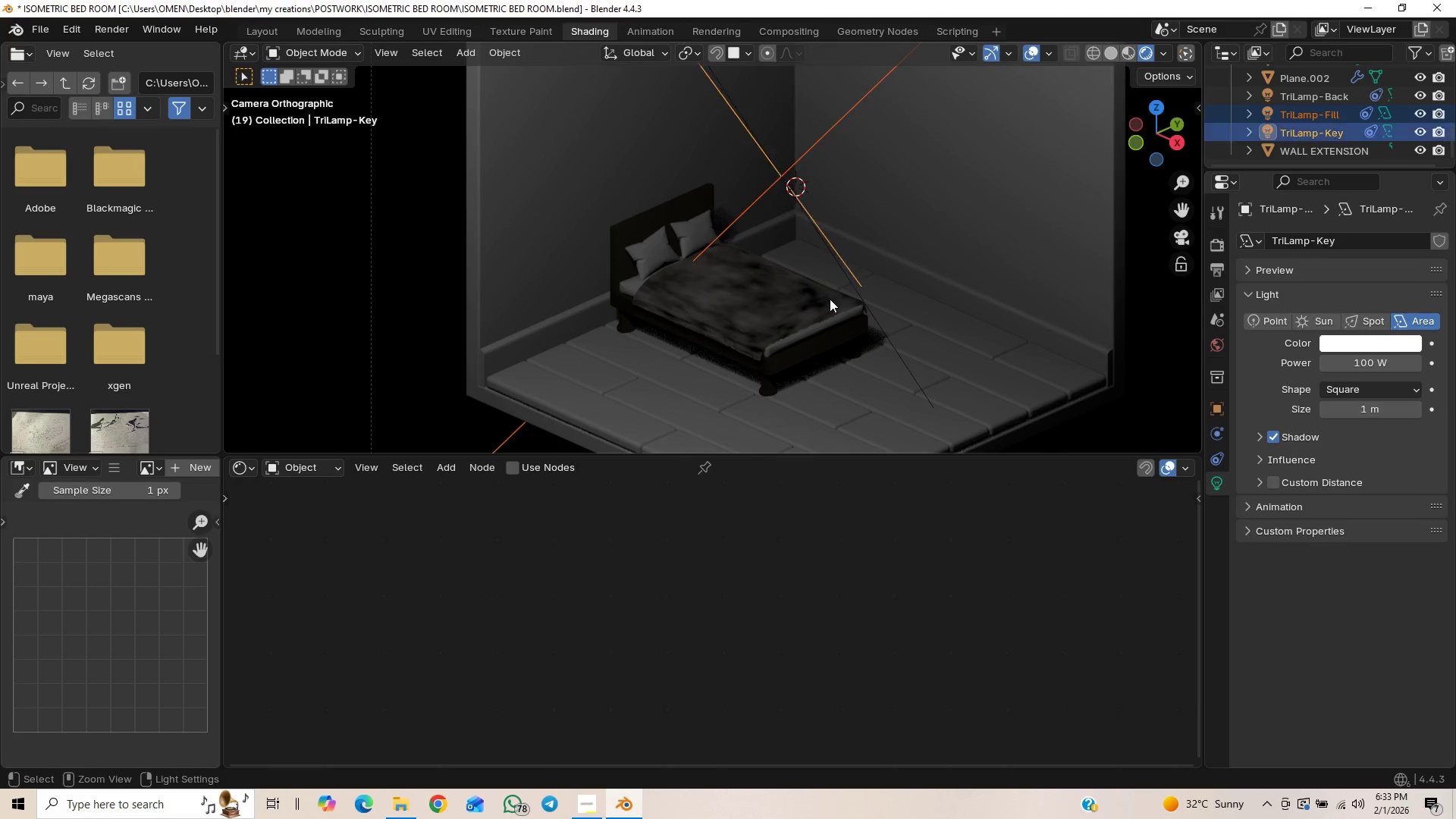 
key(Control+Z)
 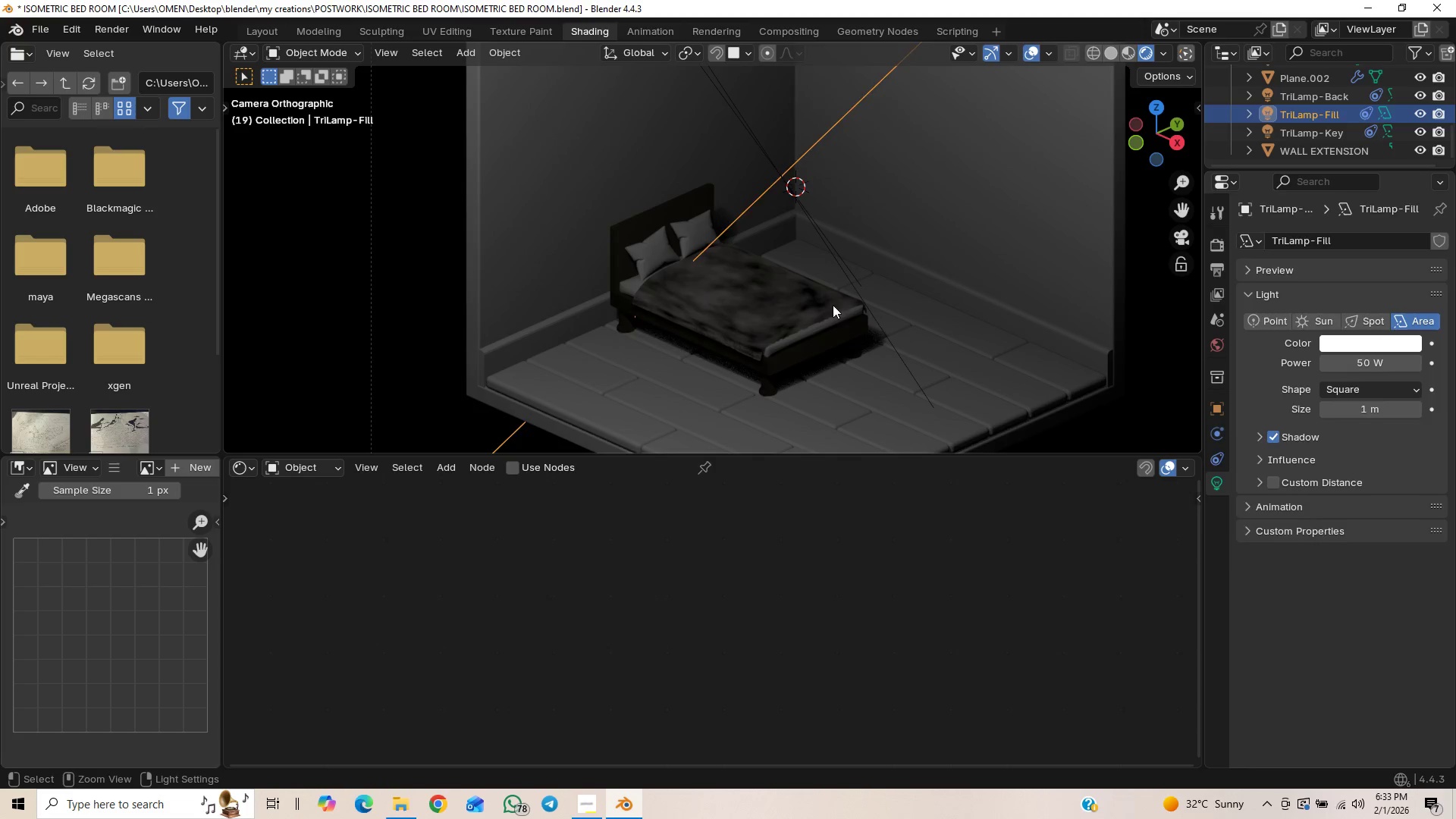 
key(Control+Z)
 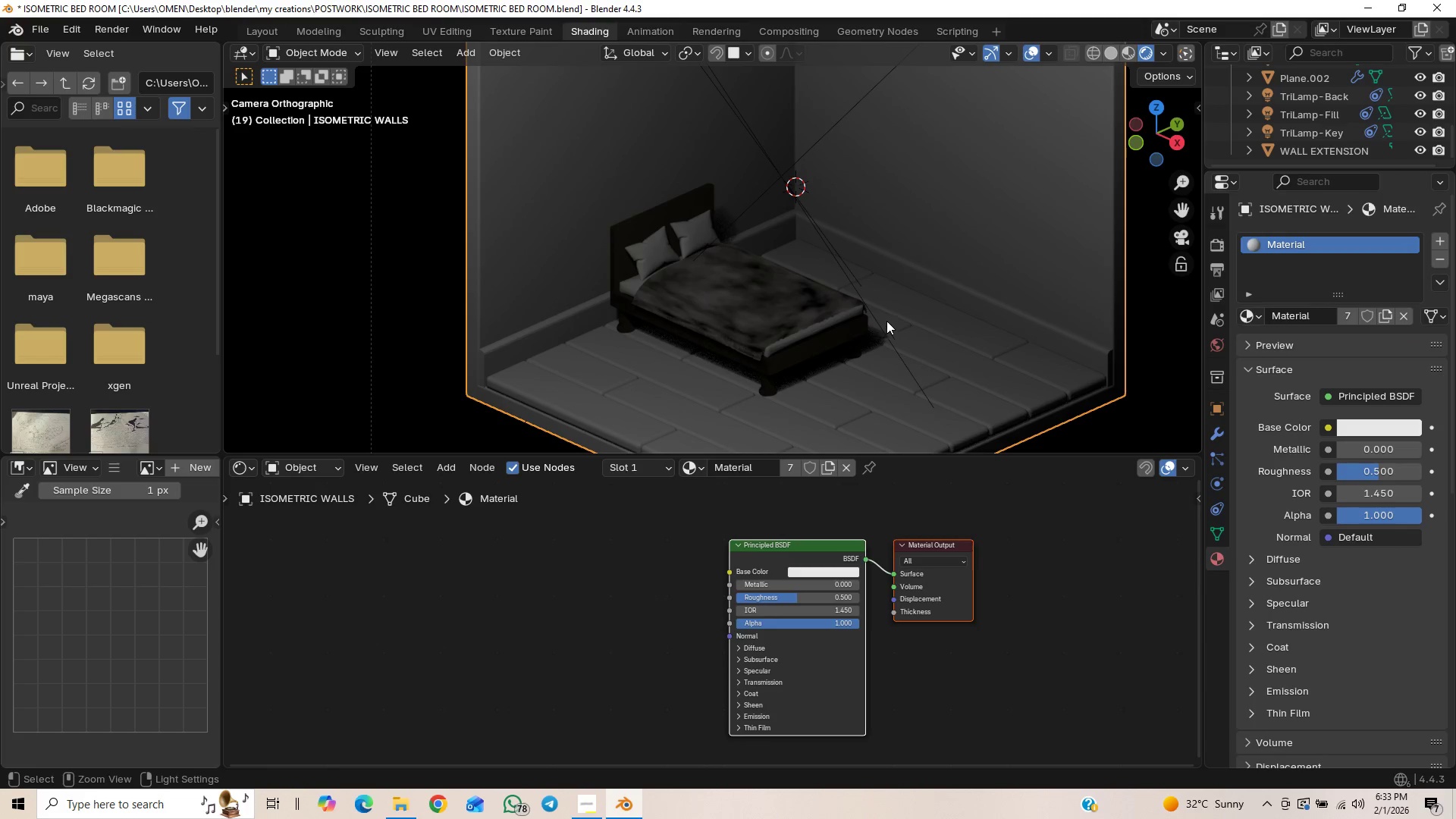 
key(Control+Z)
 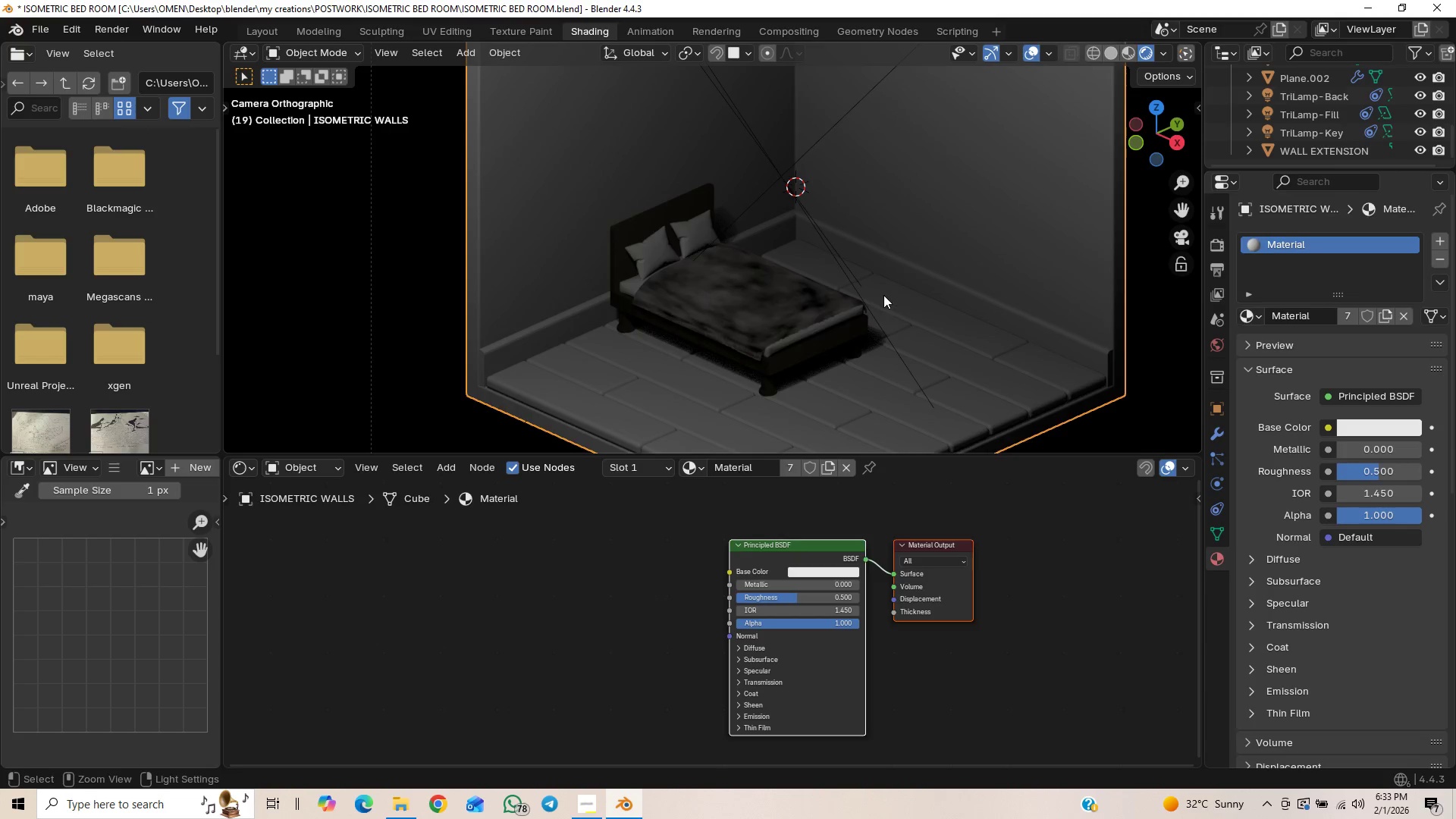 
key(Control+Z)
 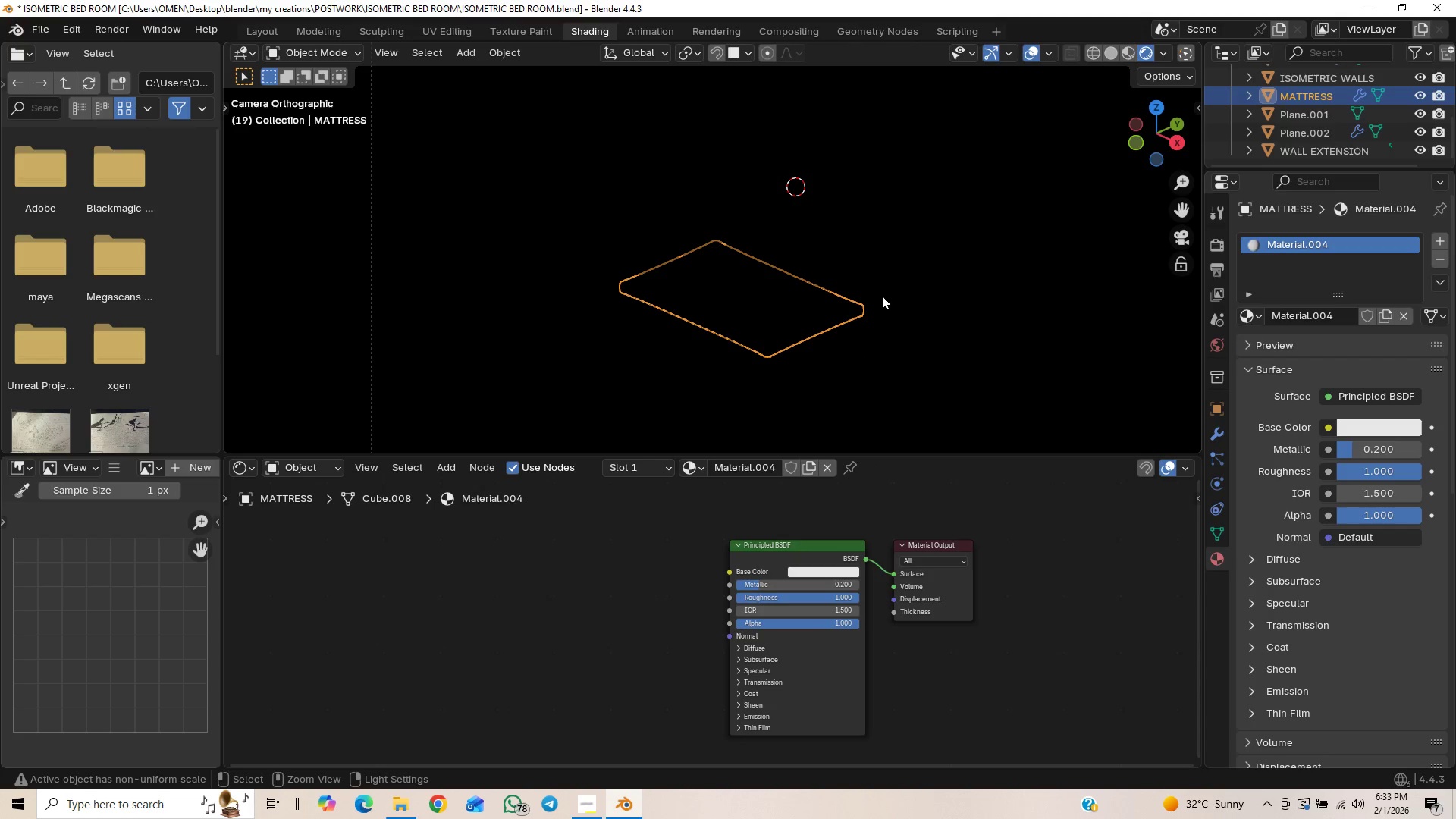 
key(Control+Z)
 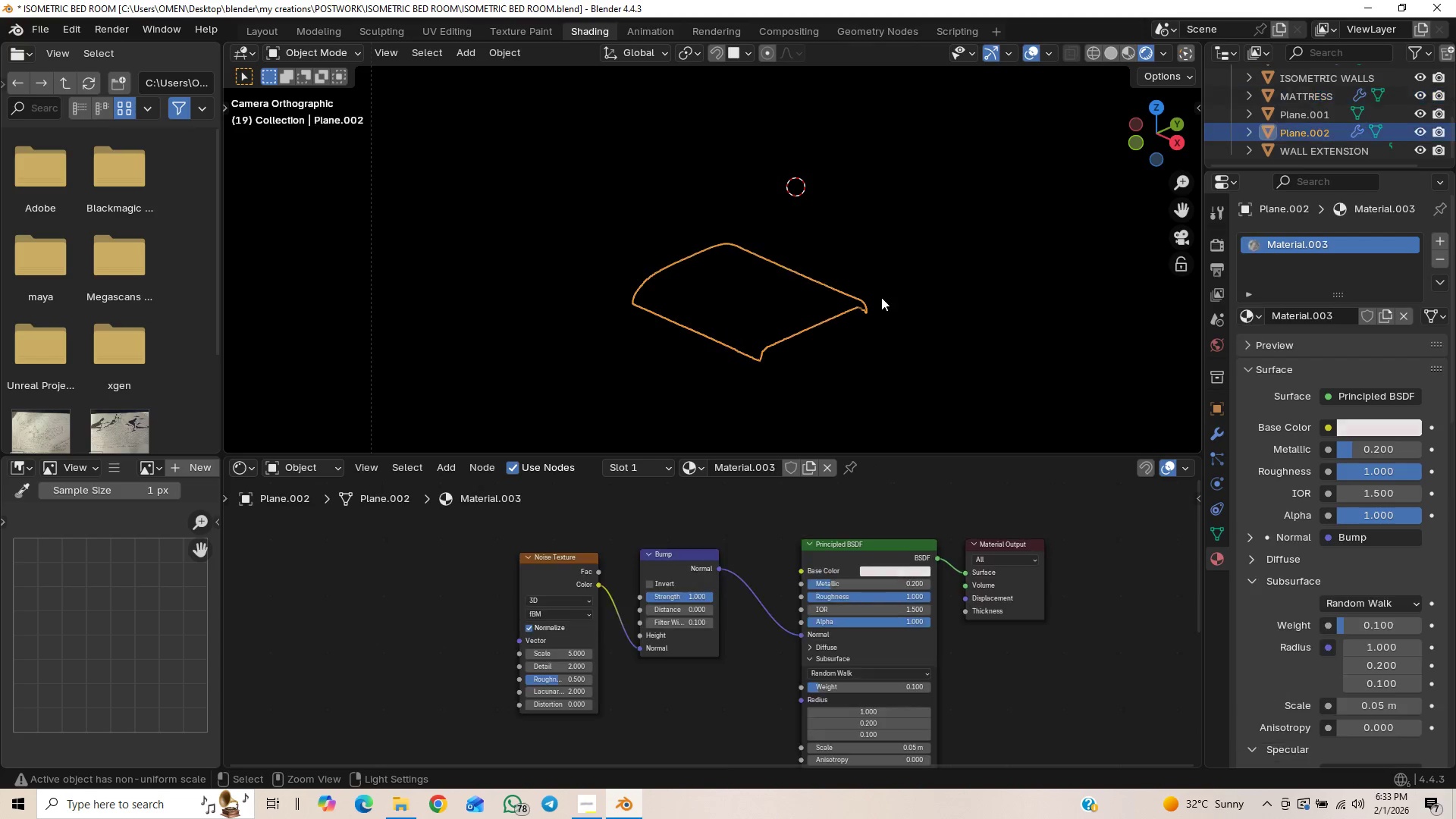 
key(Control+Z)
 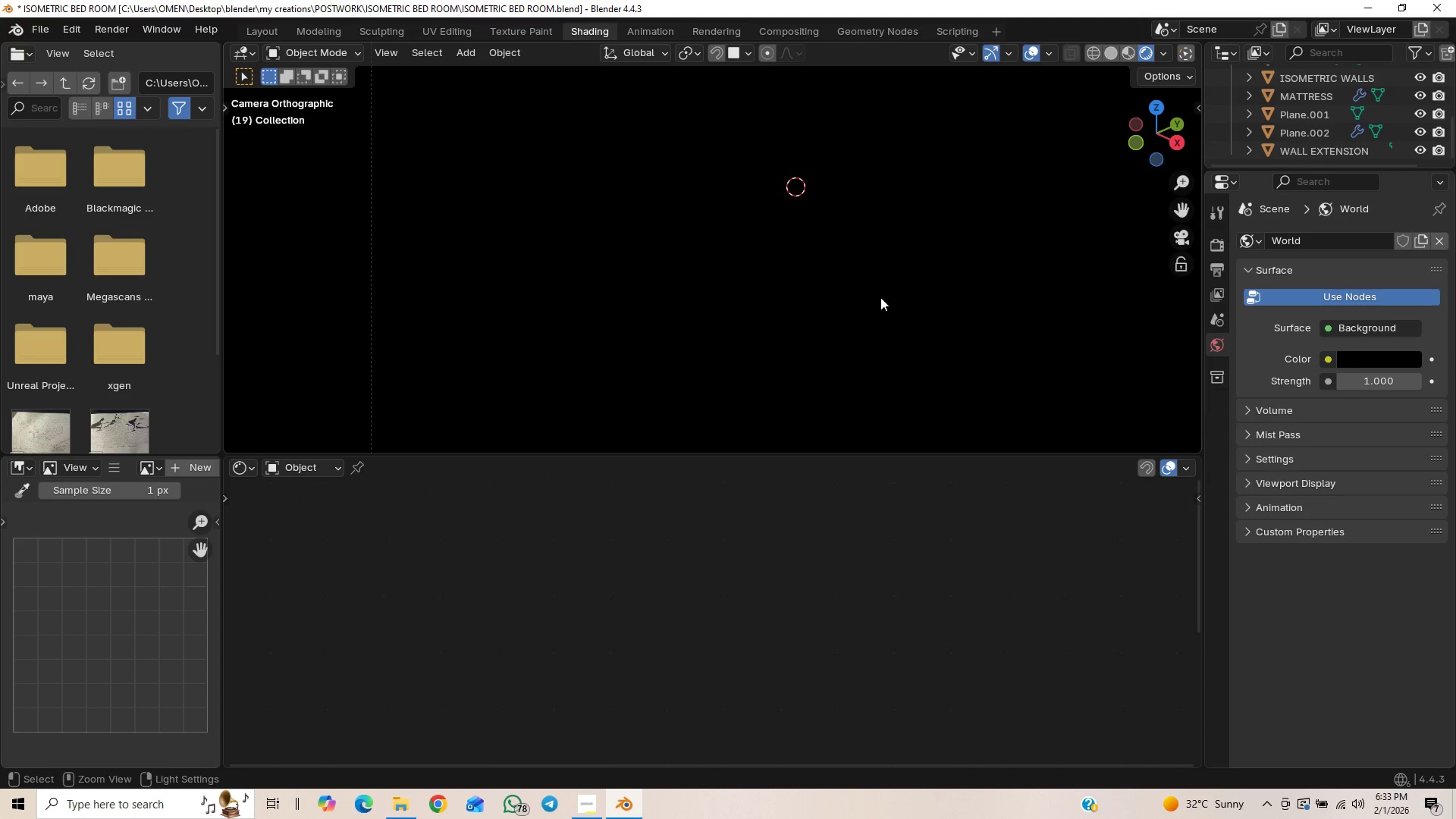 
key(Control+Z)
 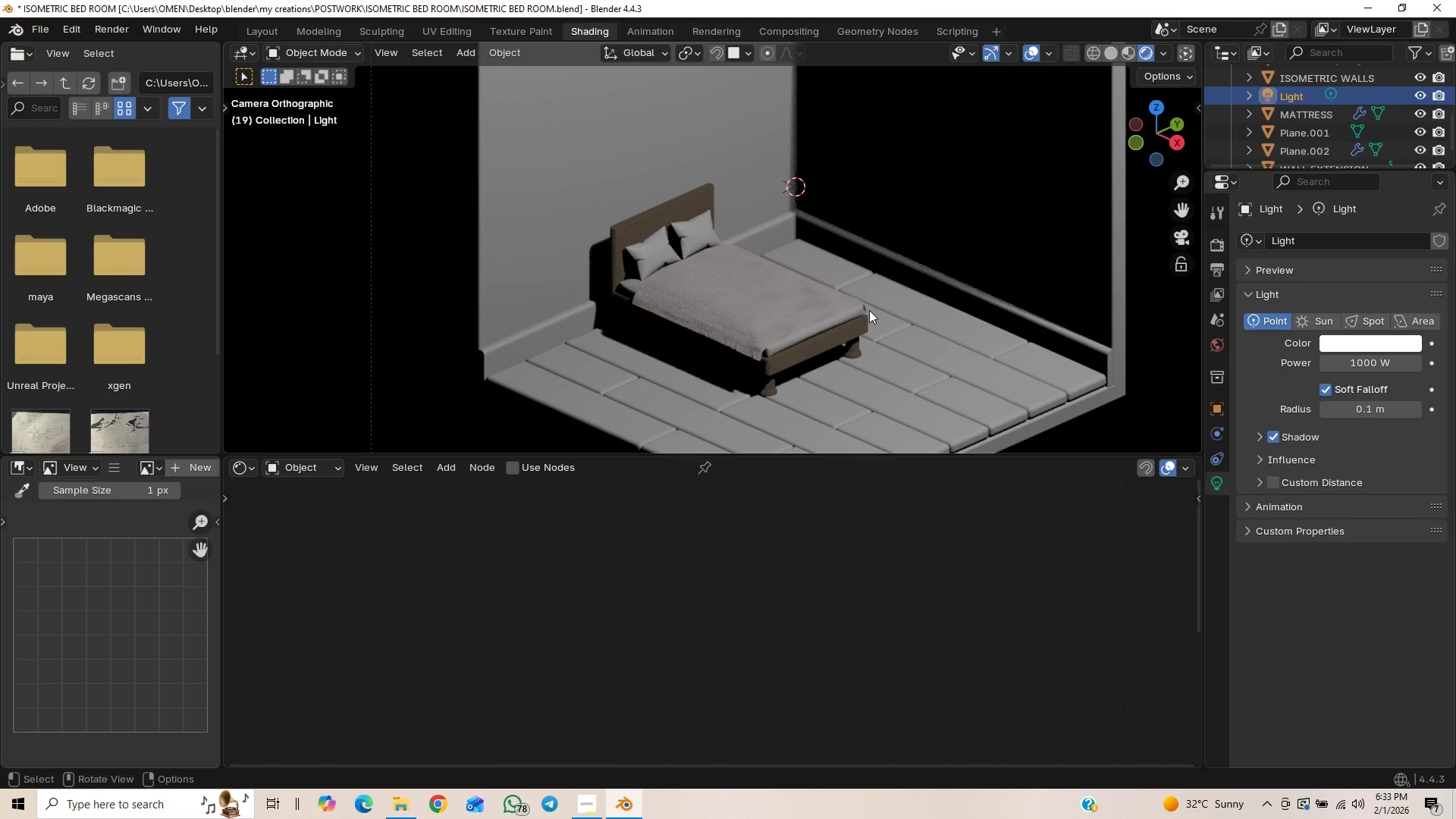 
scroll: coordinate [869, 310], scroll_direction: down, amount: 4.0
 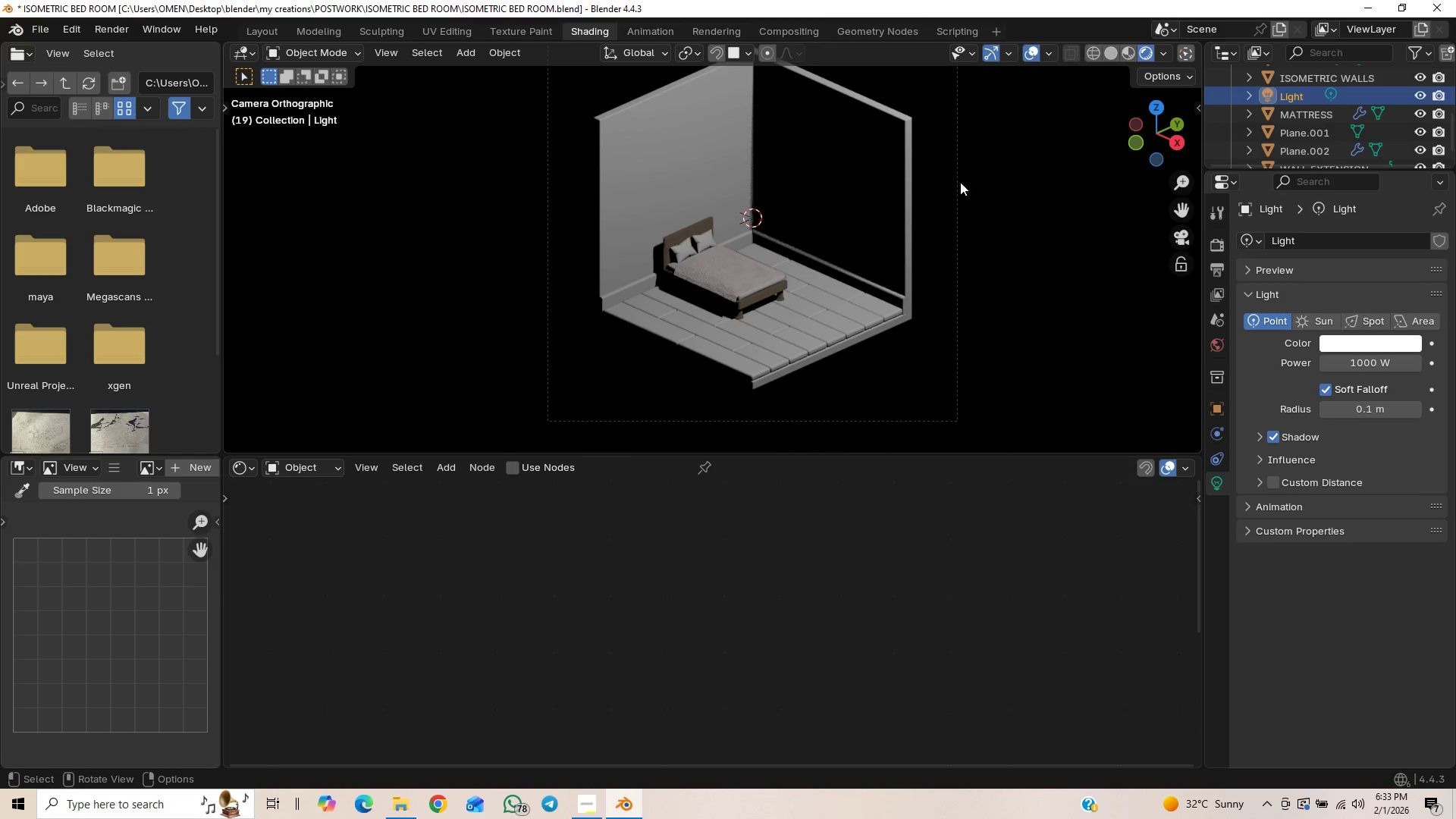 
scroll: coordinate [837, 297], scroll_direction: up, amount: 11.0
 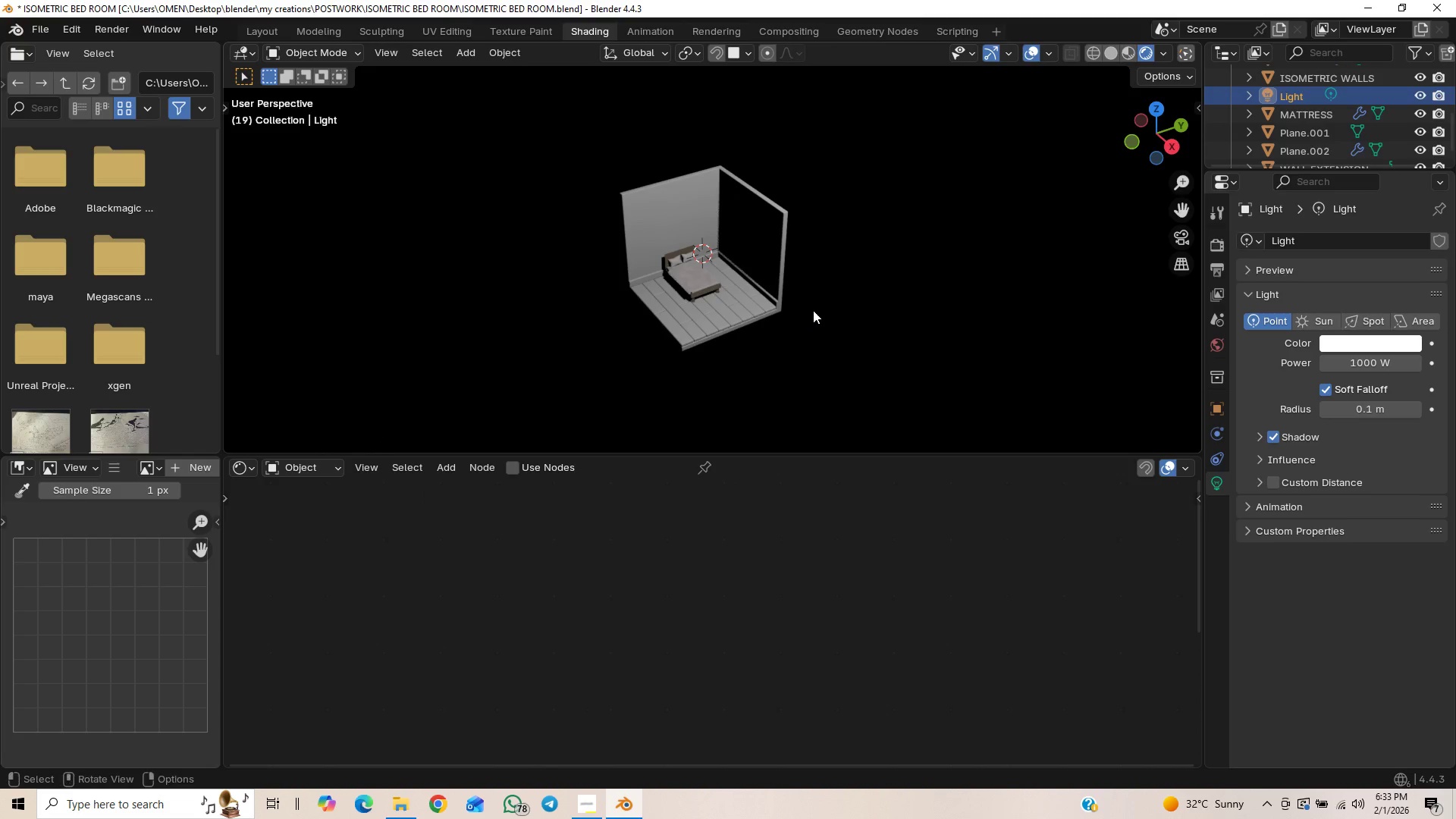 
hold_key(key=ShiftLeft, duration=0.38)
 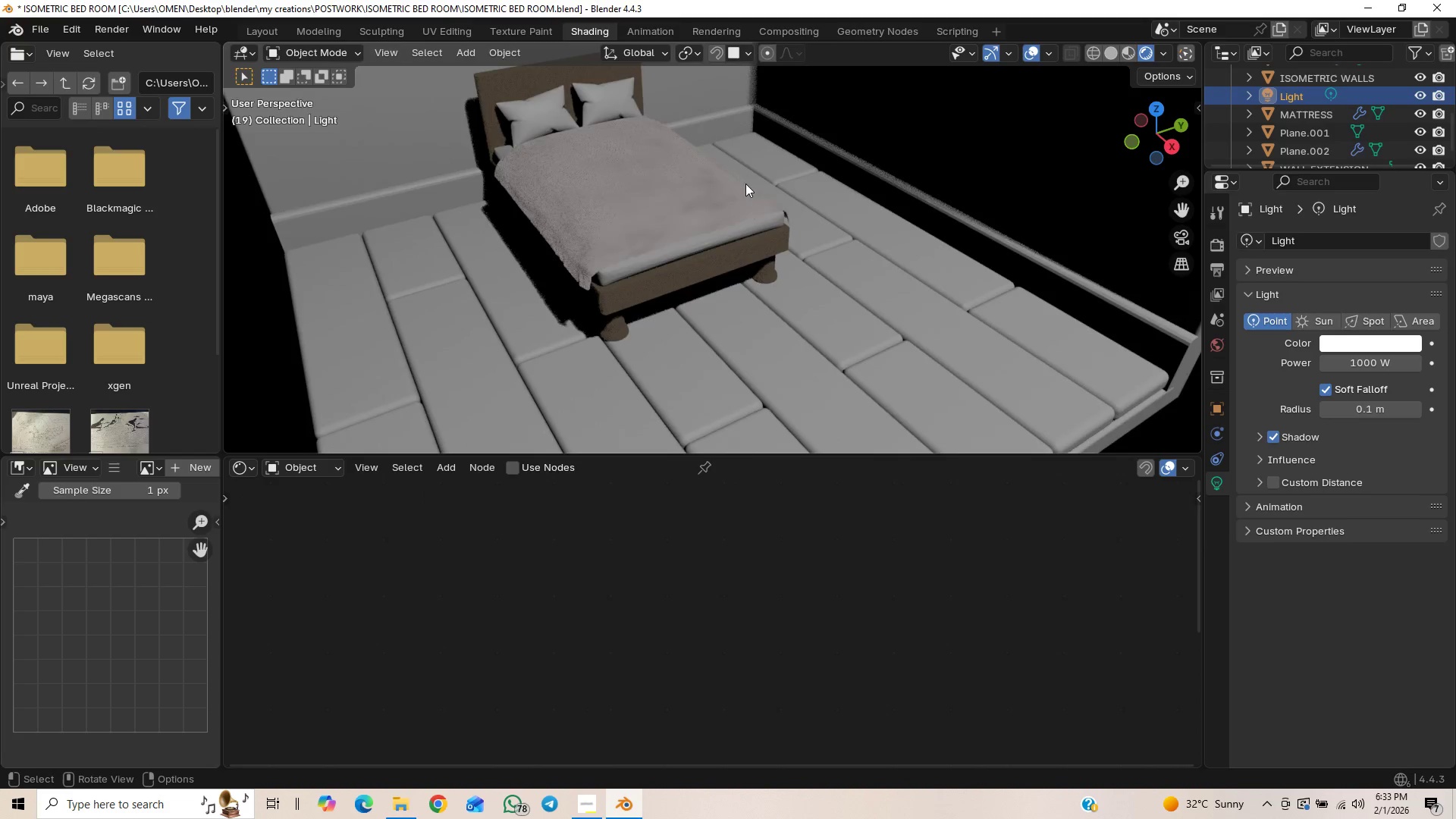 
scroll: coordinate [722, 250], scroll_direction: up, amount: 14.0
 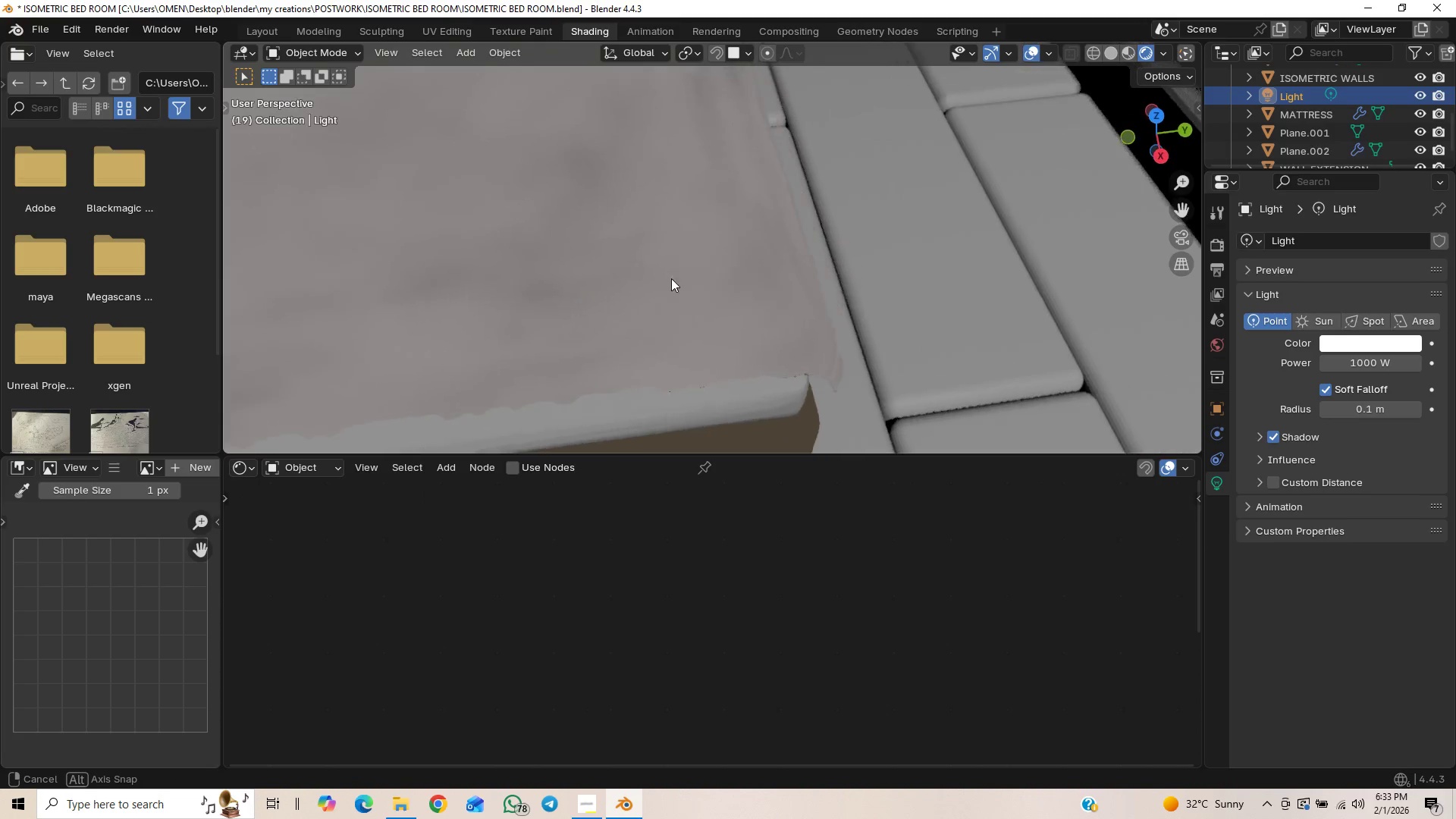 
scroll: coordinate [609, 212], scroll_direction: down, amount: 4.0
 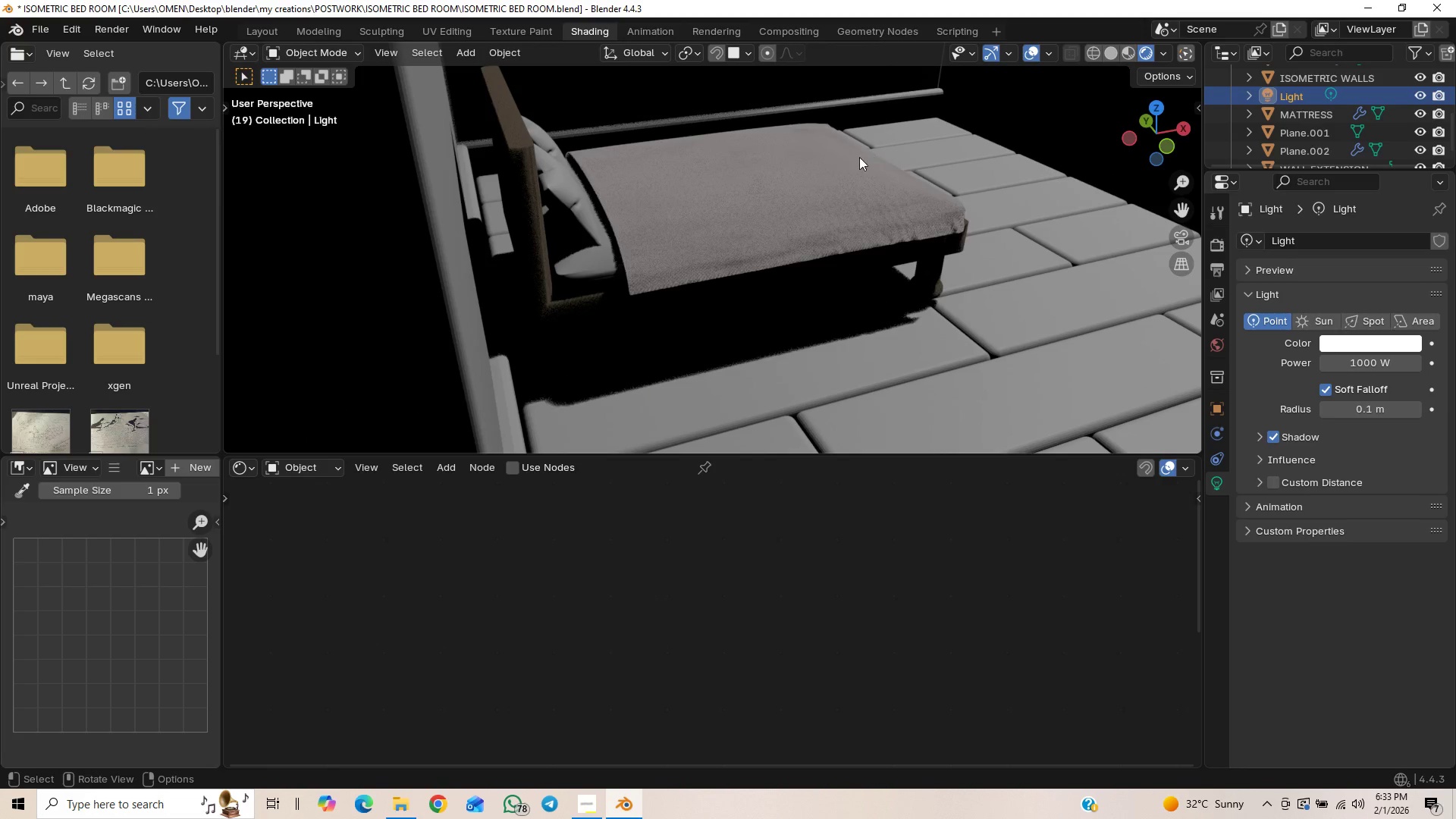 
scroll: coordinate [811, 191], scroll_direction: up, amount: 3.0
 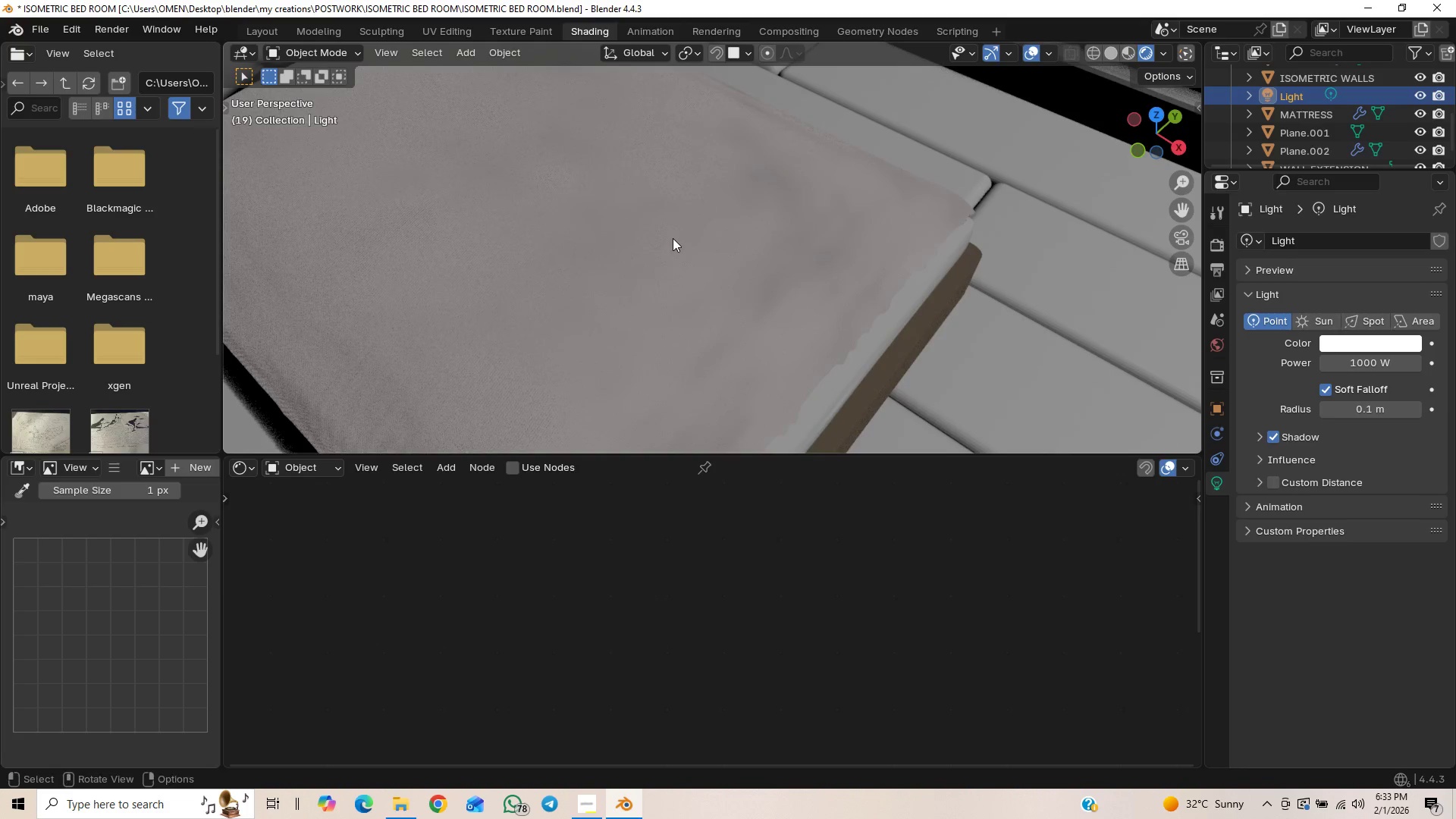 
left_click([684, 250])
 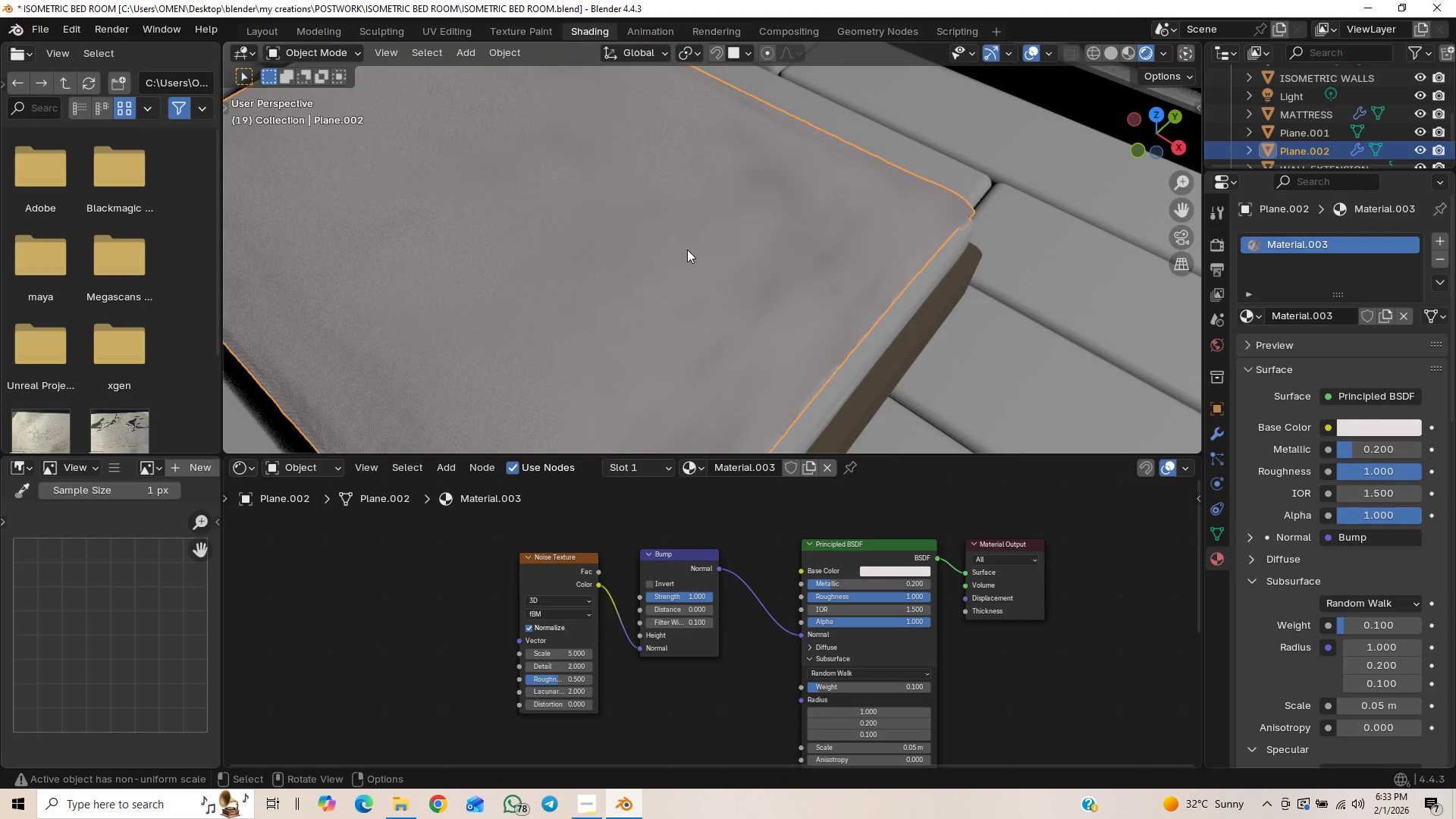 
scroll: coordinate [682, 312], scroll_direction: down, amount: 3.0
 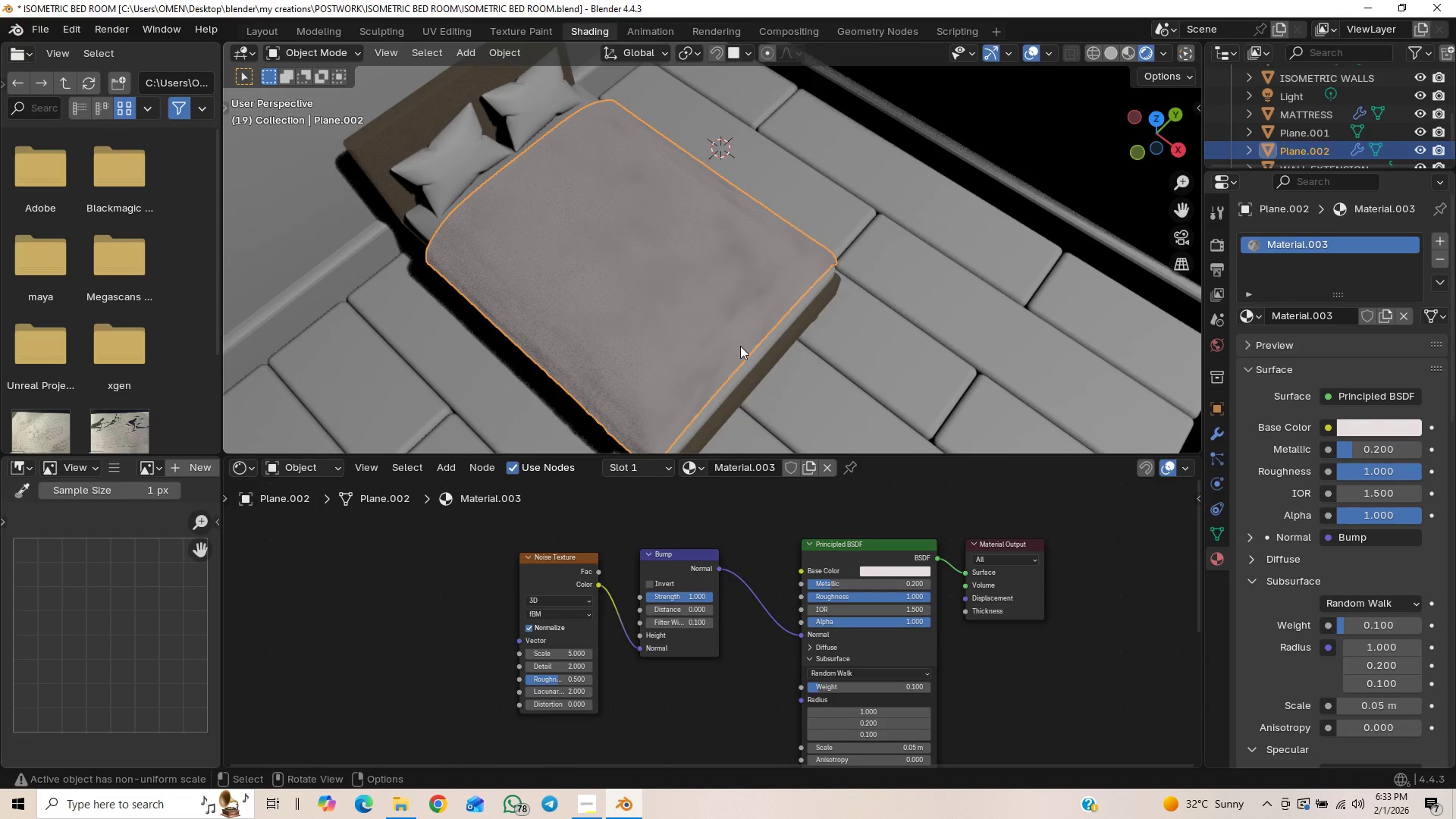 
key(Control+Z)
 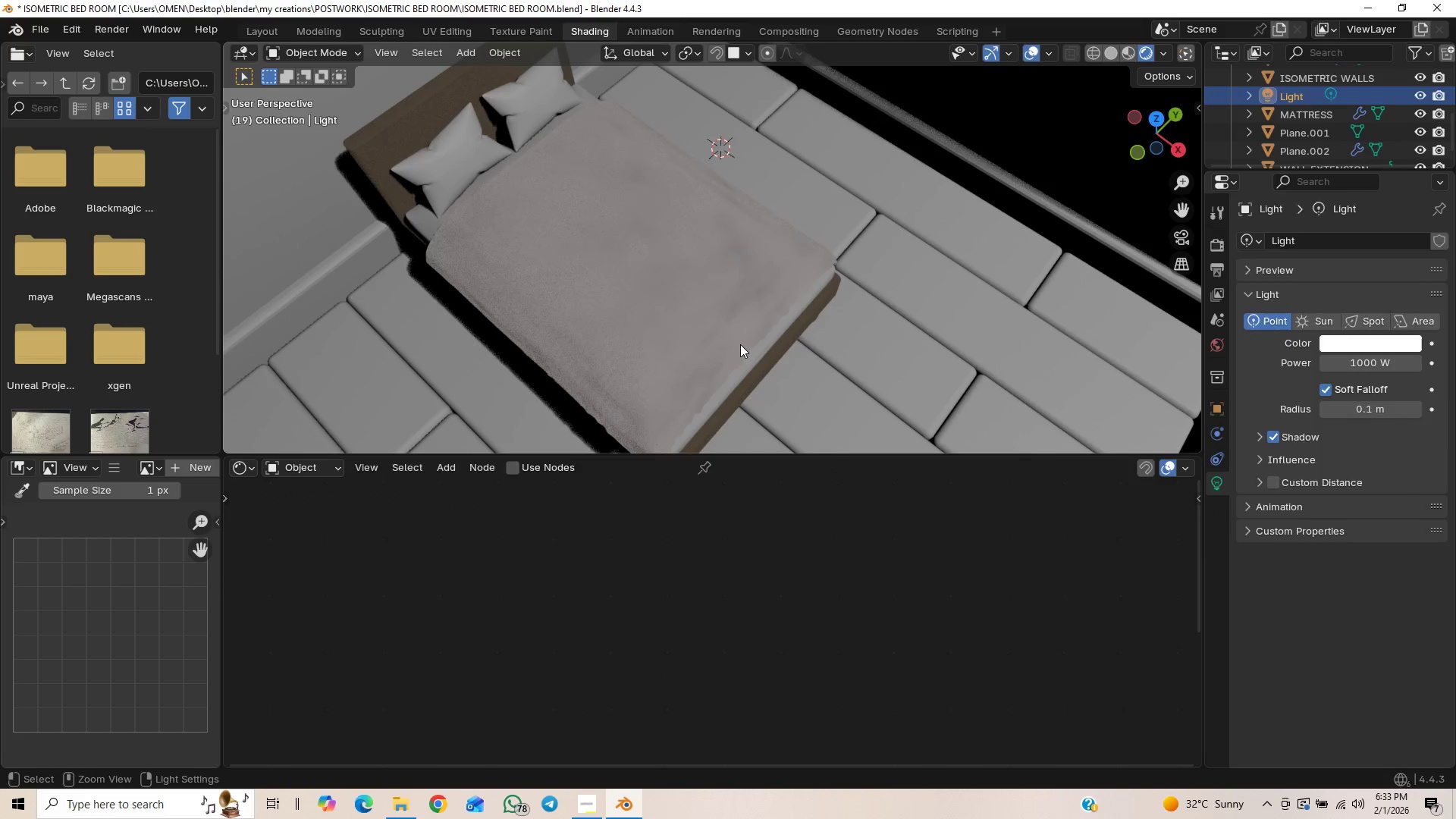 
key(Control+Z)
 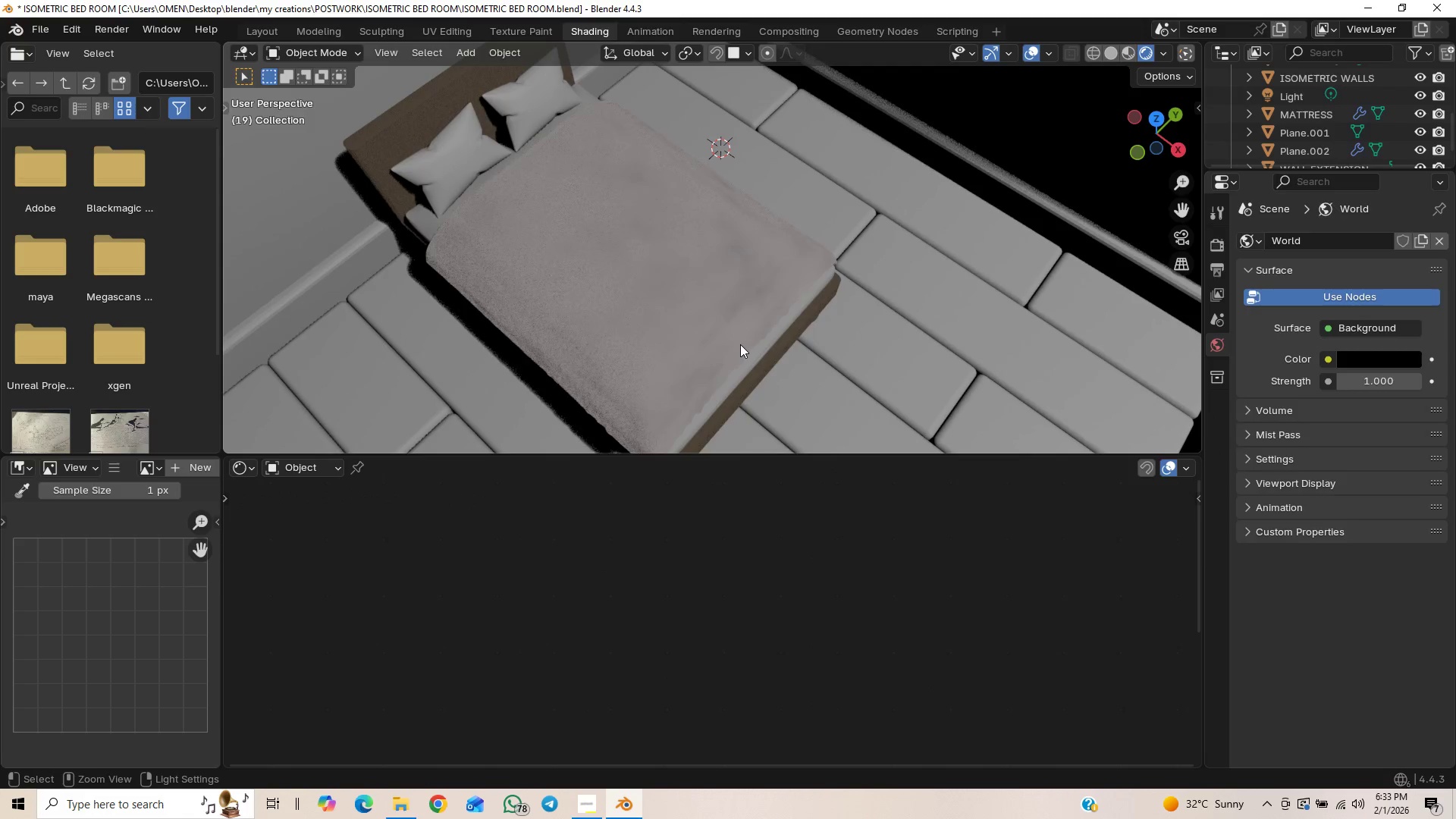 
key(Control+Z)
 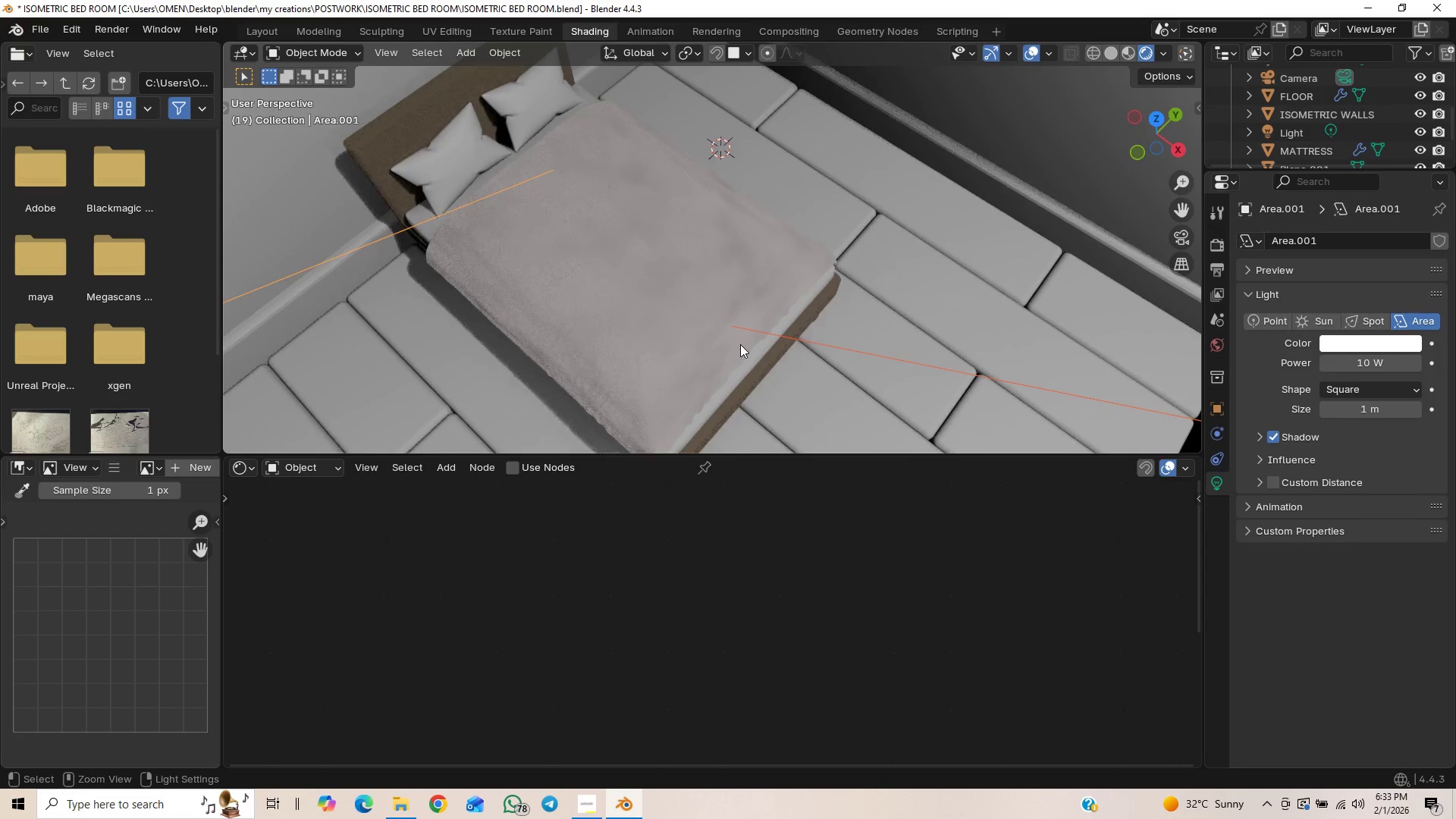 
key(Control+Z)
 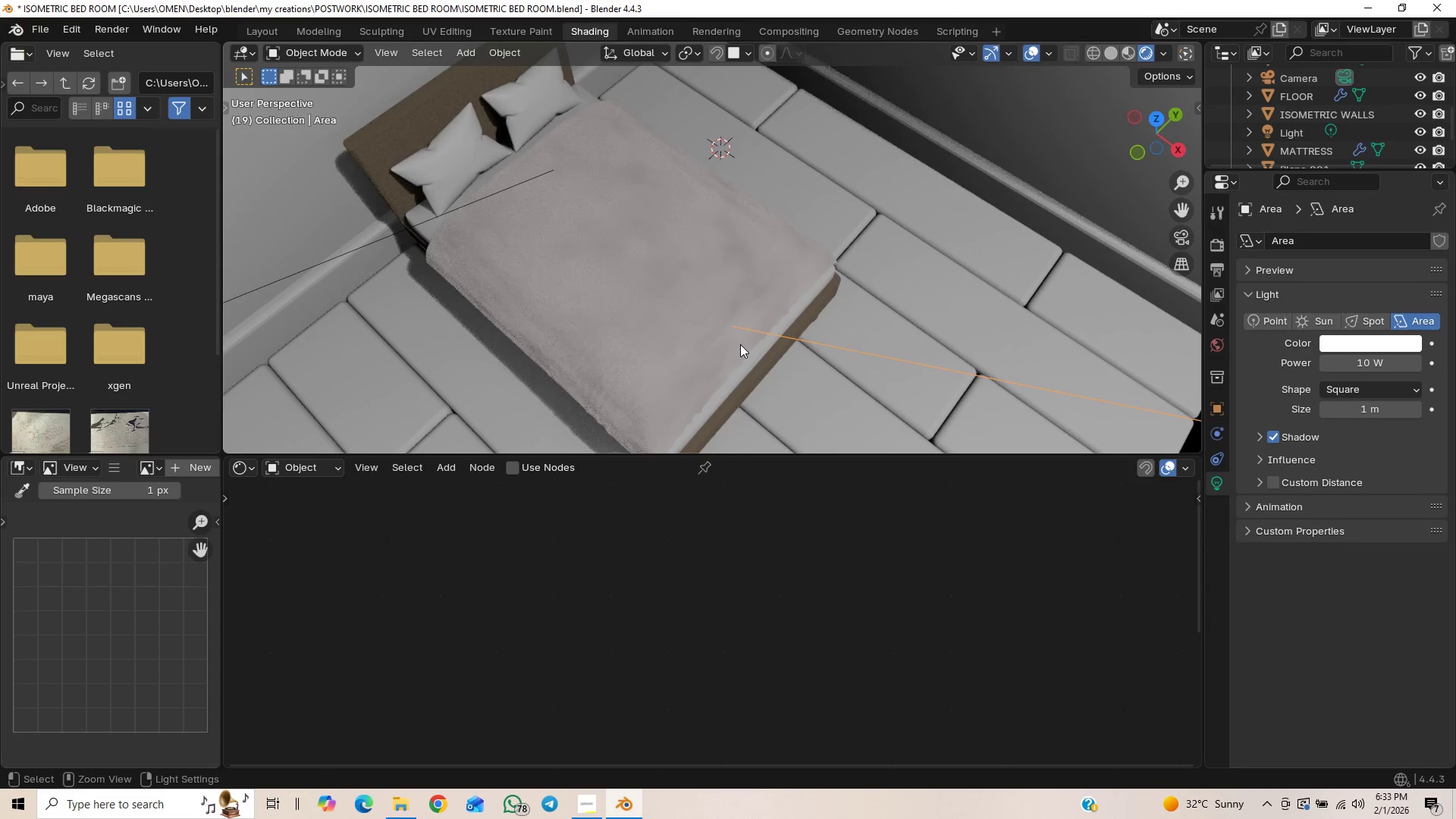 
key(Control+Z)
 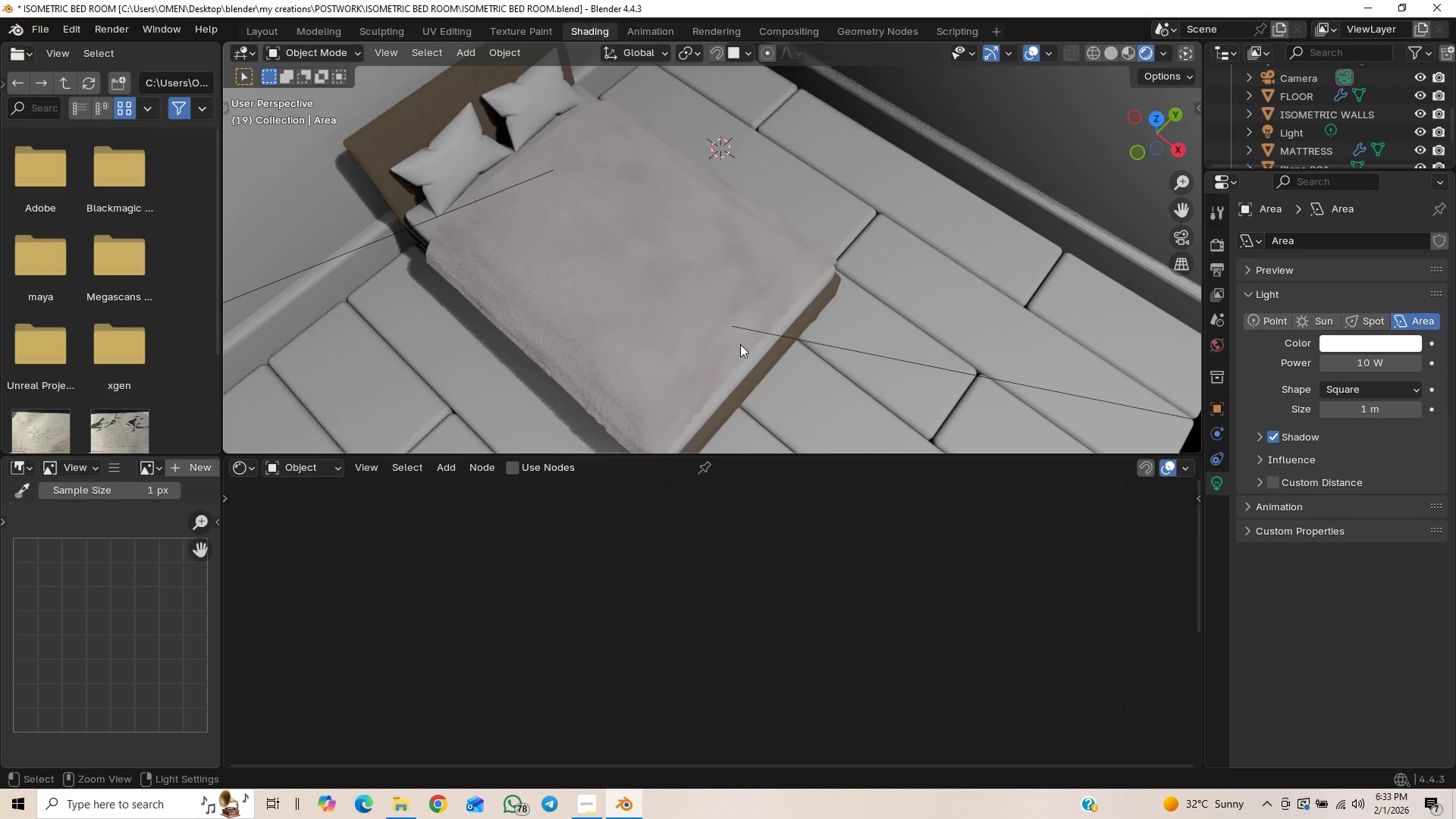 
key(Control+Z)
 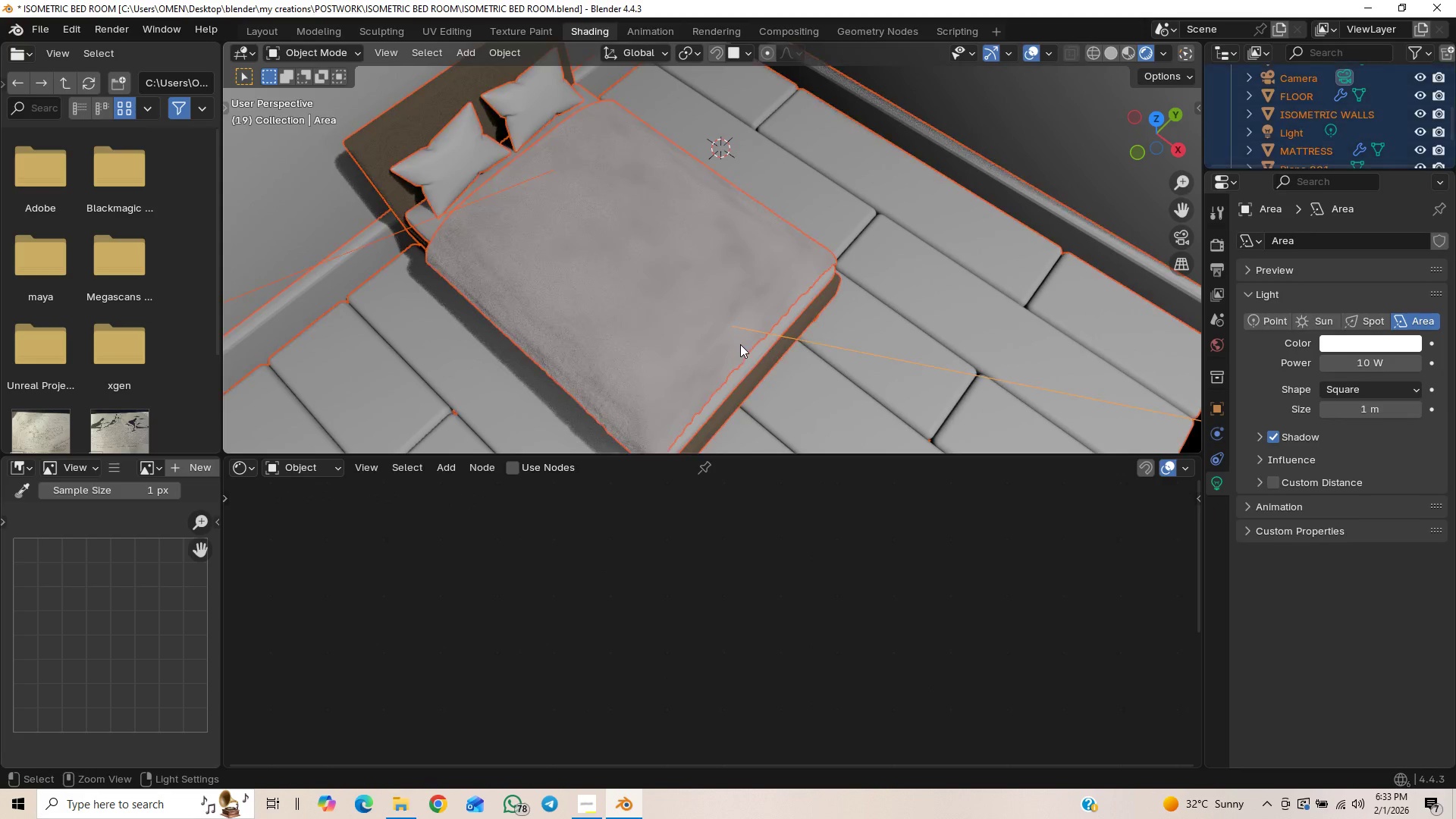 
key(Control+Z)
 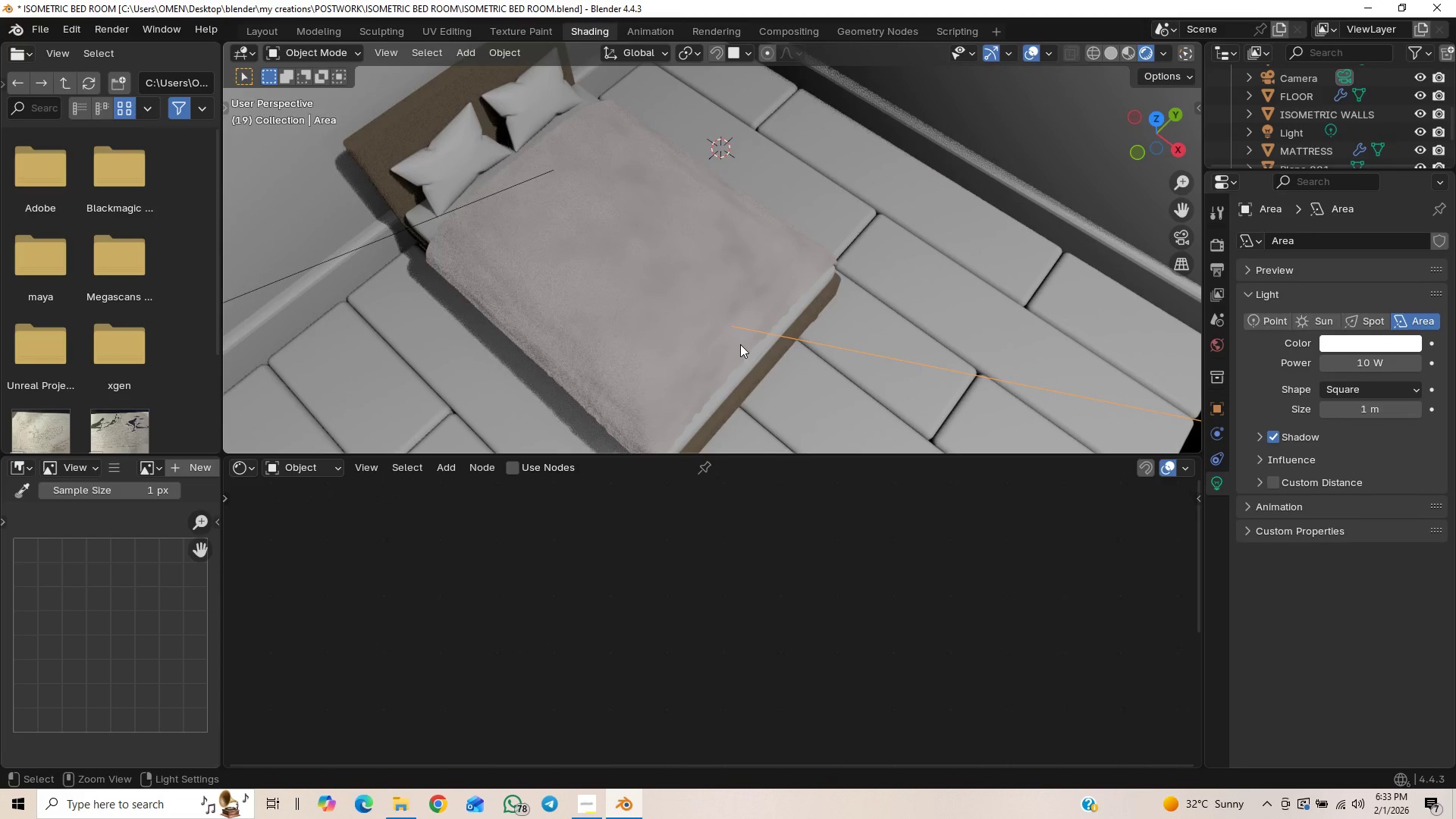 
key(Control+Z)
 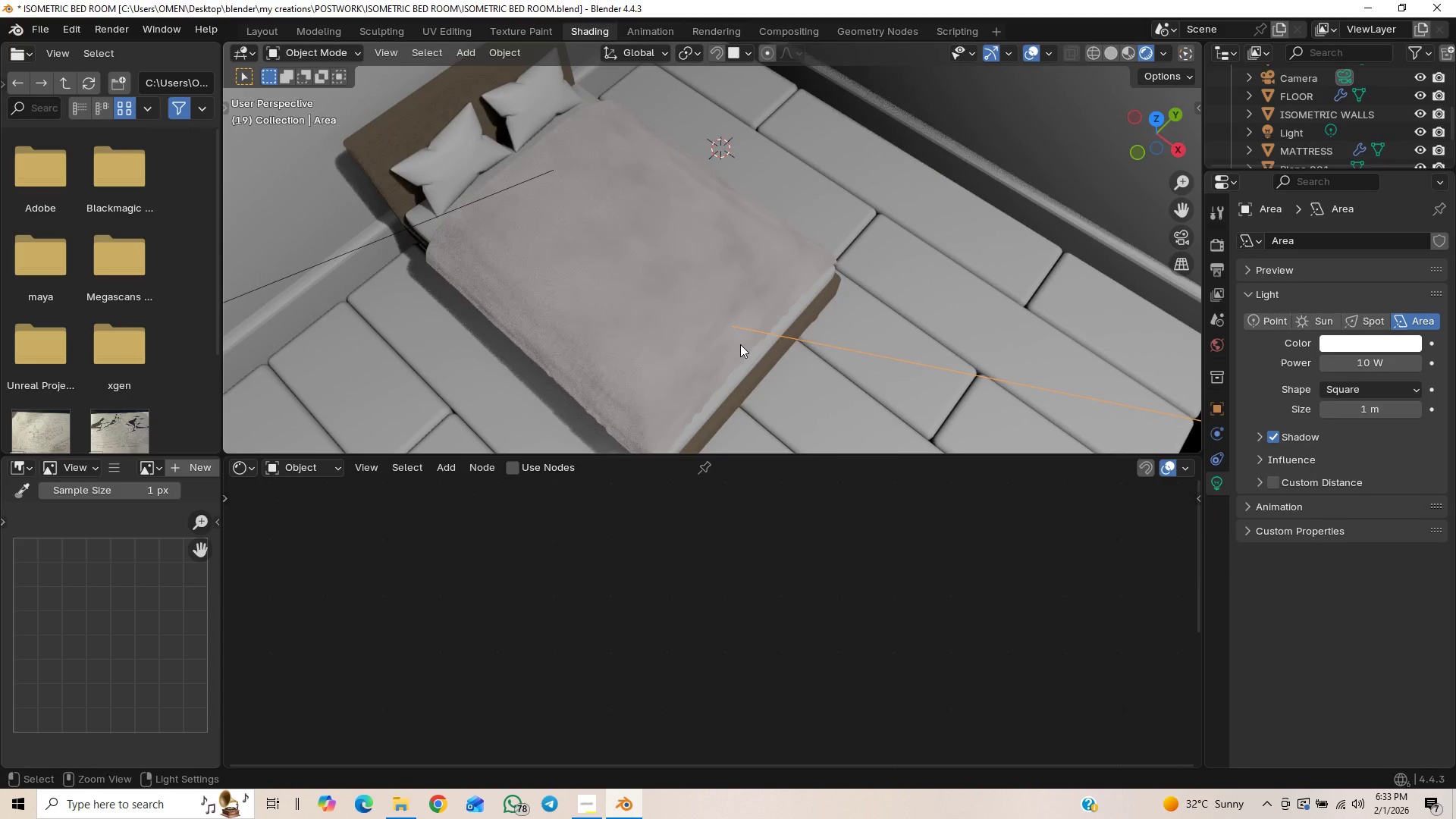 
key(Control+Z)
 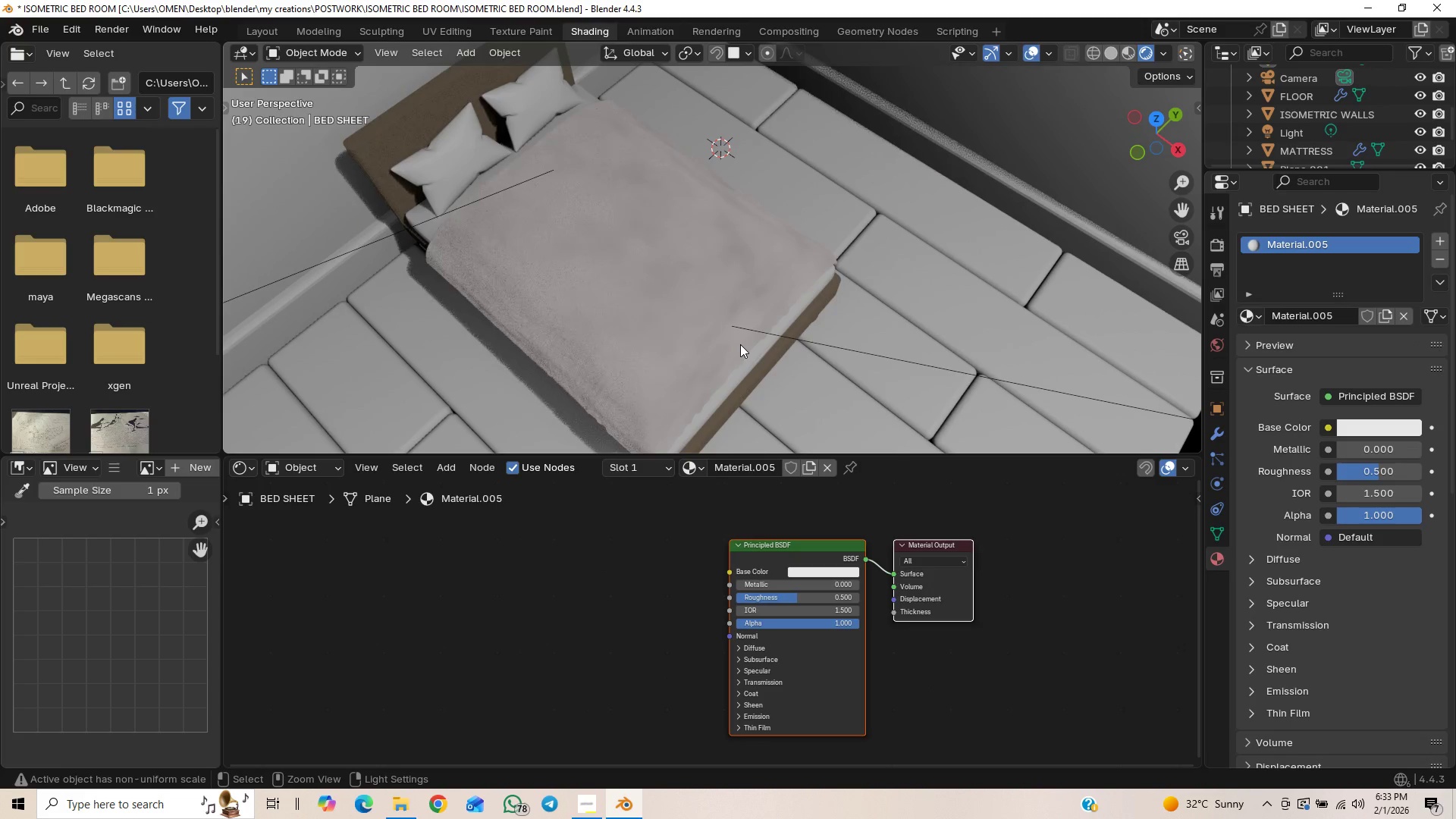 
key(Control+Z)
 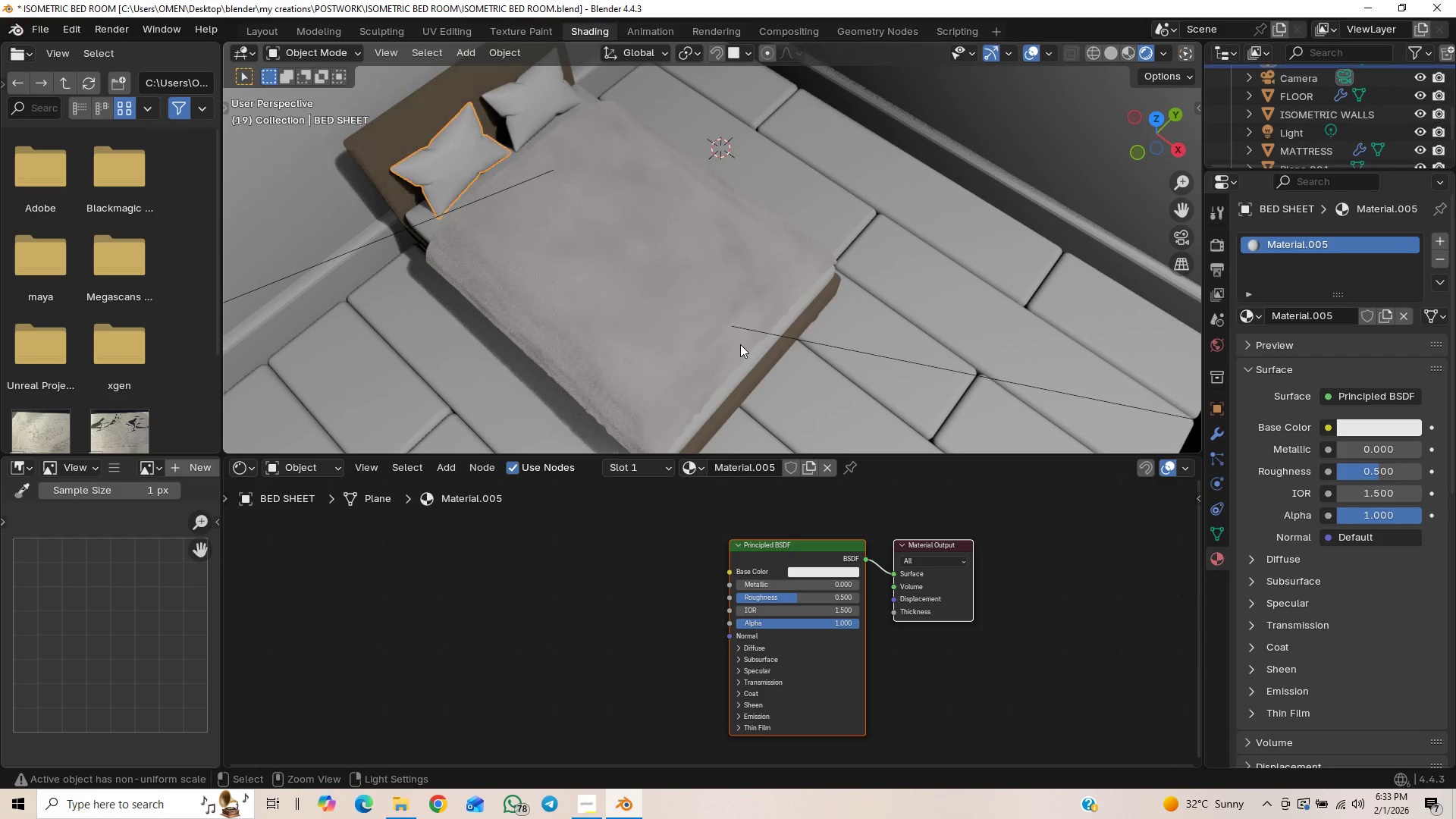 
key(Control+Z)
 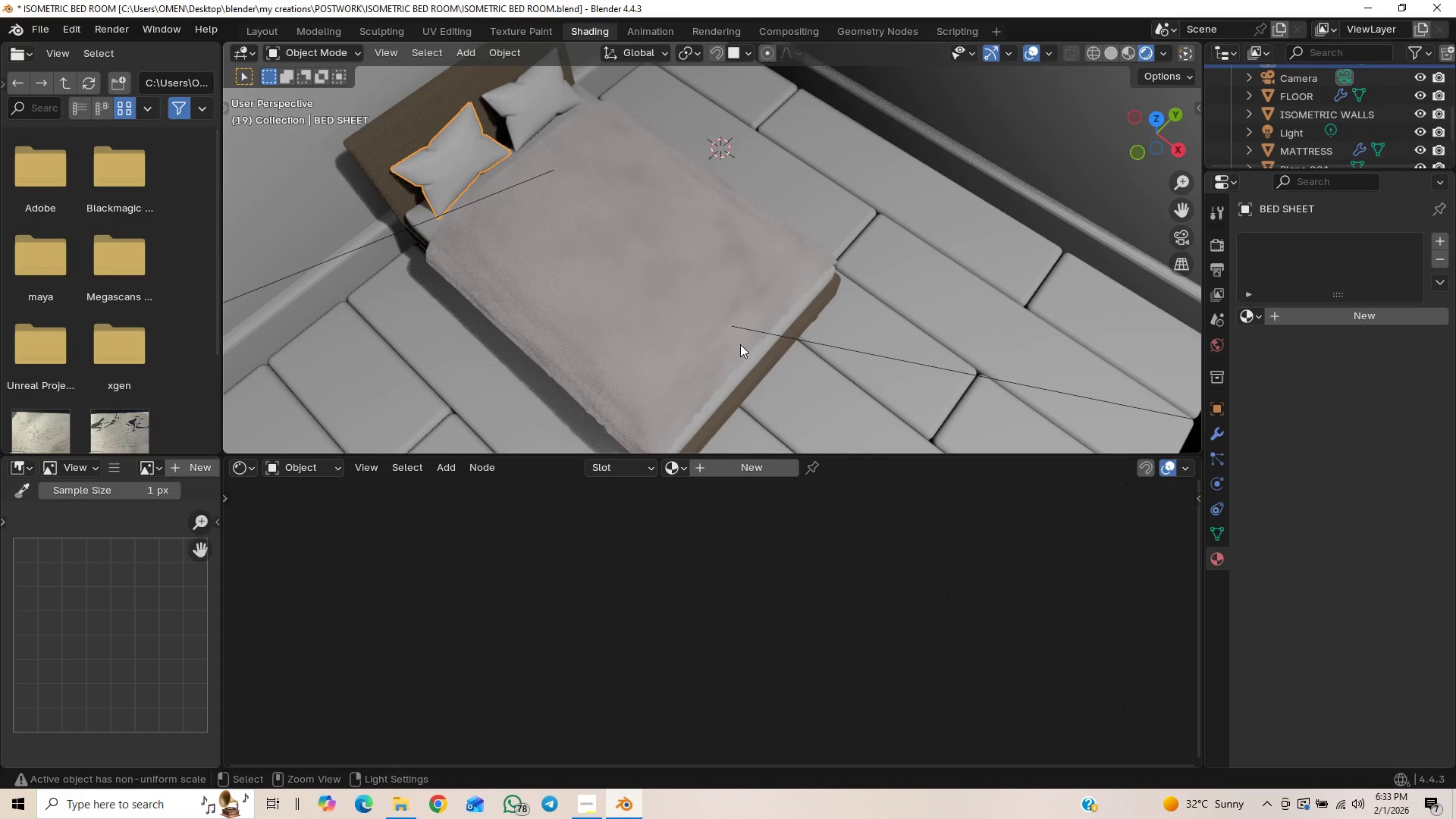 
key(Control+Z)
 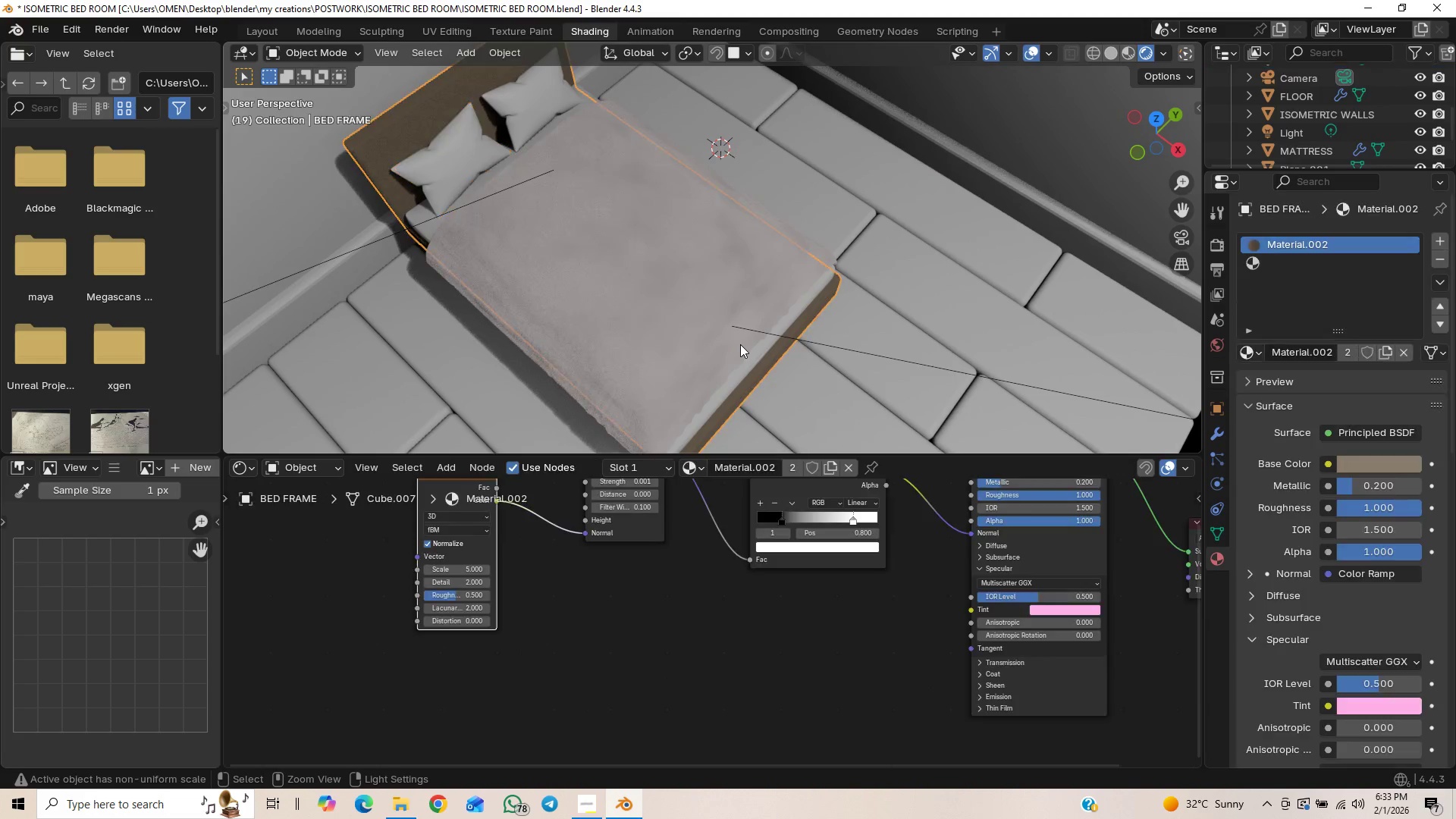 
key(Control+Z)
 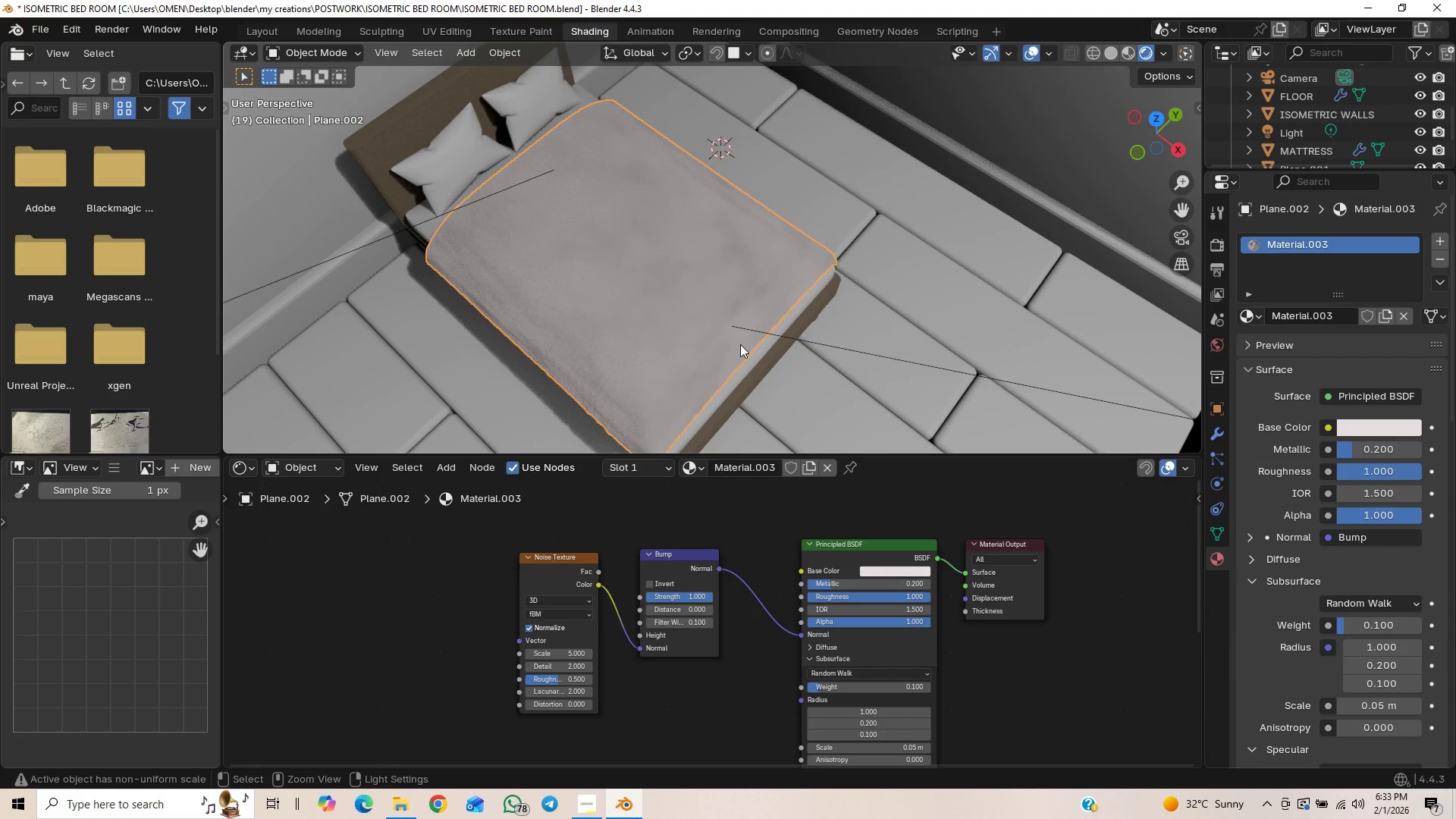 
key(Control+Z)
 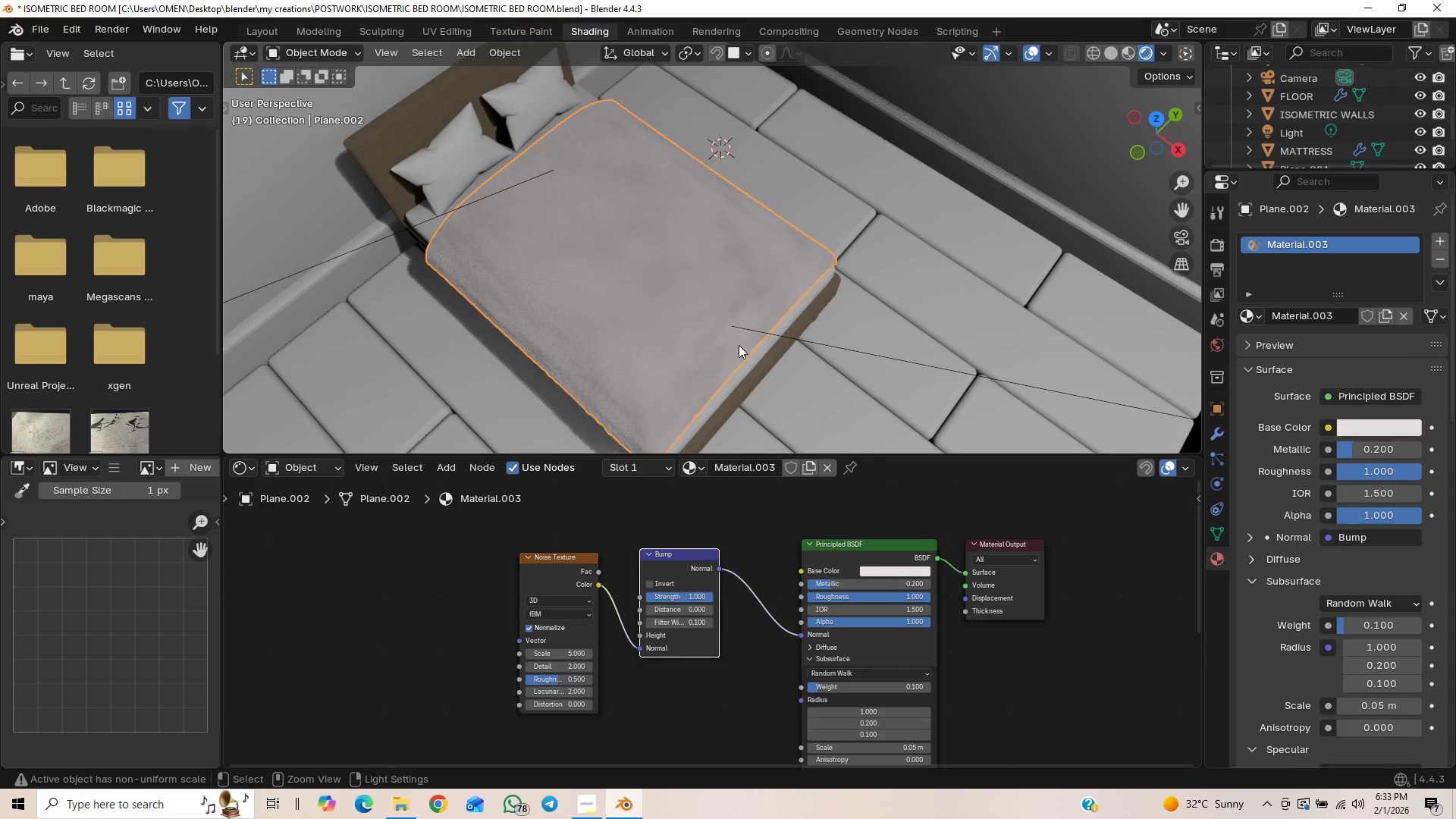 
key(Control+Z)
 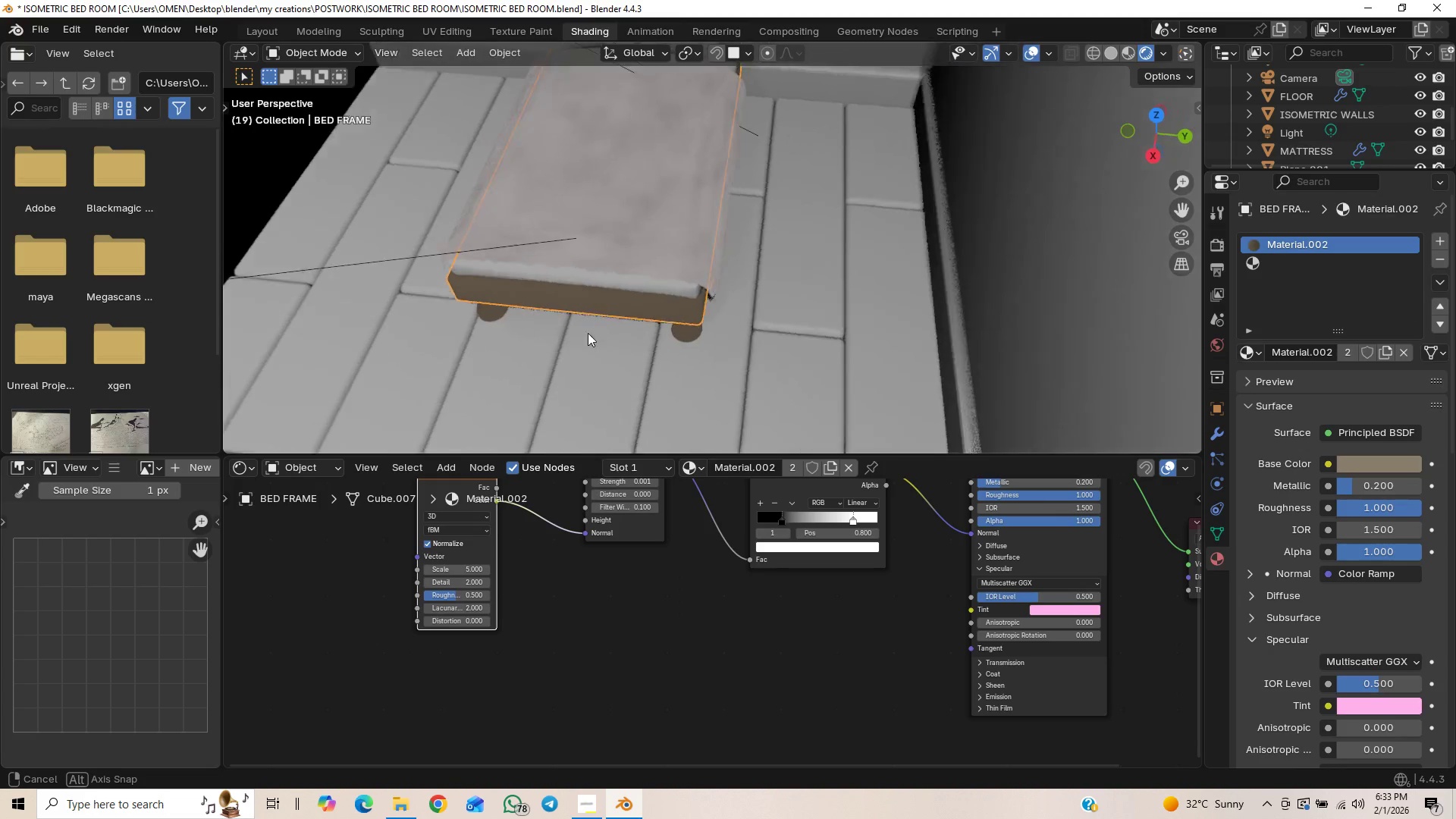 
wait(6.11)
 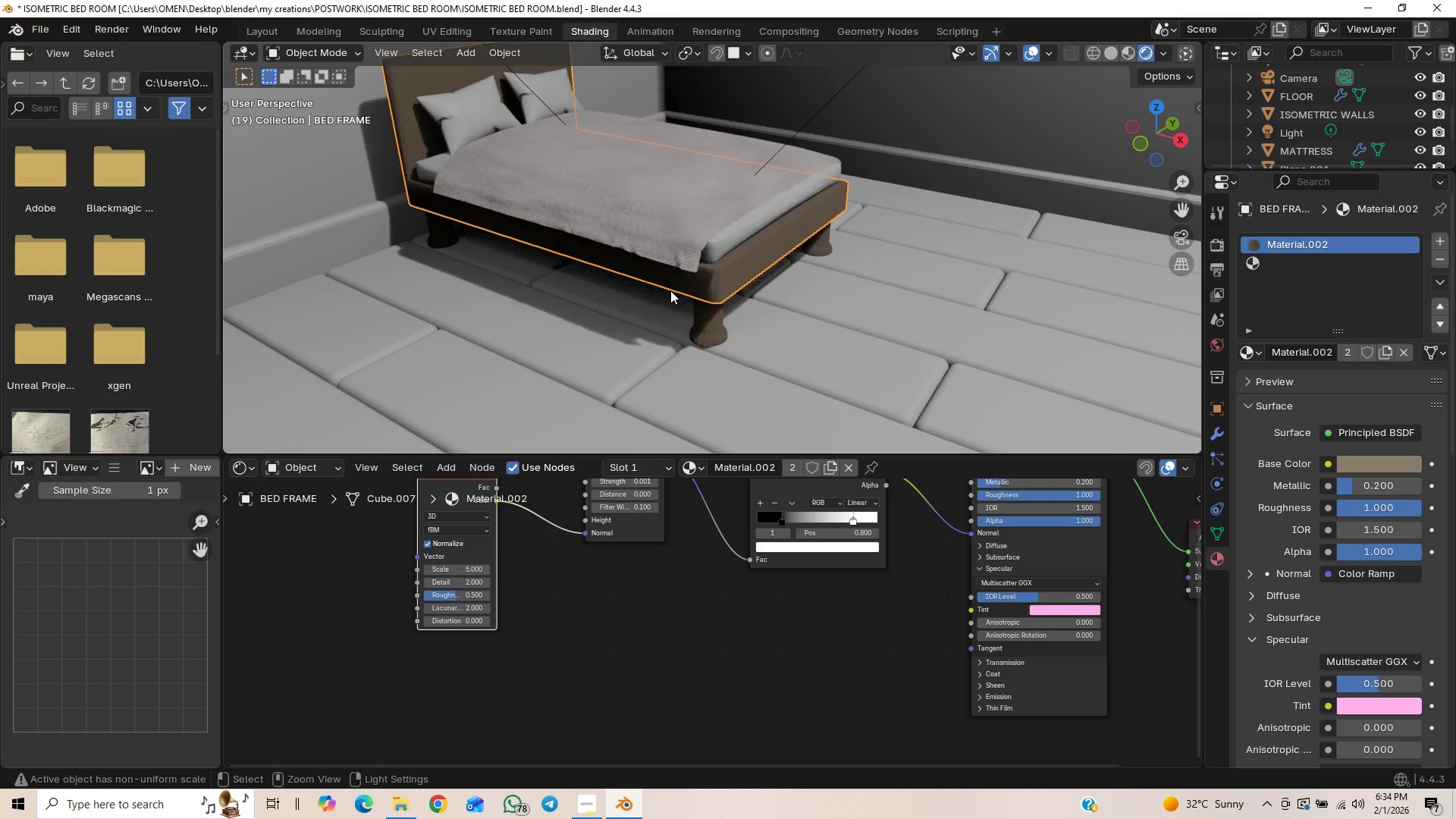 
key(Control+Shift+Z)
 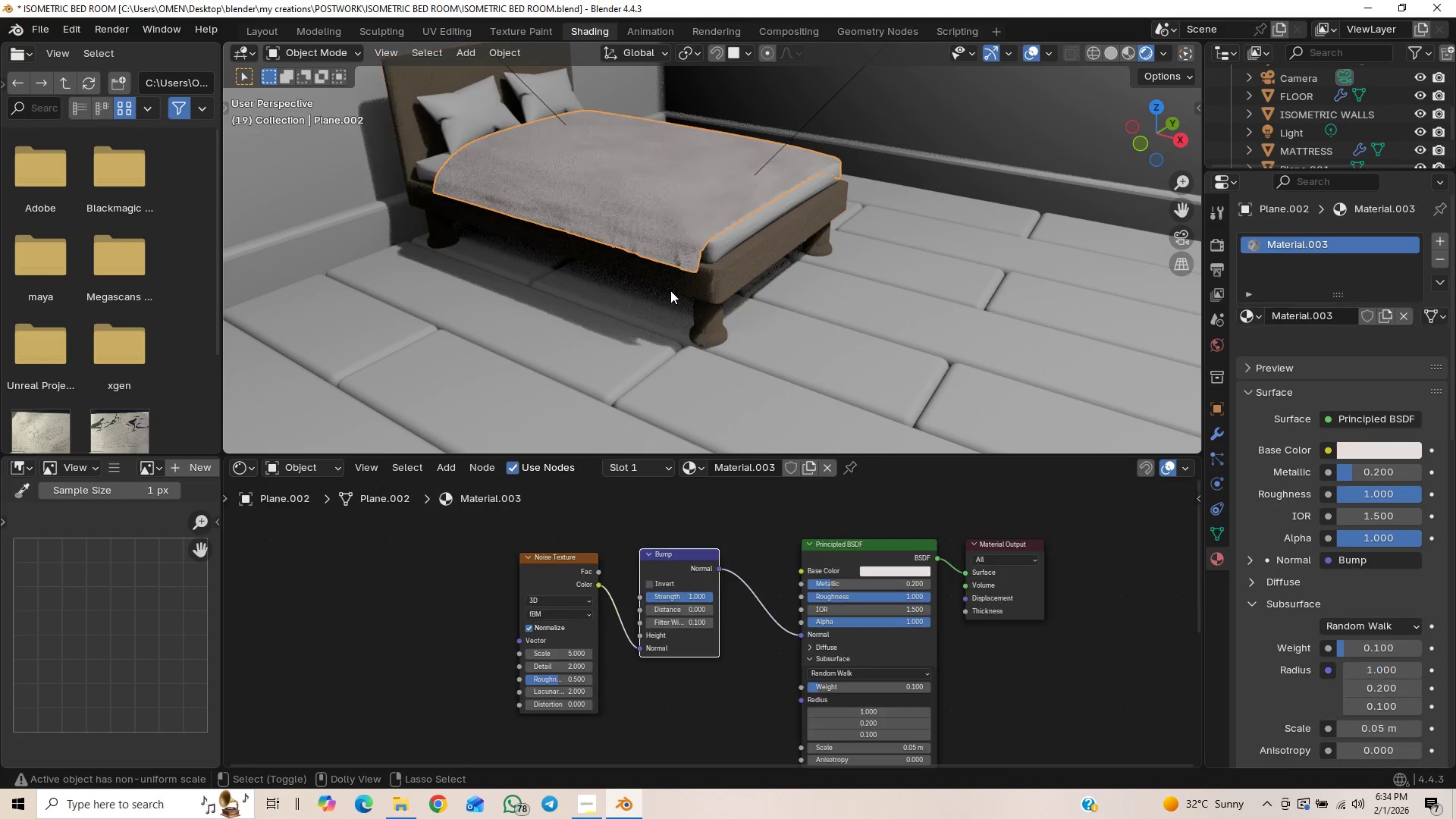 
key(Control+Shift+Z)
 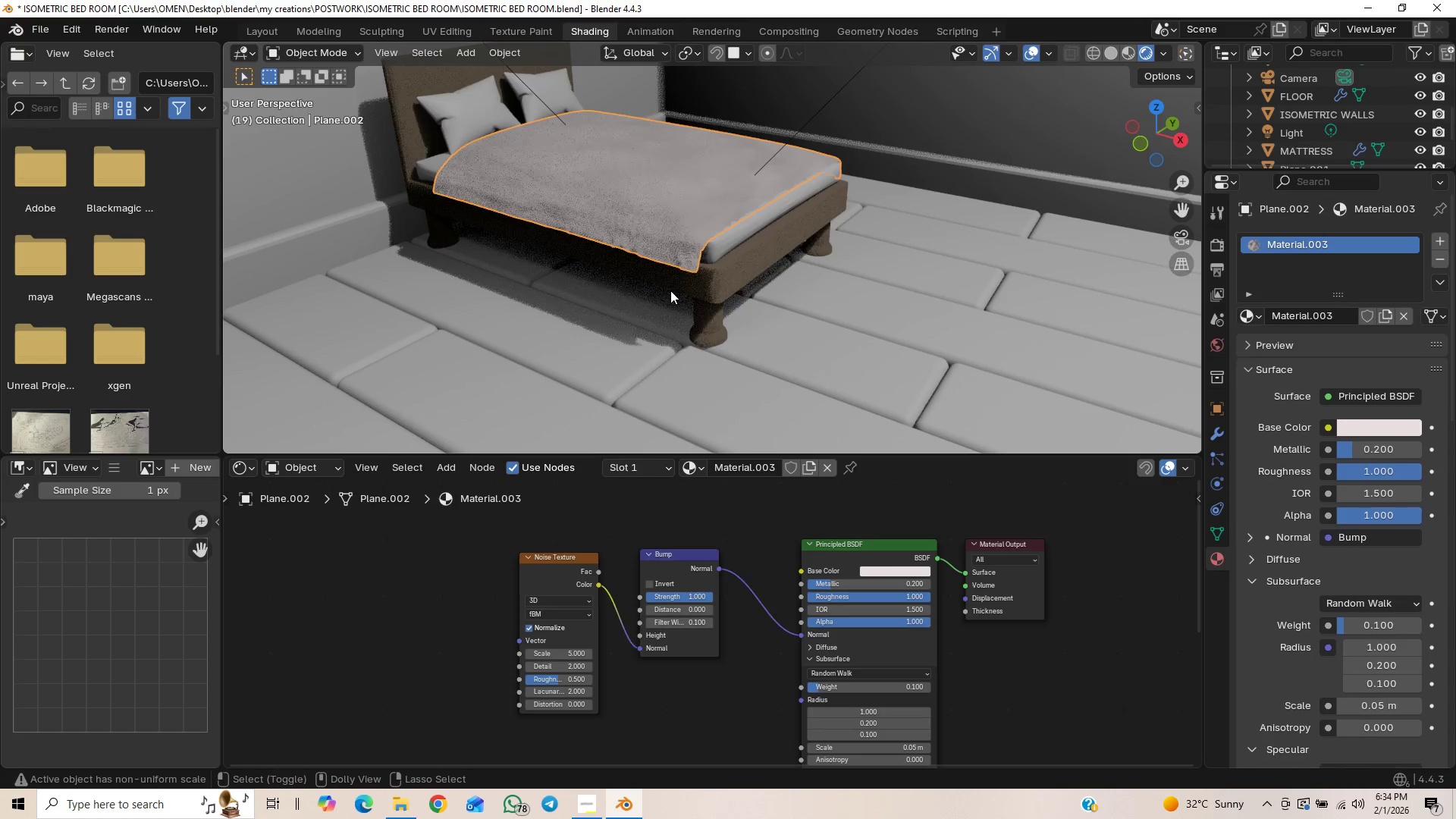 
key(Control+Shift+Z)
 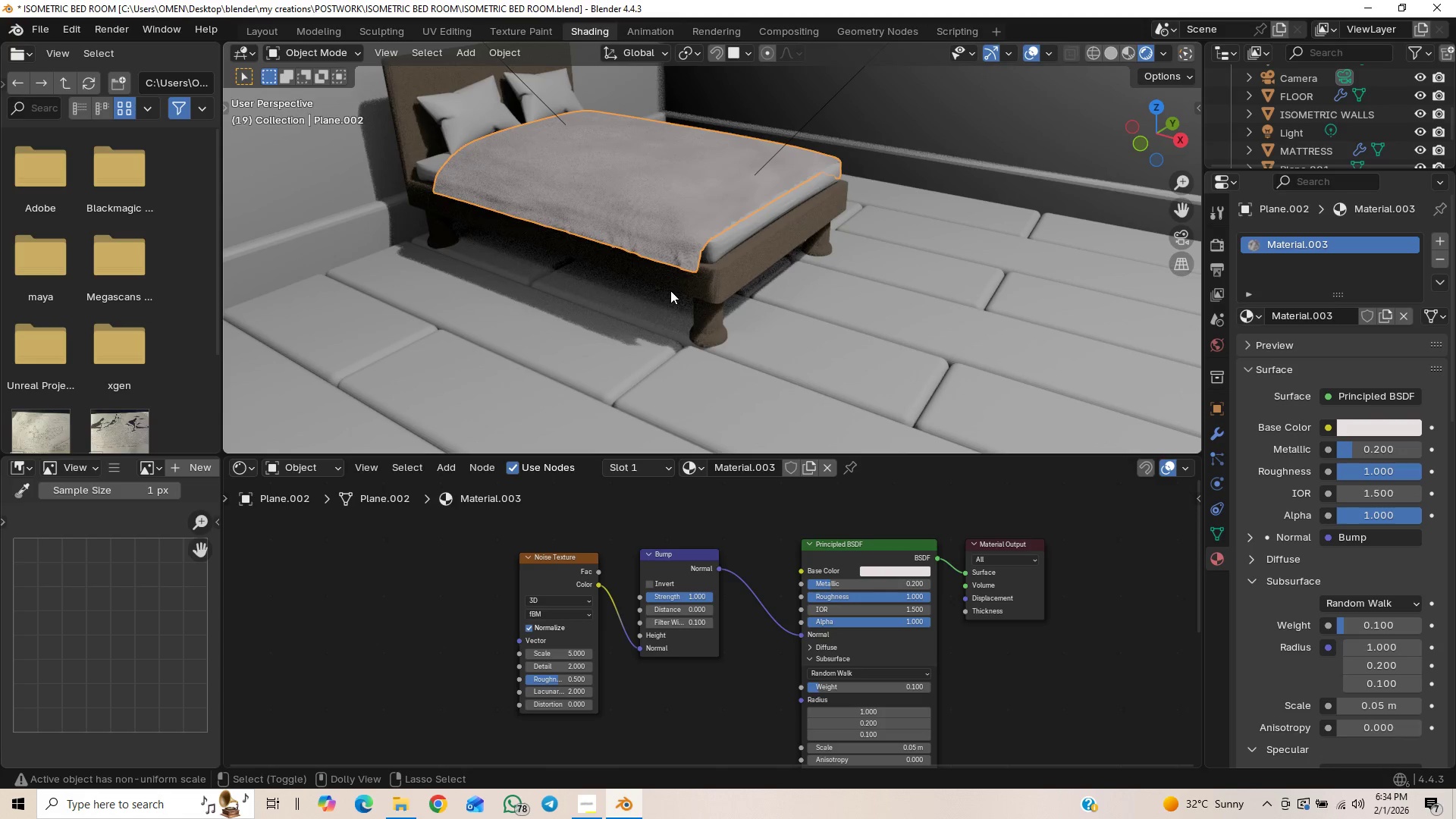 
key(Control+Shift+Z)
 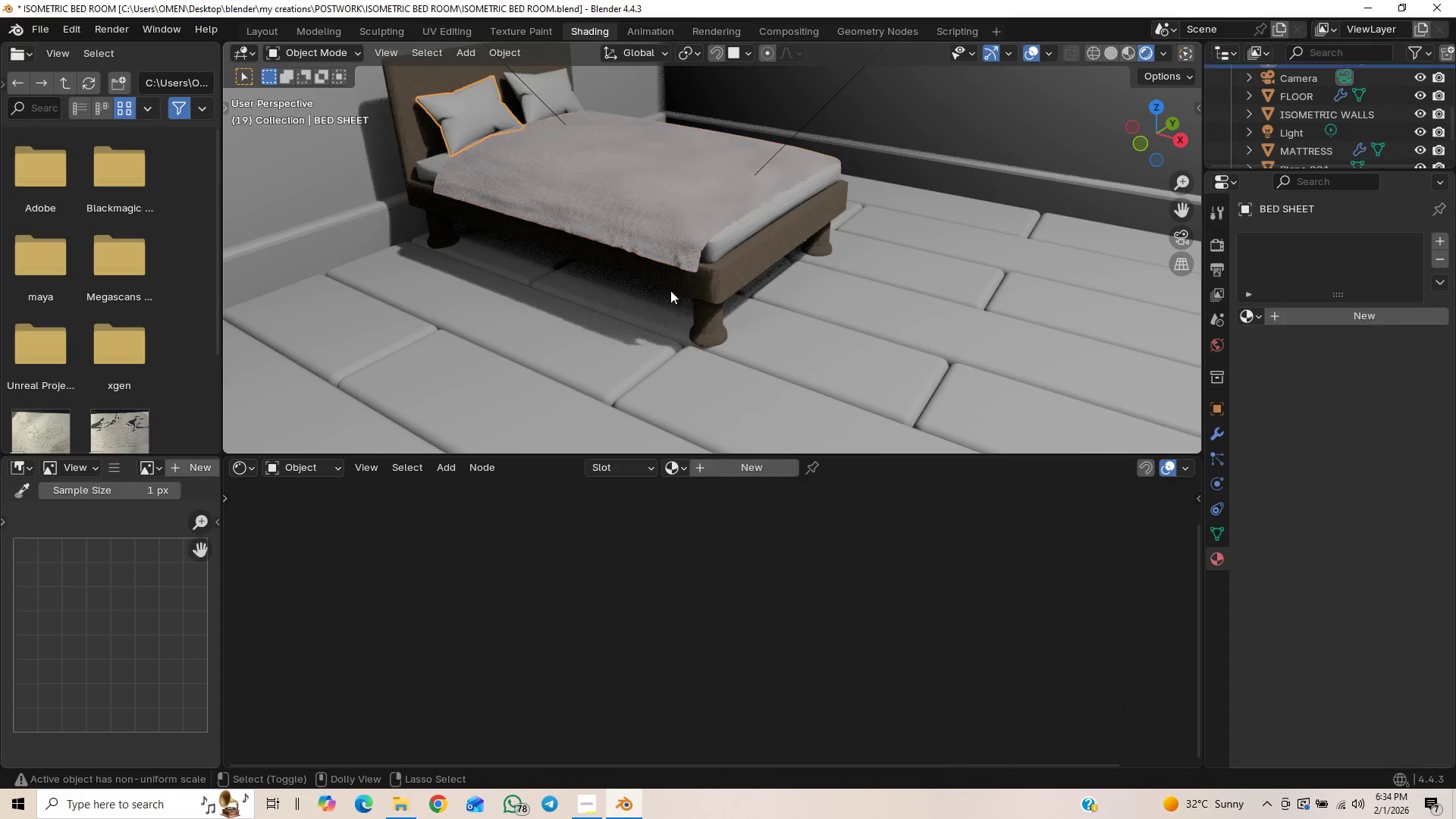 
key(Control+Shift+Z)
 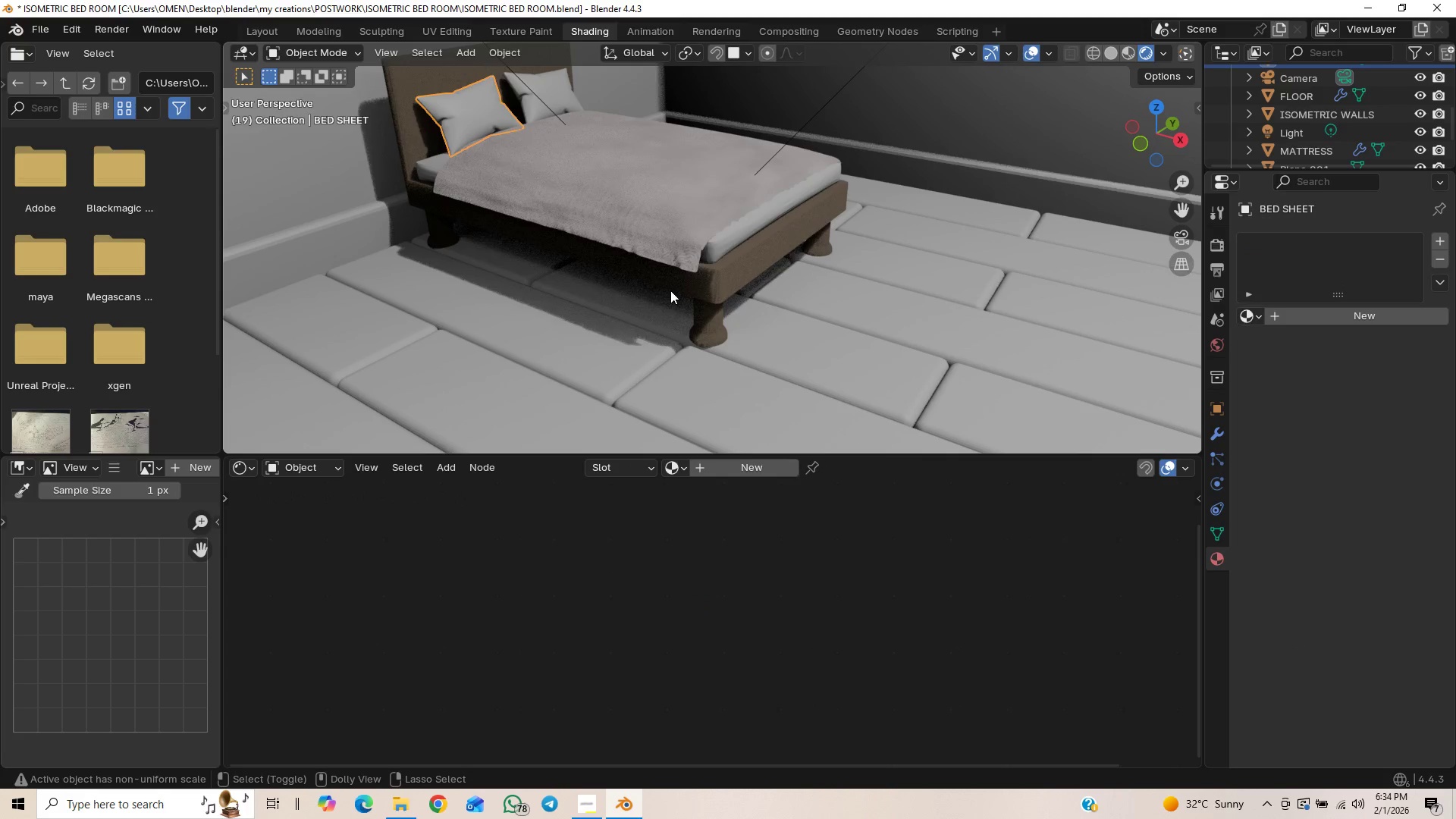 
key(Control+Shift+Z)
 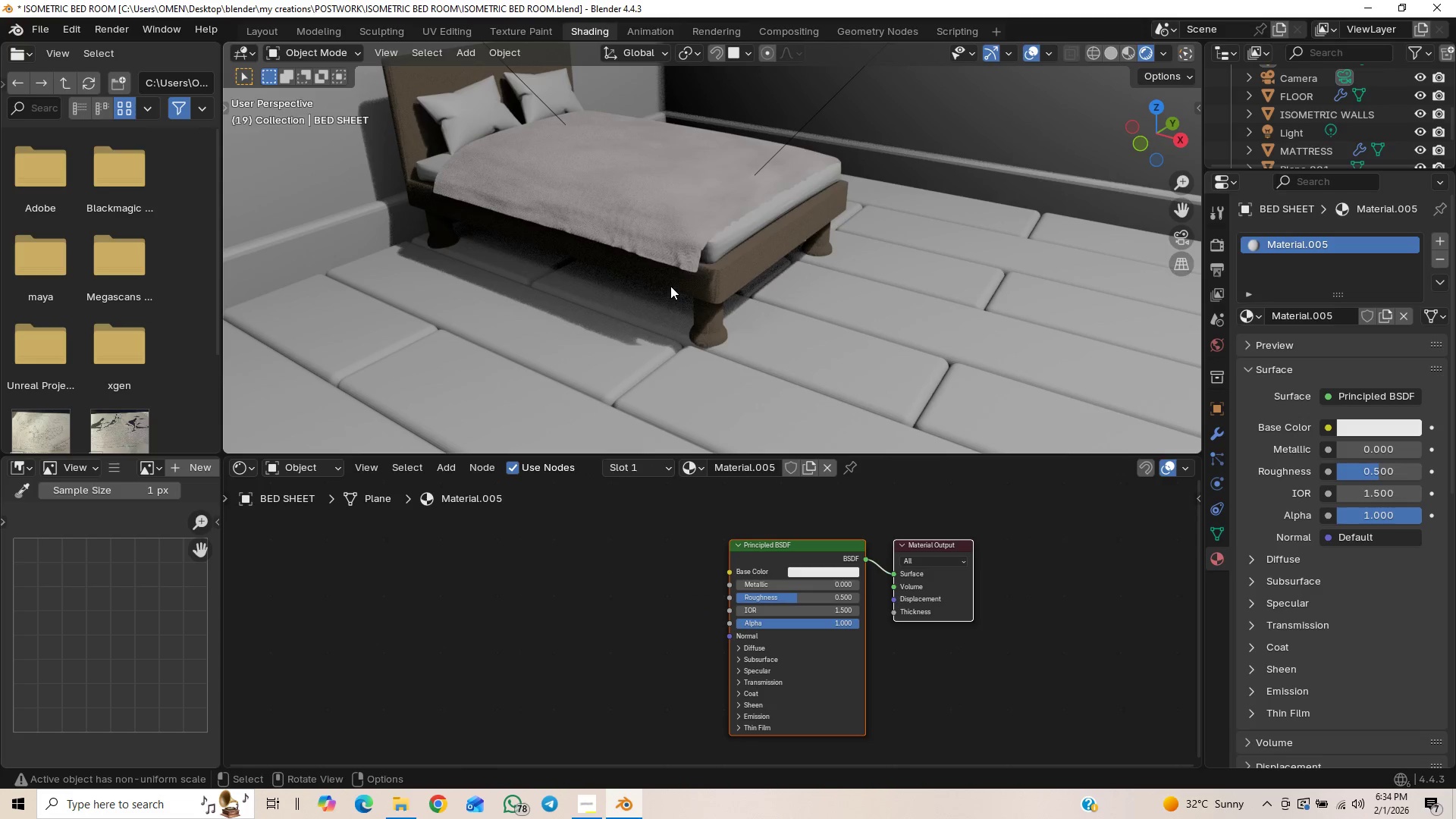 
hold_key(key=ShiftLeft, duration=0.5)
 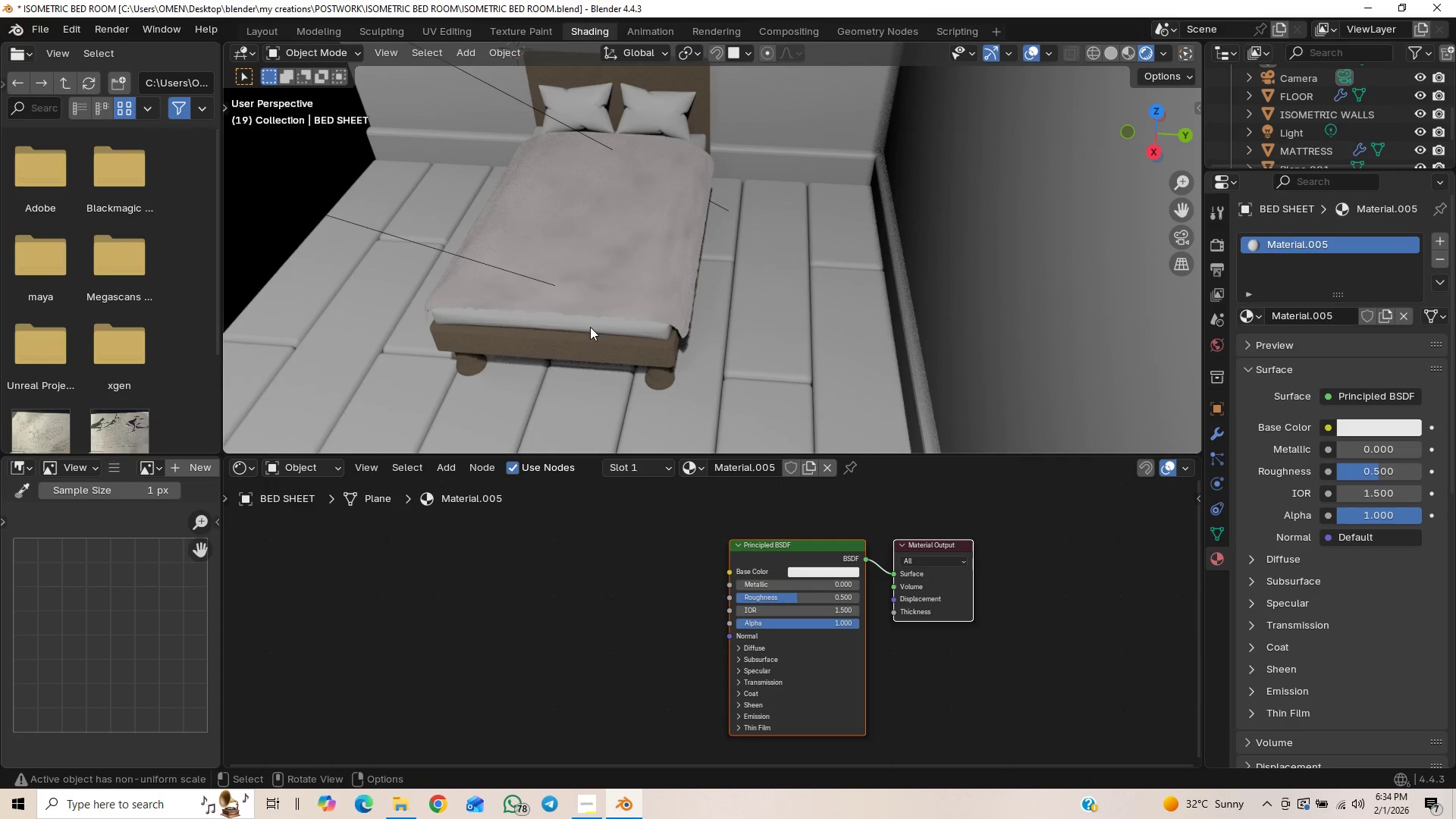 
hold_key(key=ShiftLeft, duration=0.8)
scroll: coordinate [601, 311], scroll_direction: up, amount: 1.0
 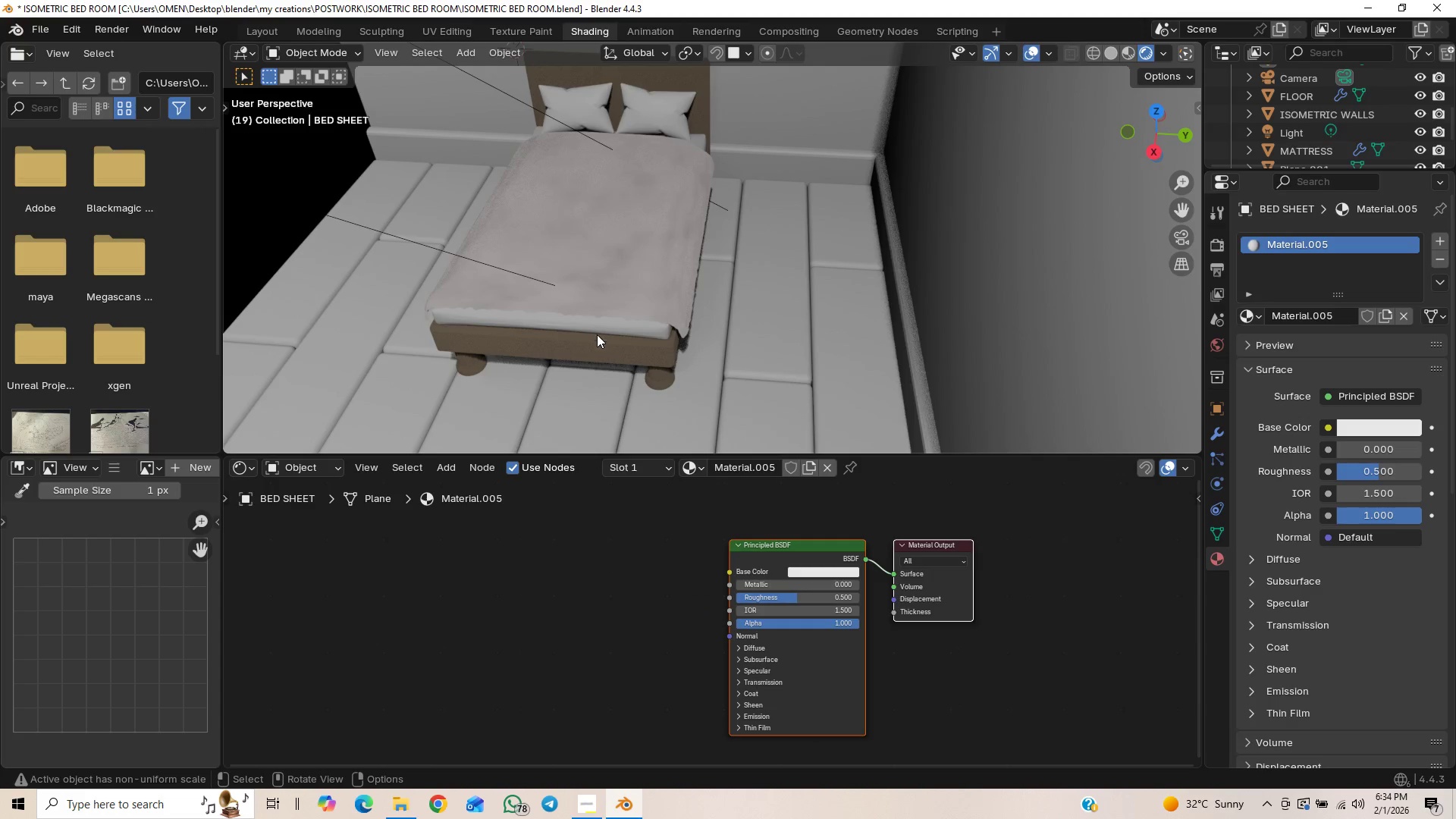 
left_click([601, 282])
 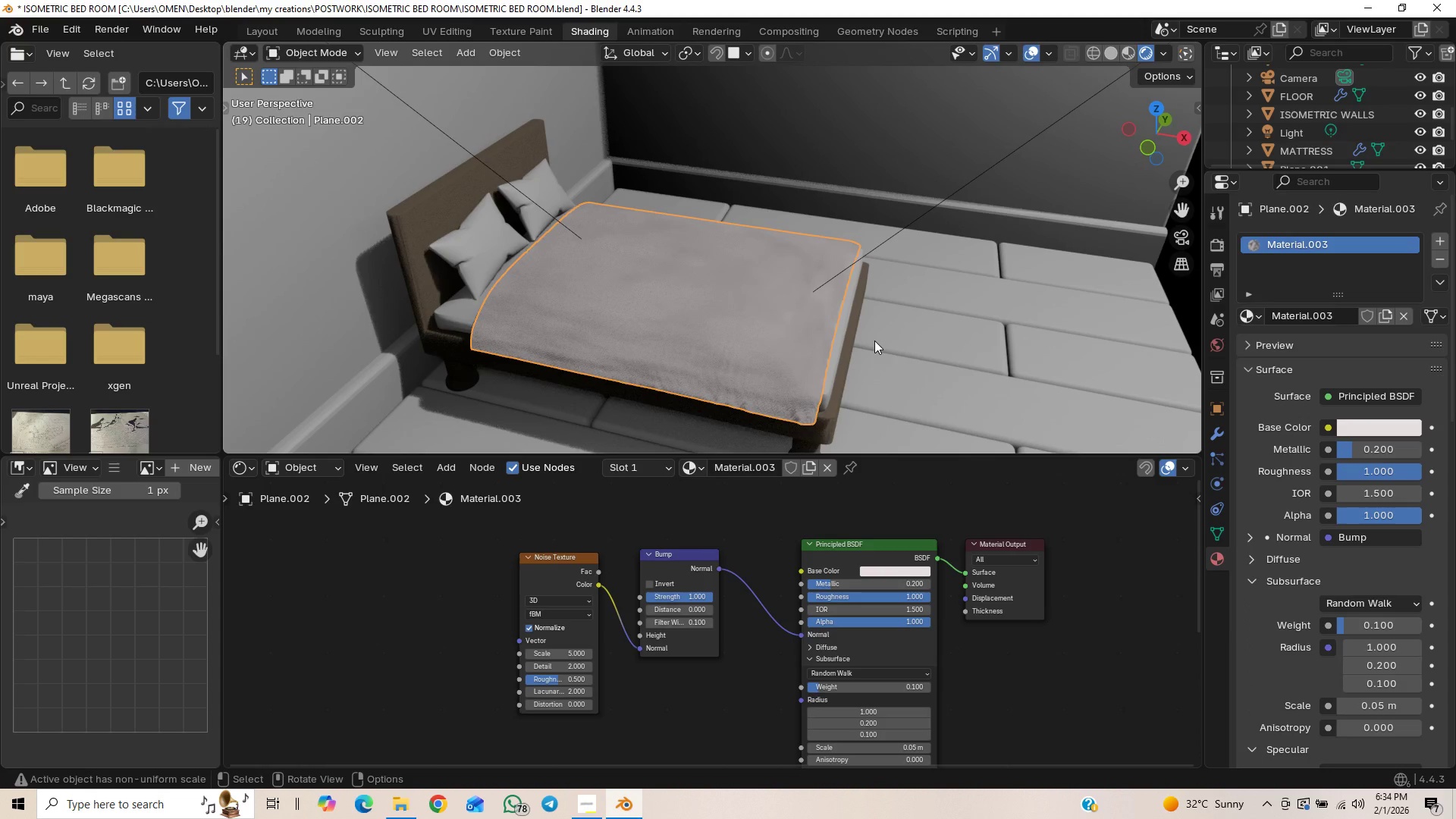 
key(Control+ControlLeft)
 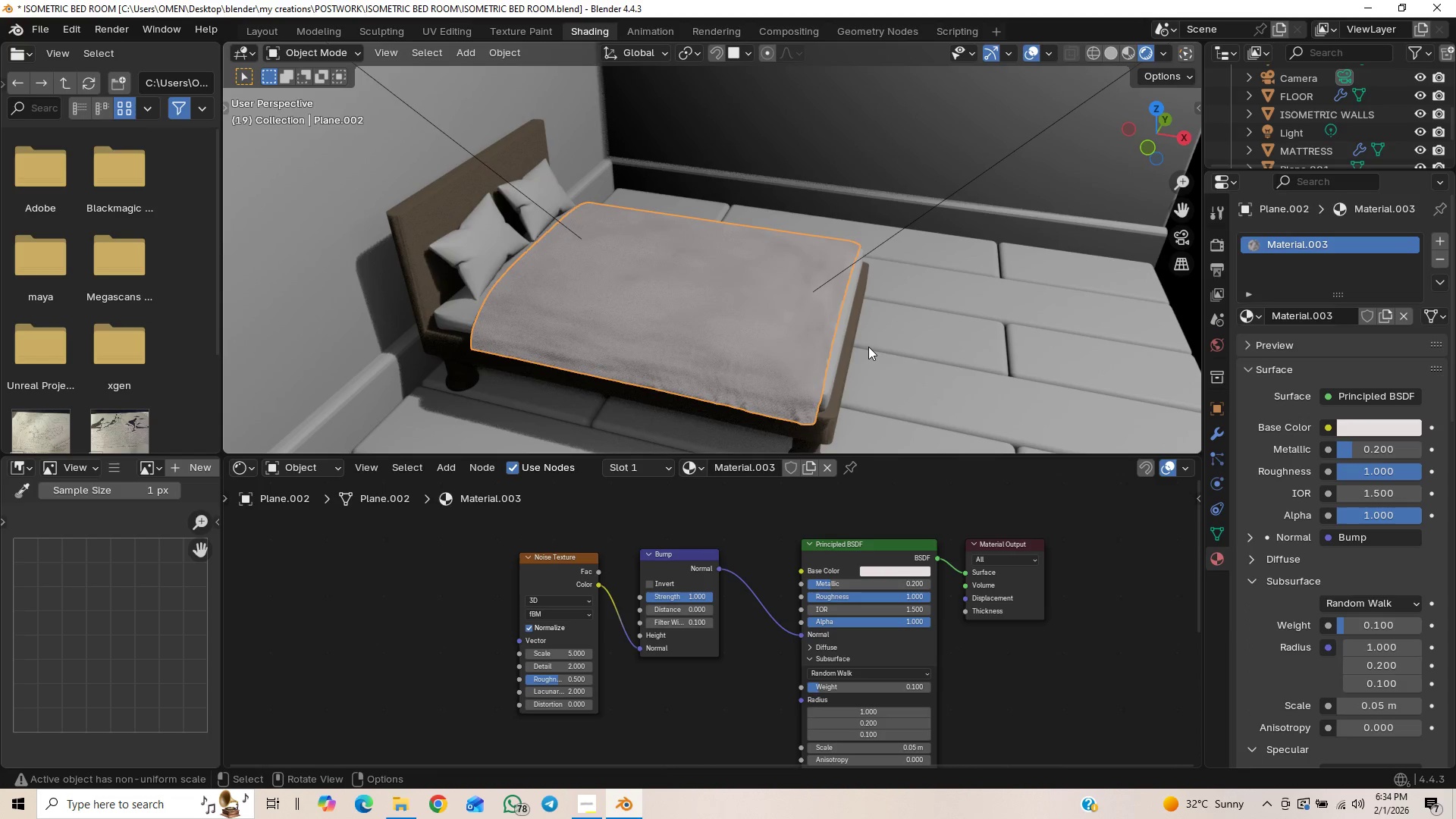 
key(Control+Shift+Z)
 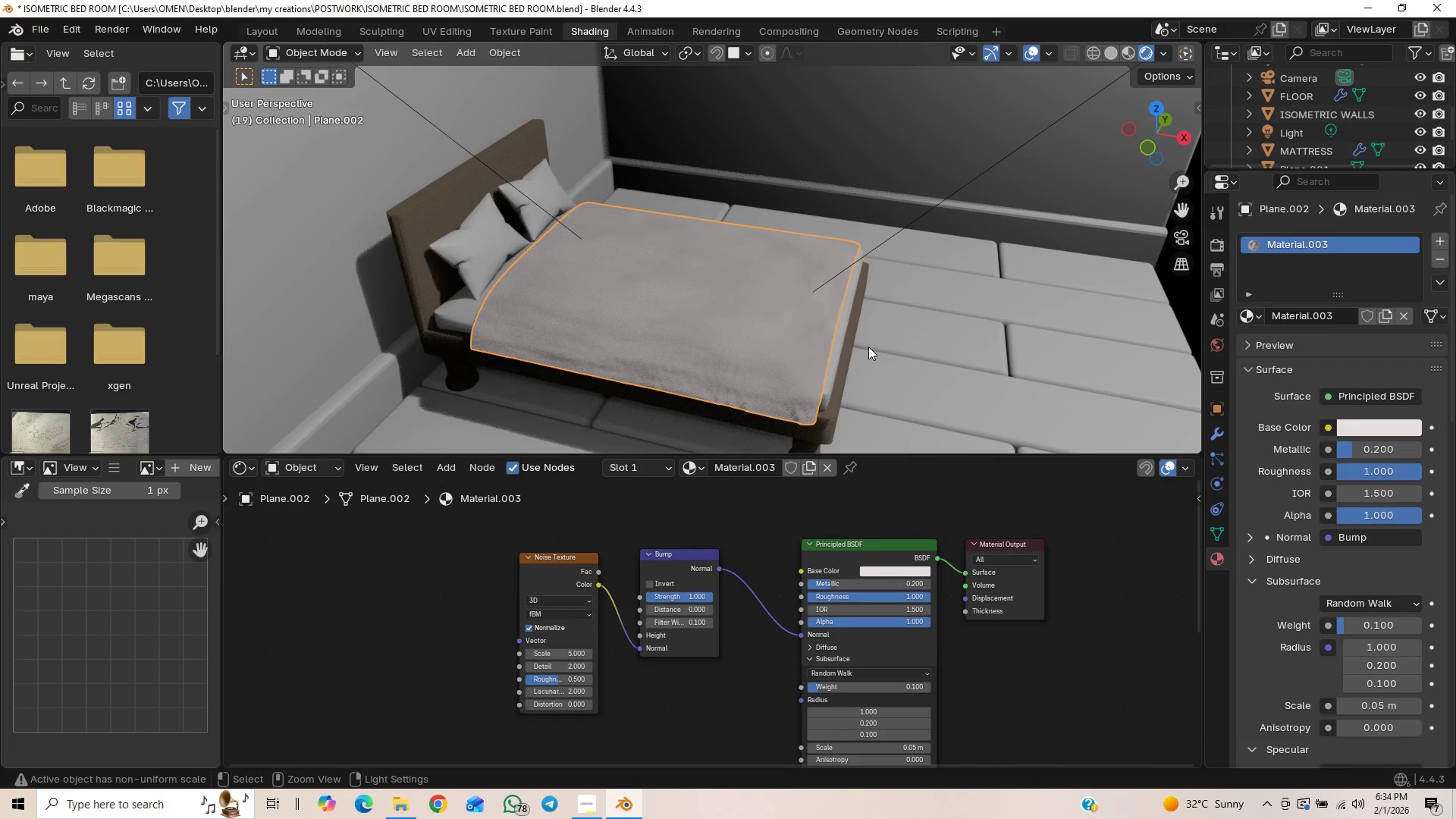 
key(Control+Z)
 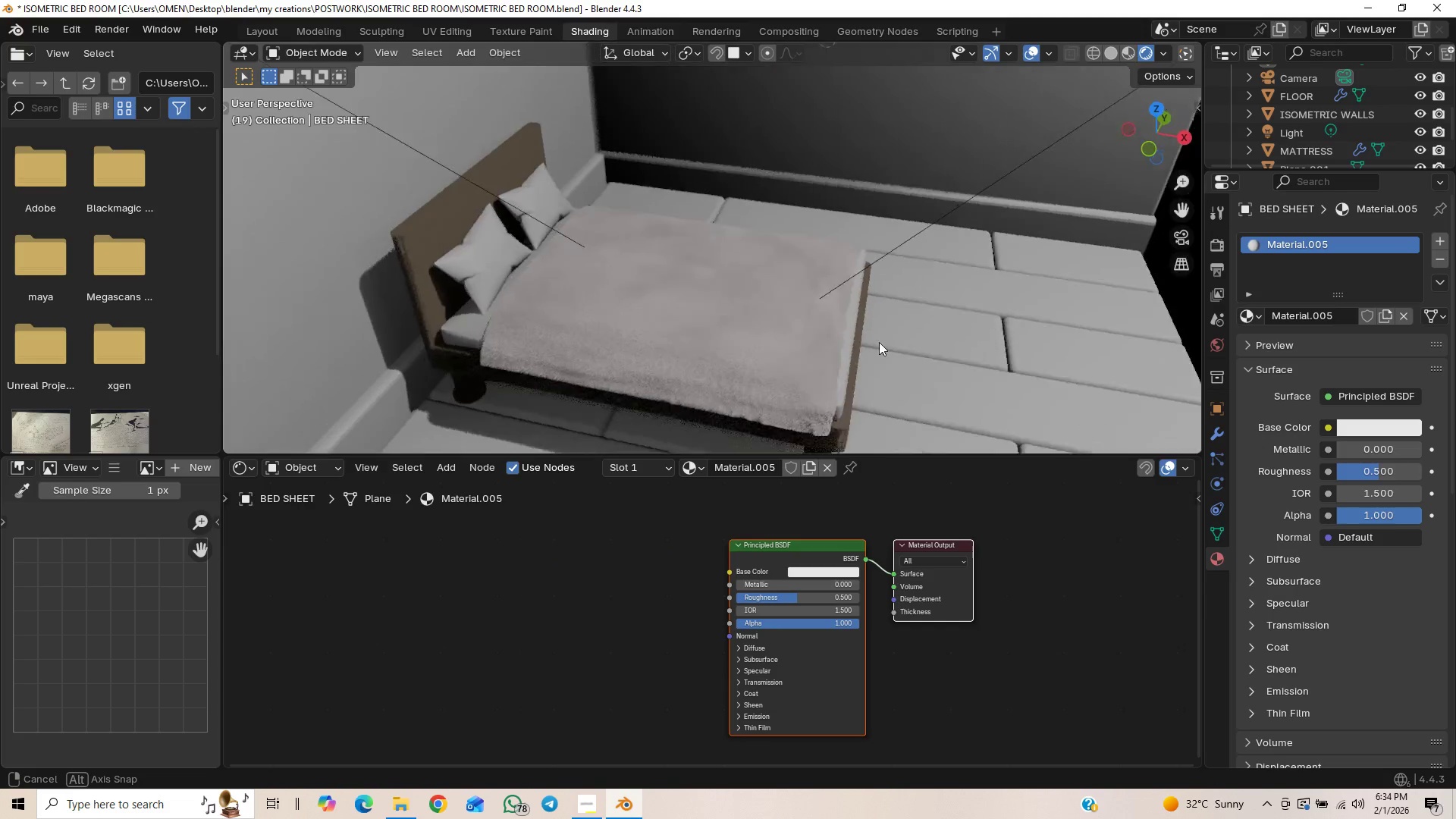 
scroll: coordinate [818, 339], scroll_direction: up, amount: 2.0
 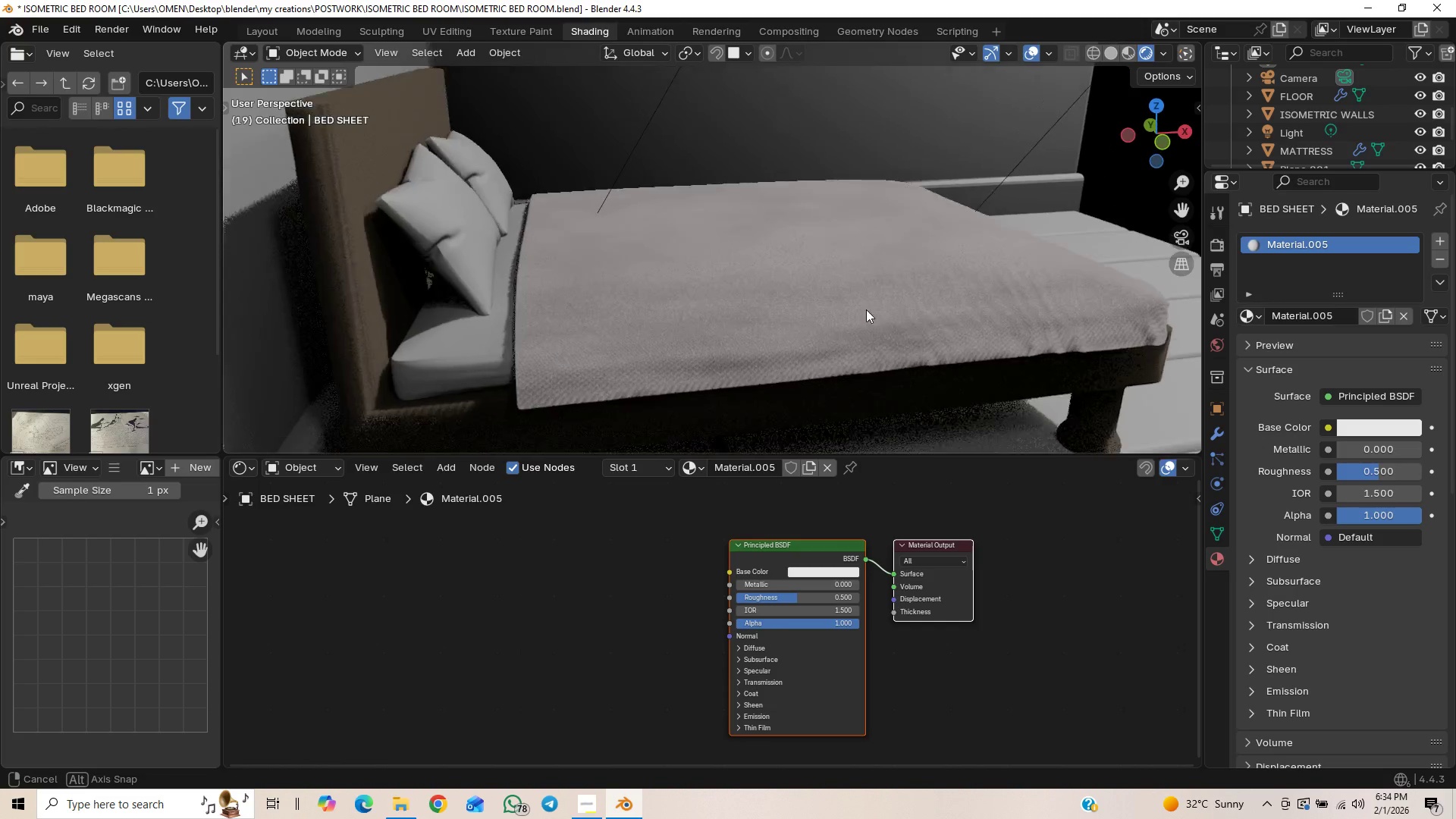 
scroll: coordinate [837, 311], scroll_direction: down, amount: 9.0
 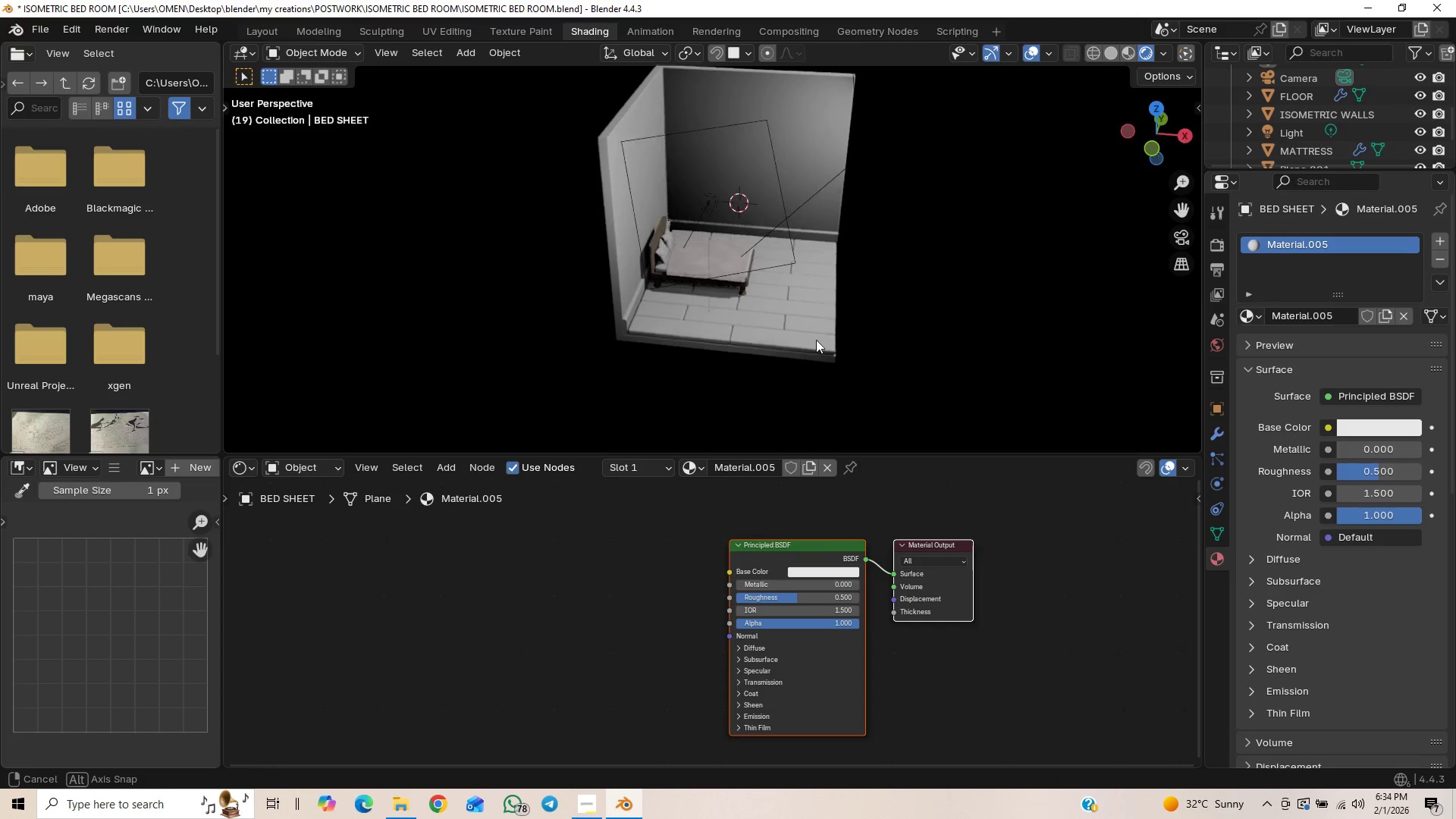 
scroll: coordinate [560, 299], scroll_direction: up, amount: 12.0
 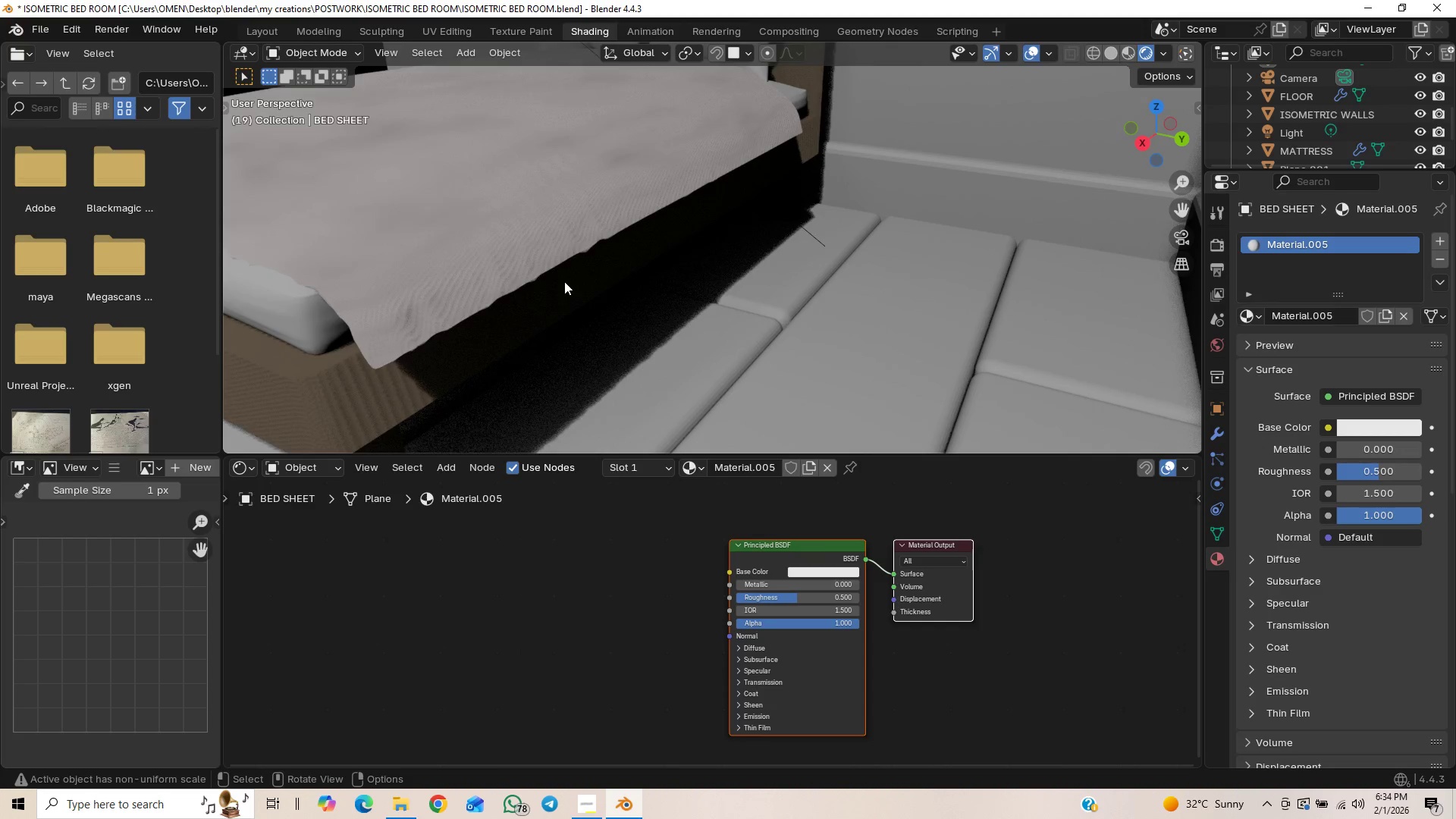 
hold_key(key=ShiftLeft, duration=0.77)
 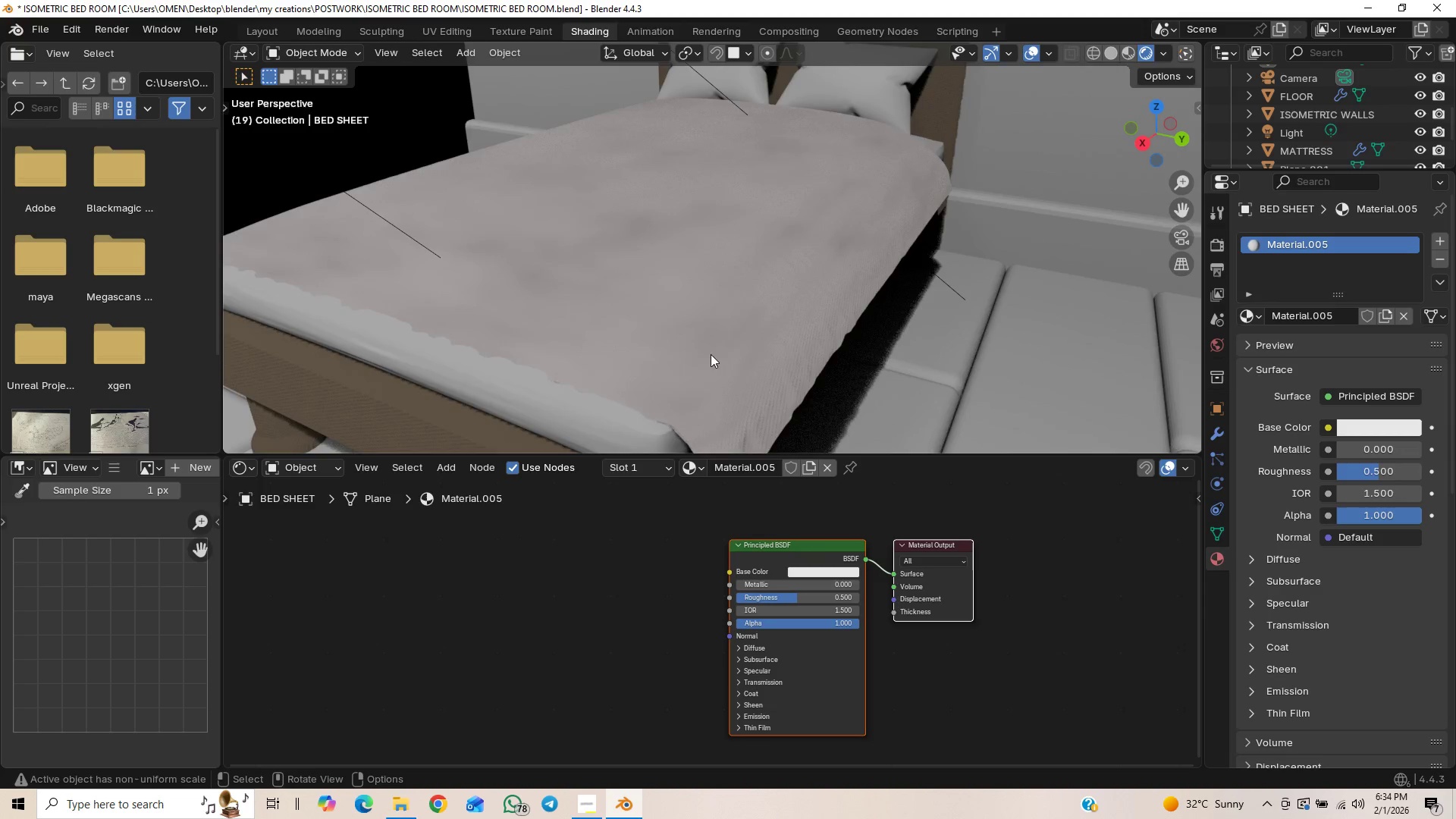 
scroll: coordinate [710, 349], scroll_direction: up, amount: 3.0
 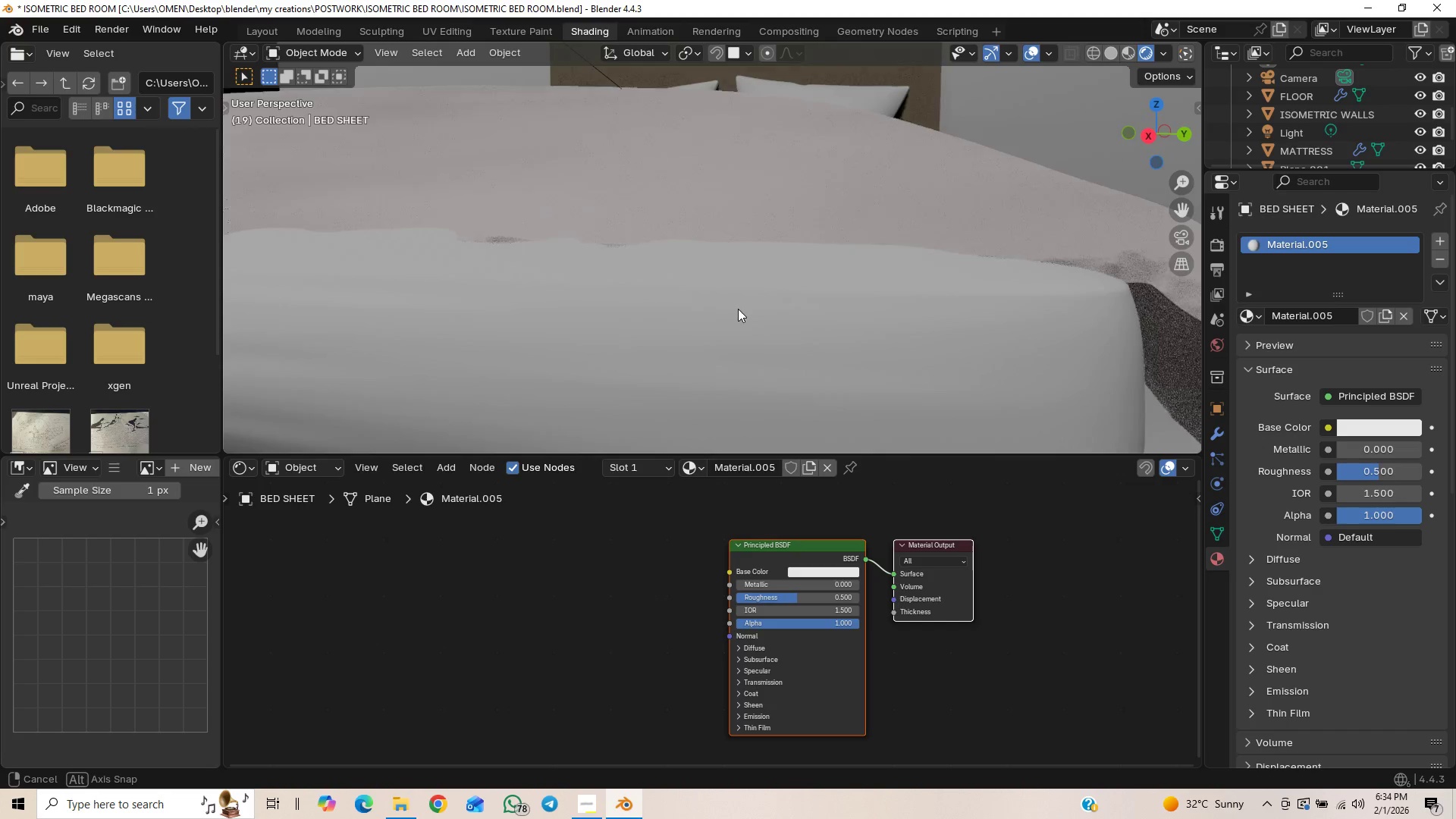 
scroll: coordinate [739, 303], scroll_direction: down, amount: 1.0
 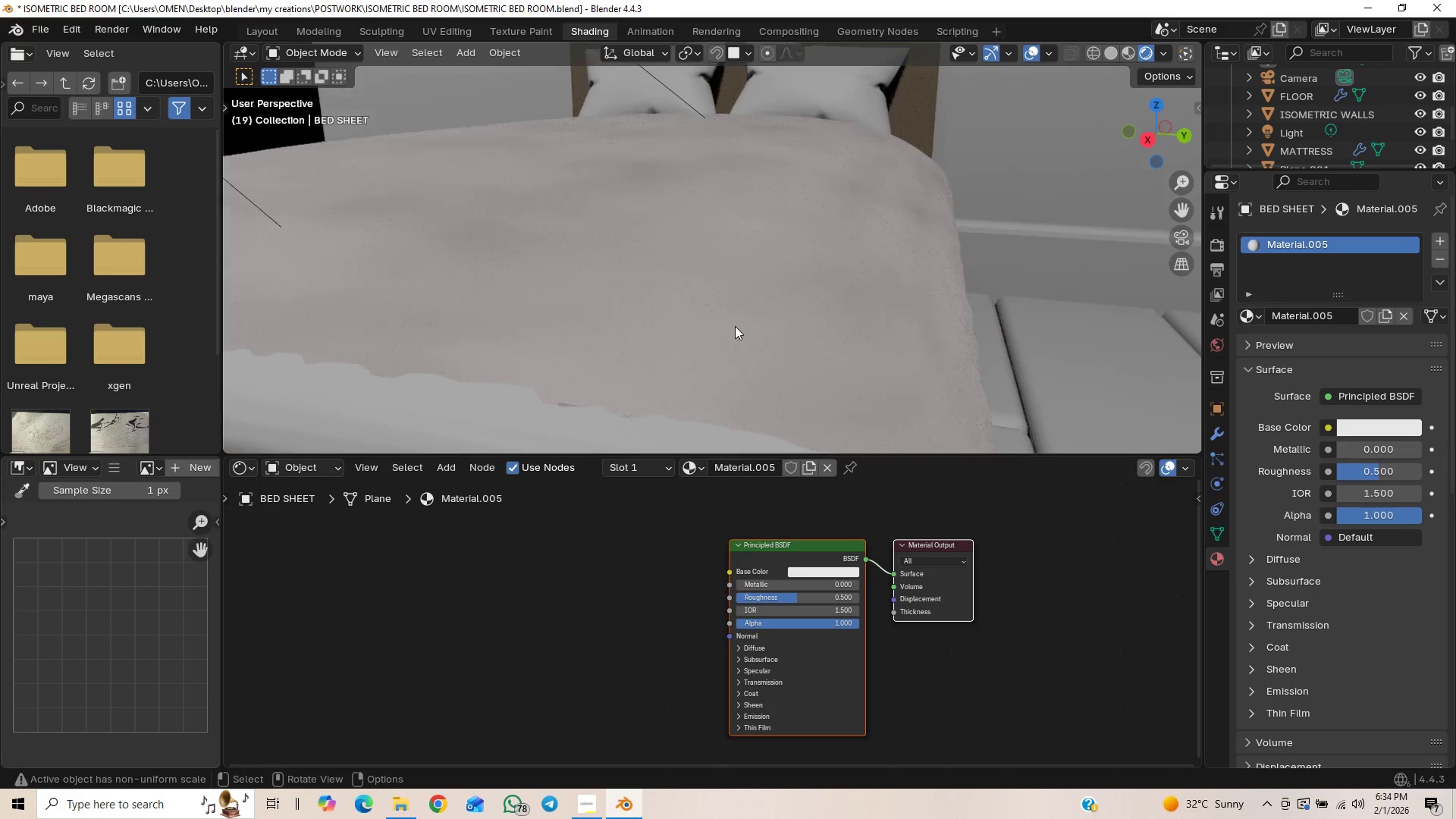 
left_click([734, 308])
 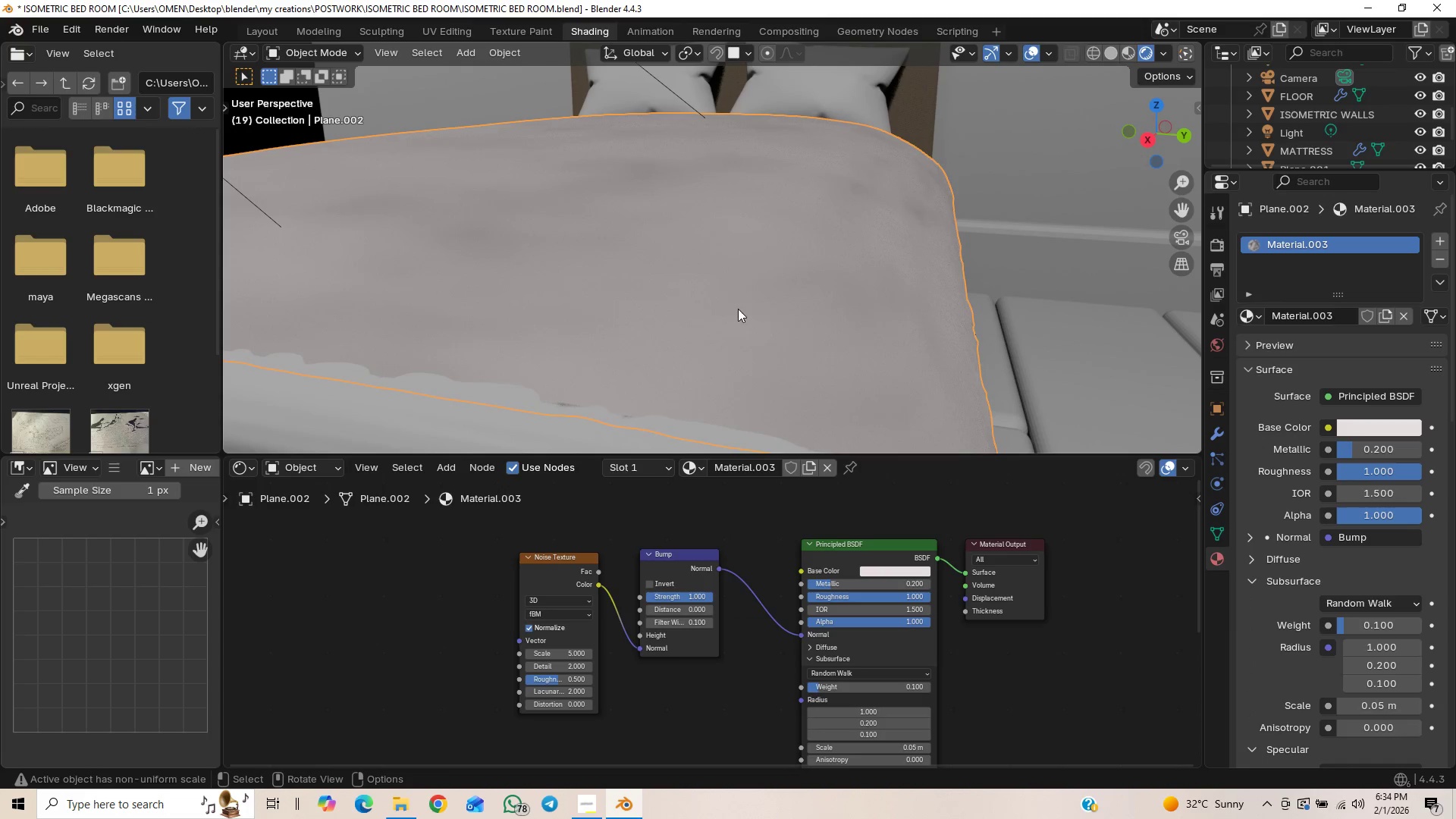 
type(gz)
 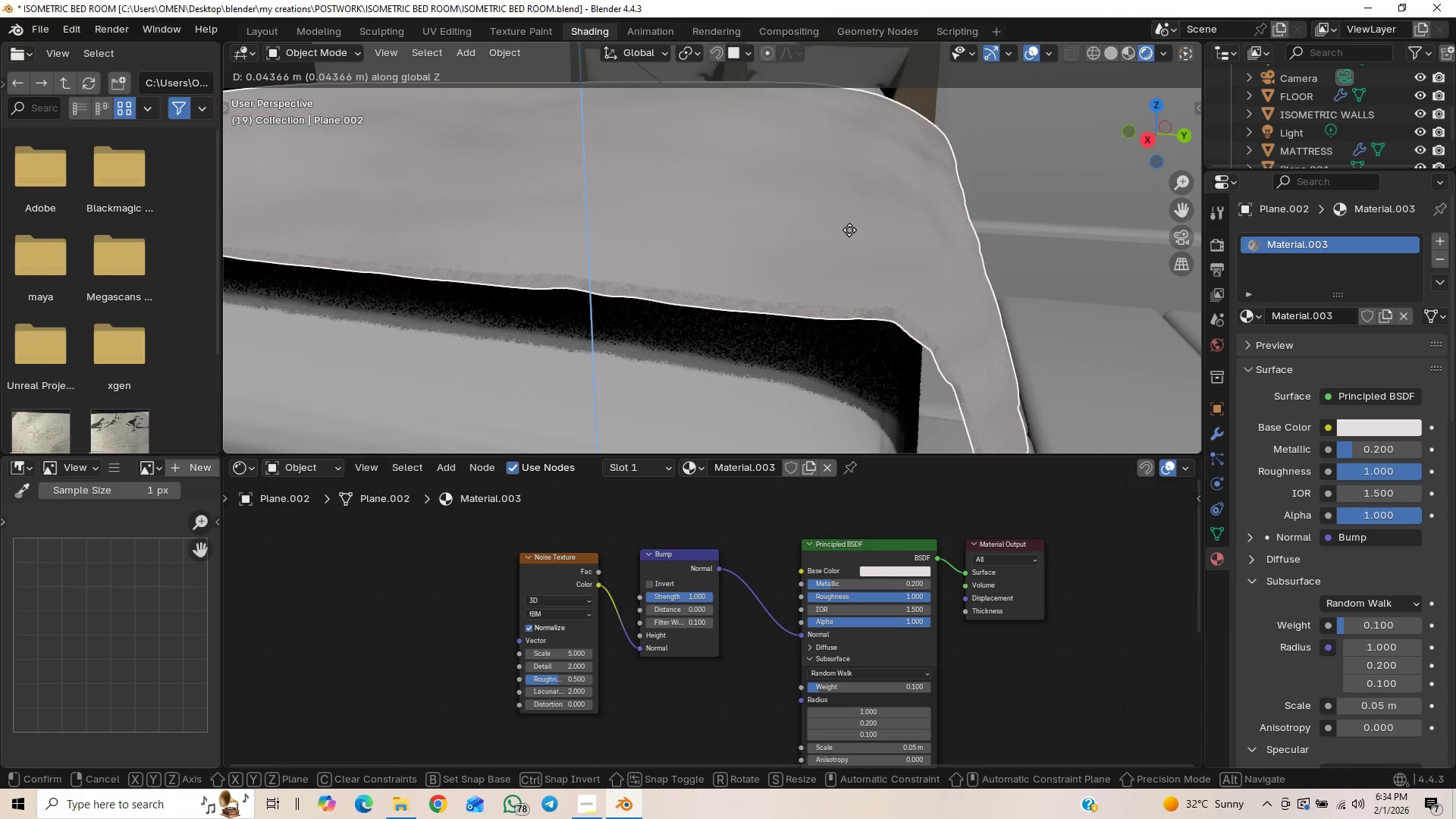 
right_click([846, 274])
 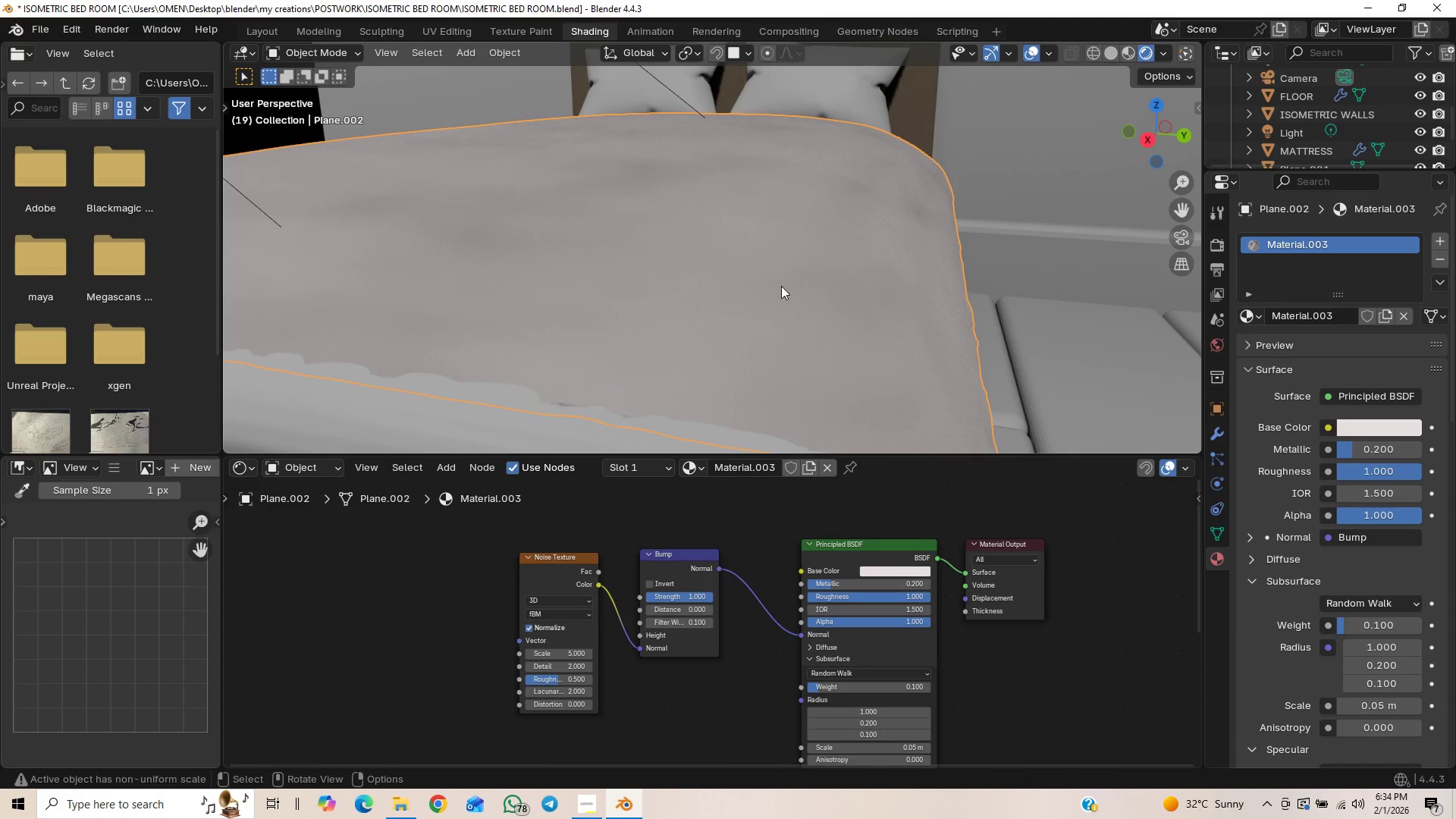 
scroll: coordinate [786, 300], scroll_direction: down, amount: 2.0
 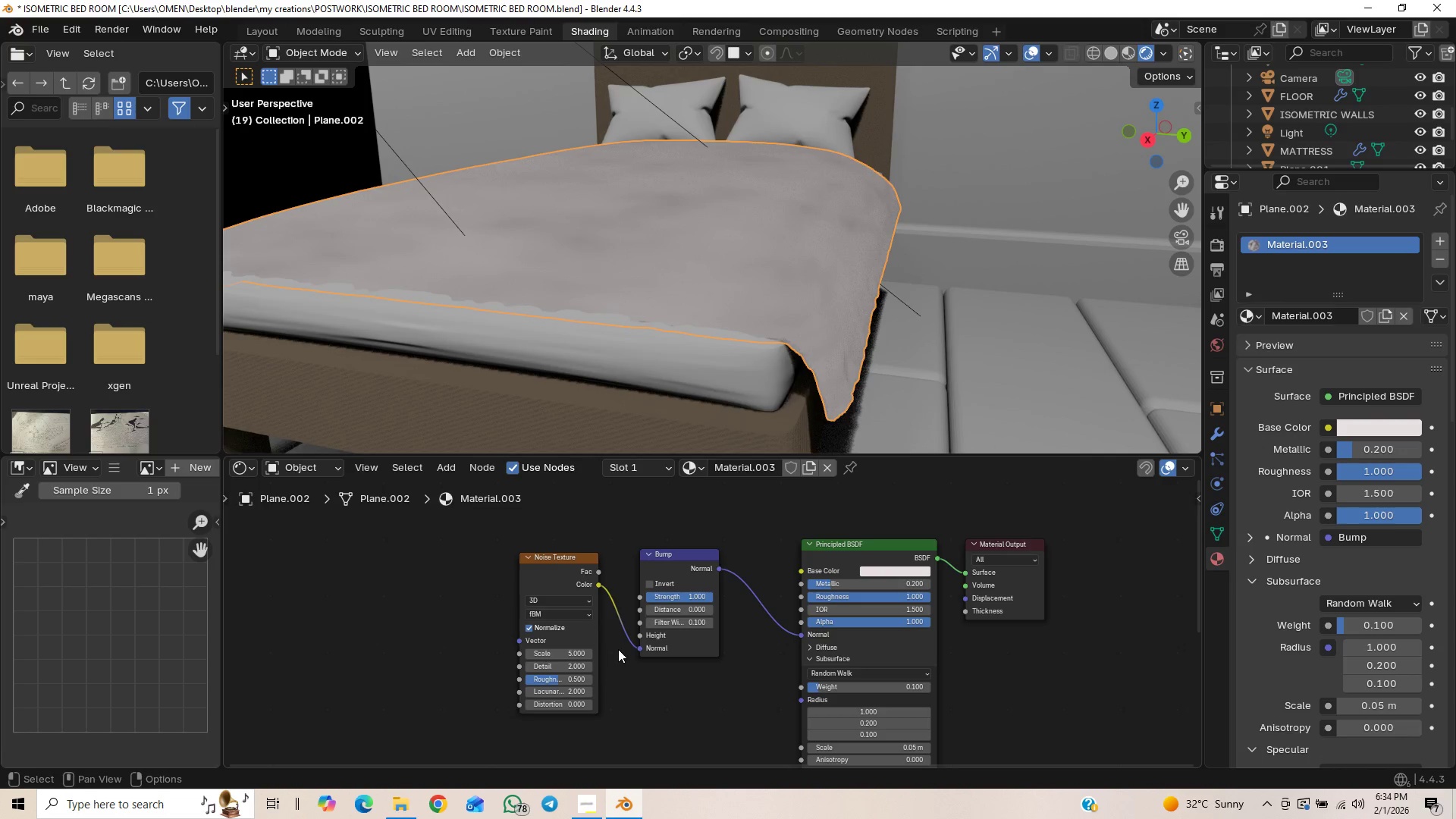 
left_click_drag(start_coordinate=[637, 650], to_coordinate=[617, 657])
 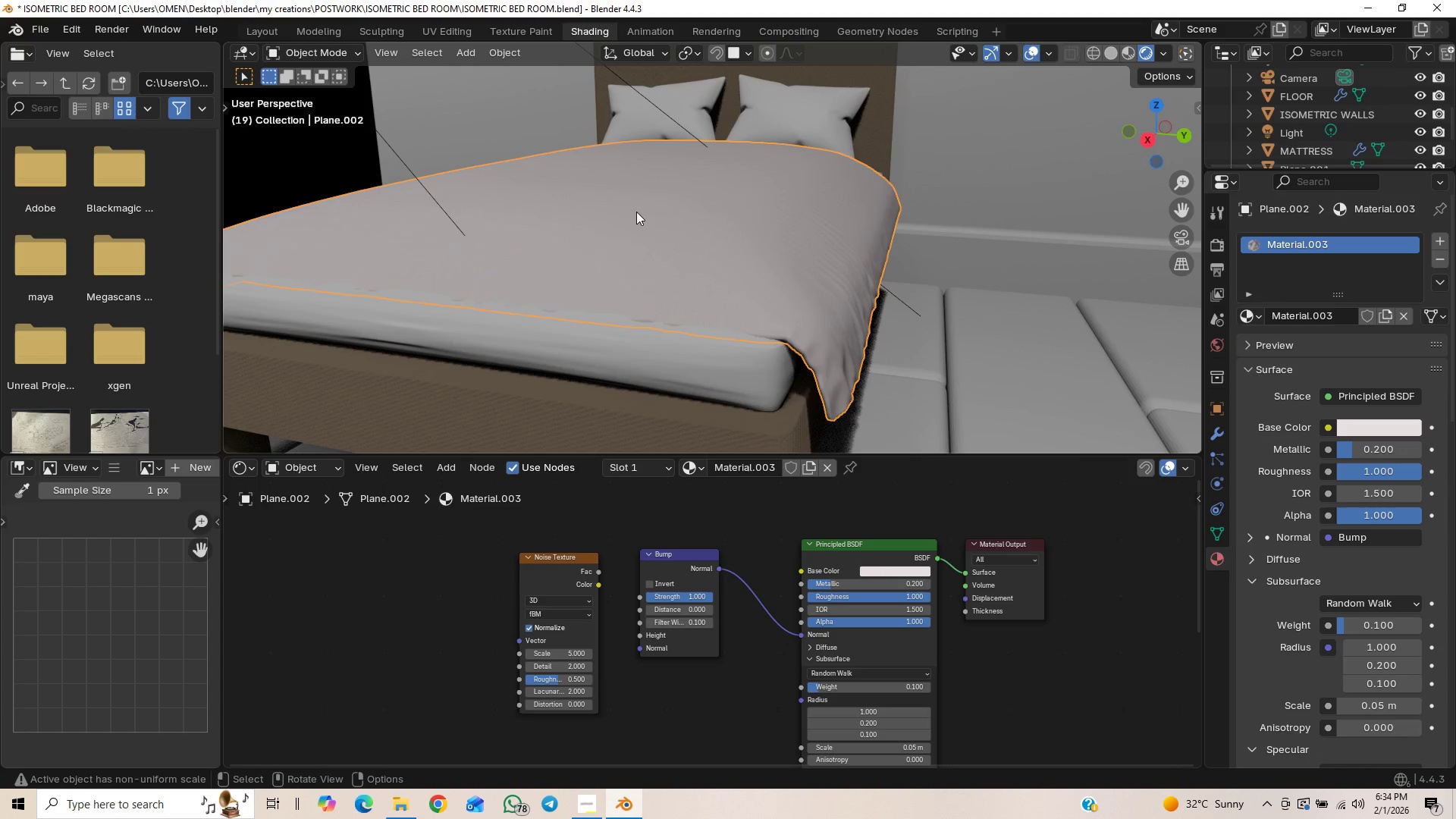 
scroll: coordinate [598, 197], scroll_direction: down, amount: 1.0
 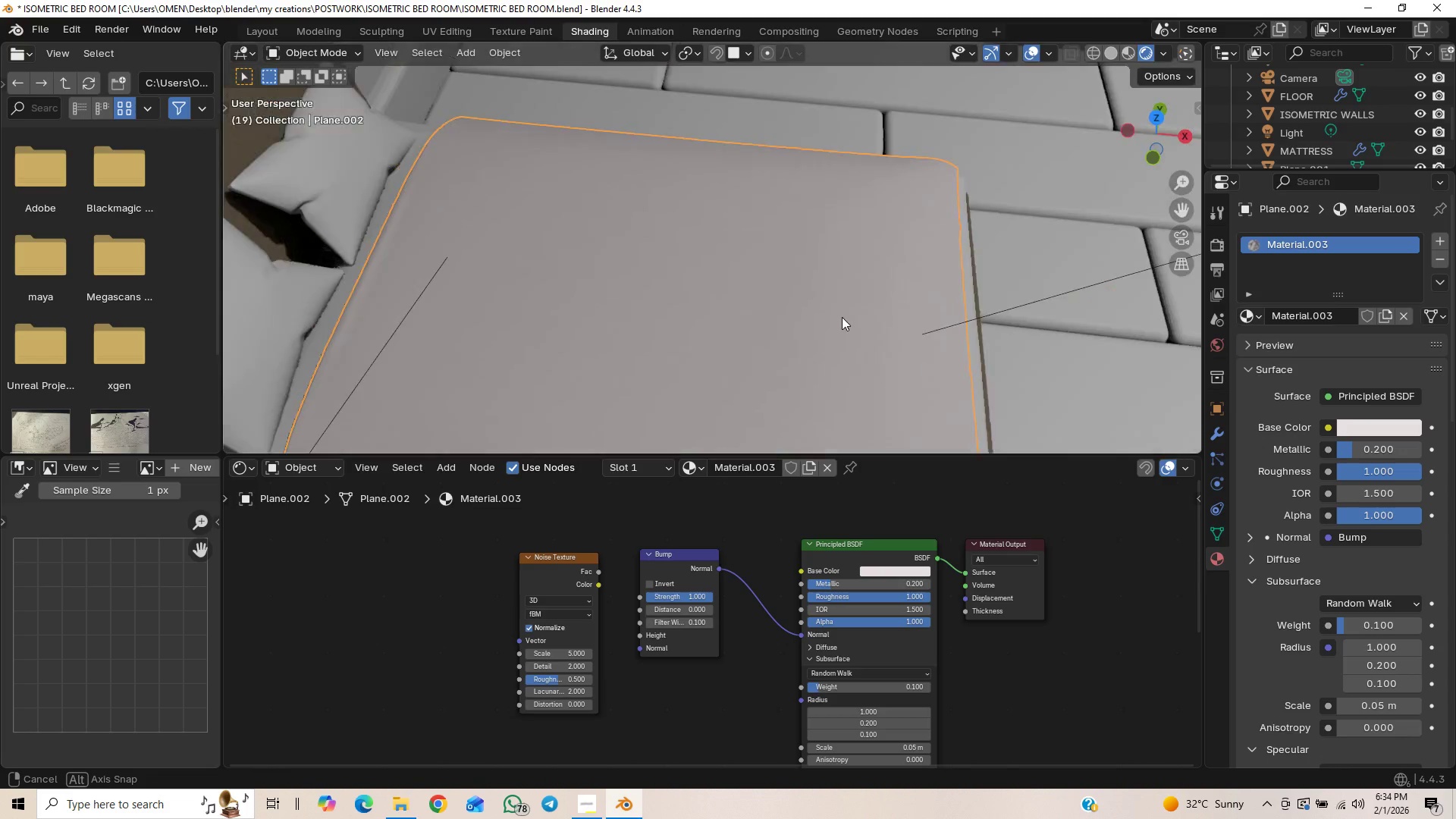 
scroll: coordinate [849, 293], scroll_direction: up, amount: 1.0
 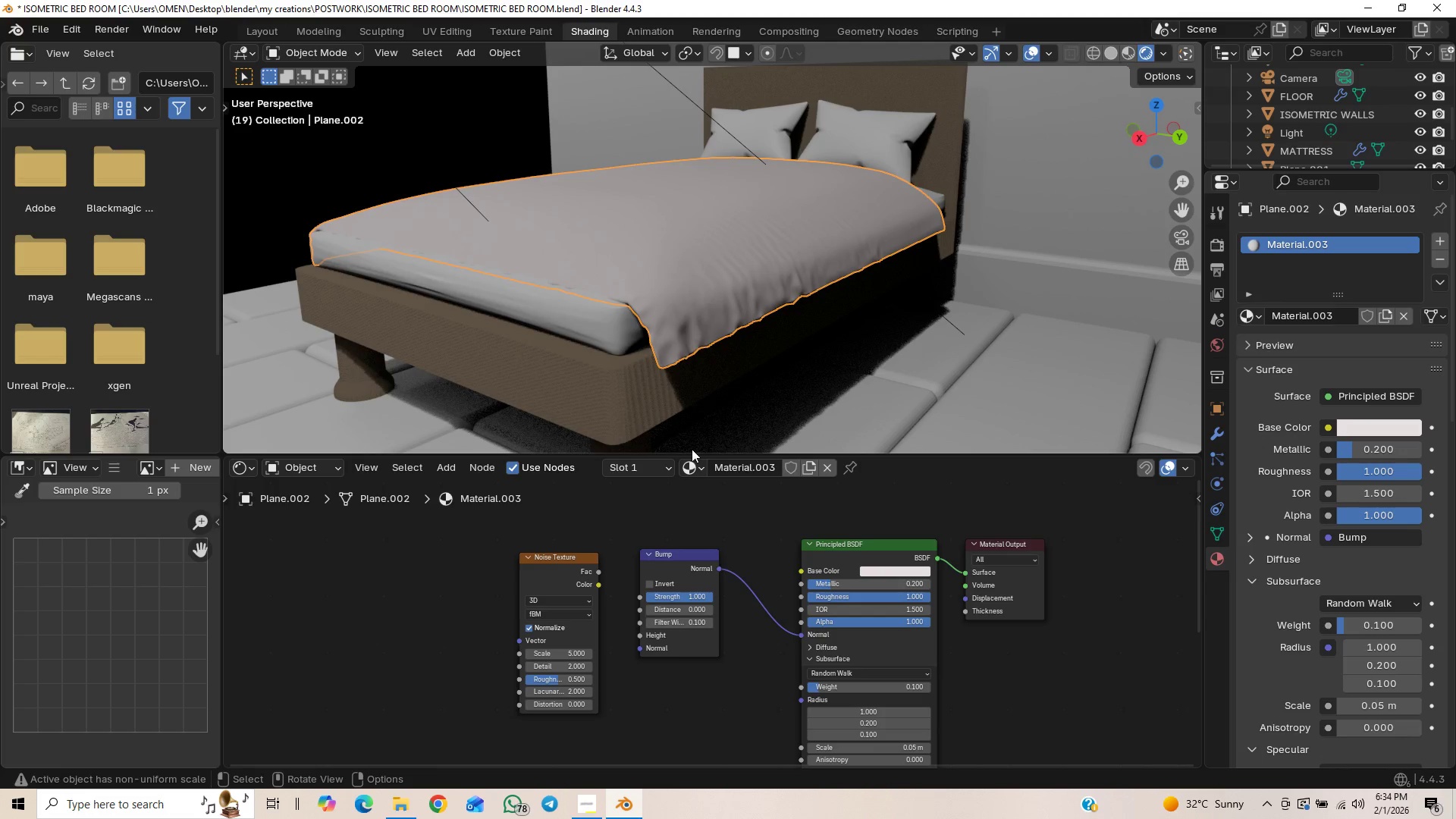 
wait(5.81)
 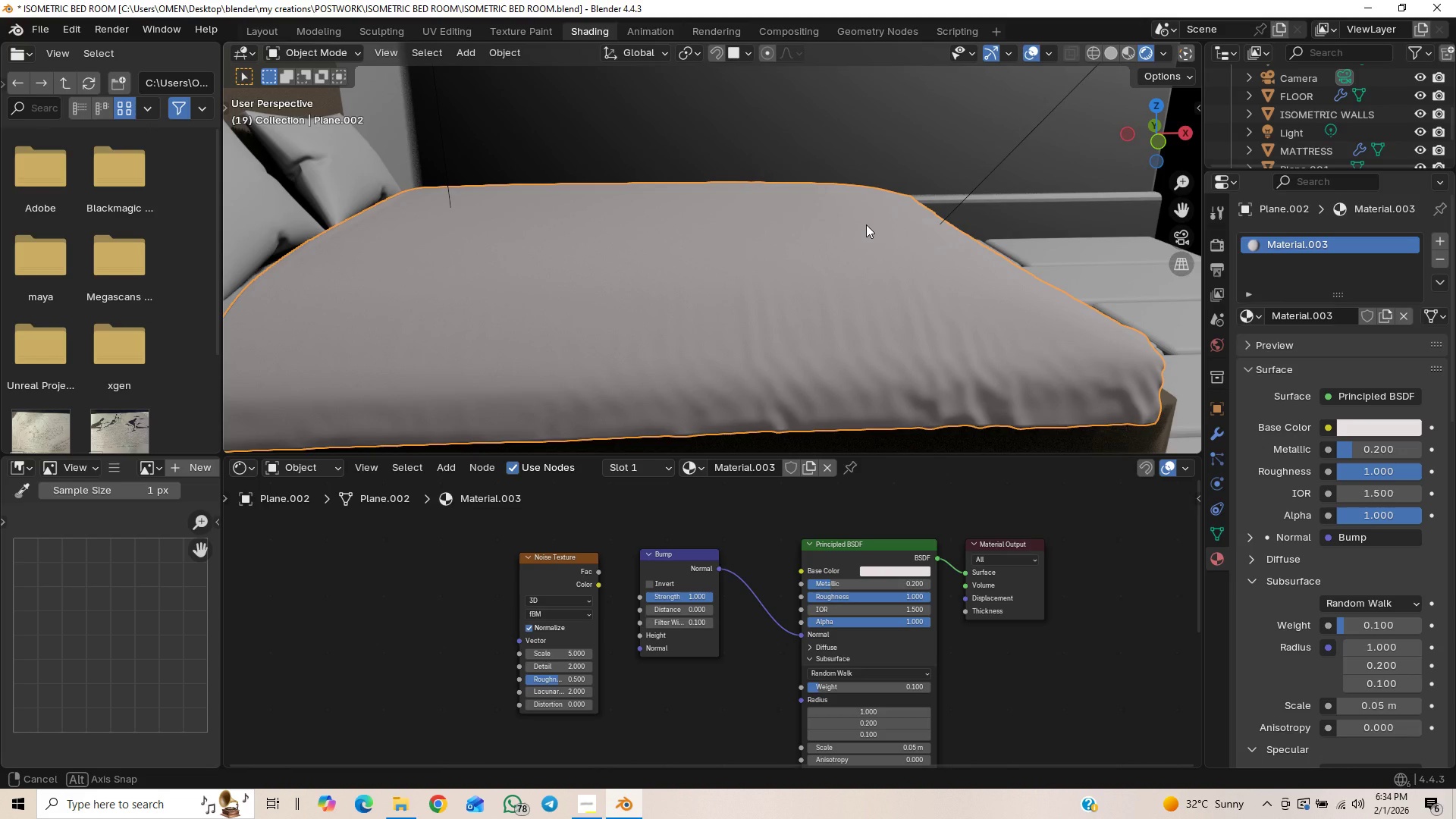 
left_click_drag(start_coordinate=[598, 580], to_coordinate=[630, 648])
 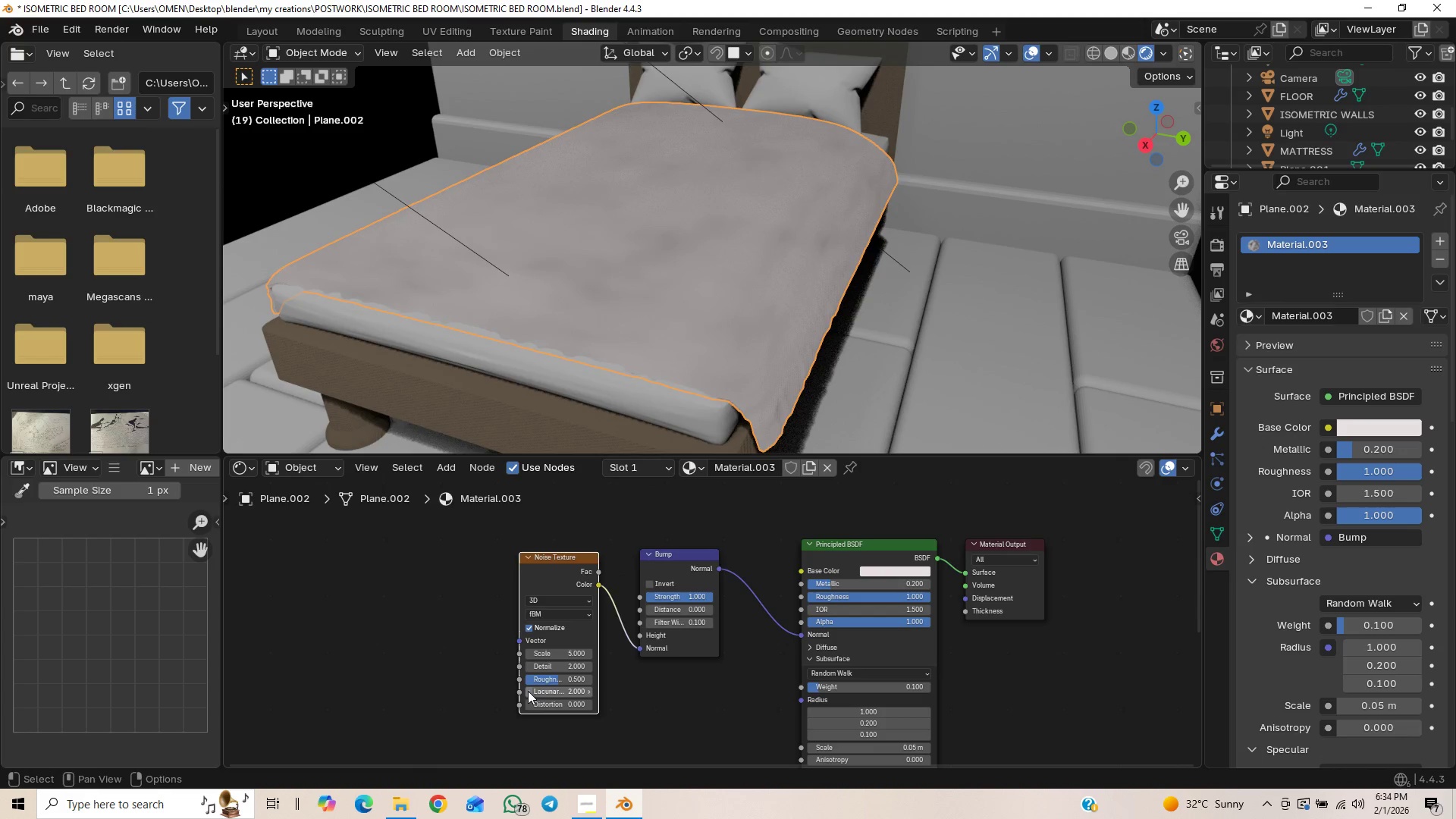 
wait(6.61)
 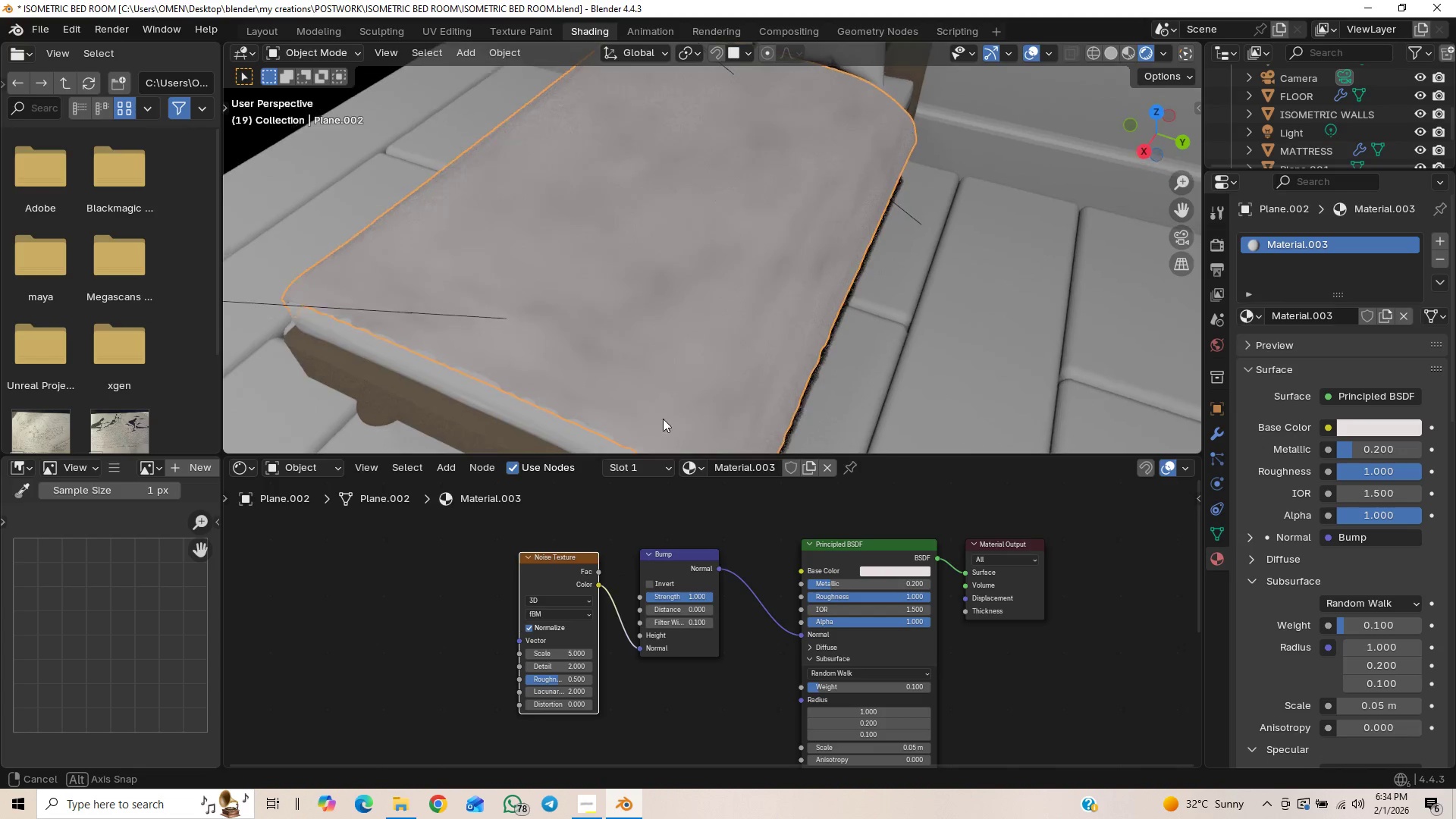 
left_click_drag(start_coordinate=[561, 670], to_coordinate=[605, 187])
 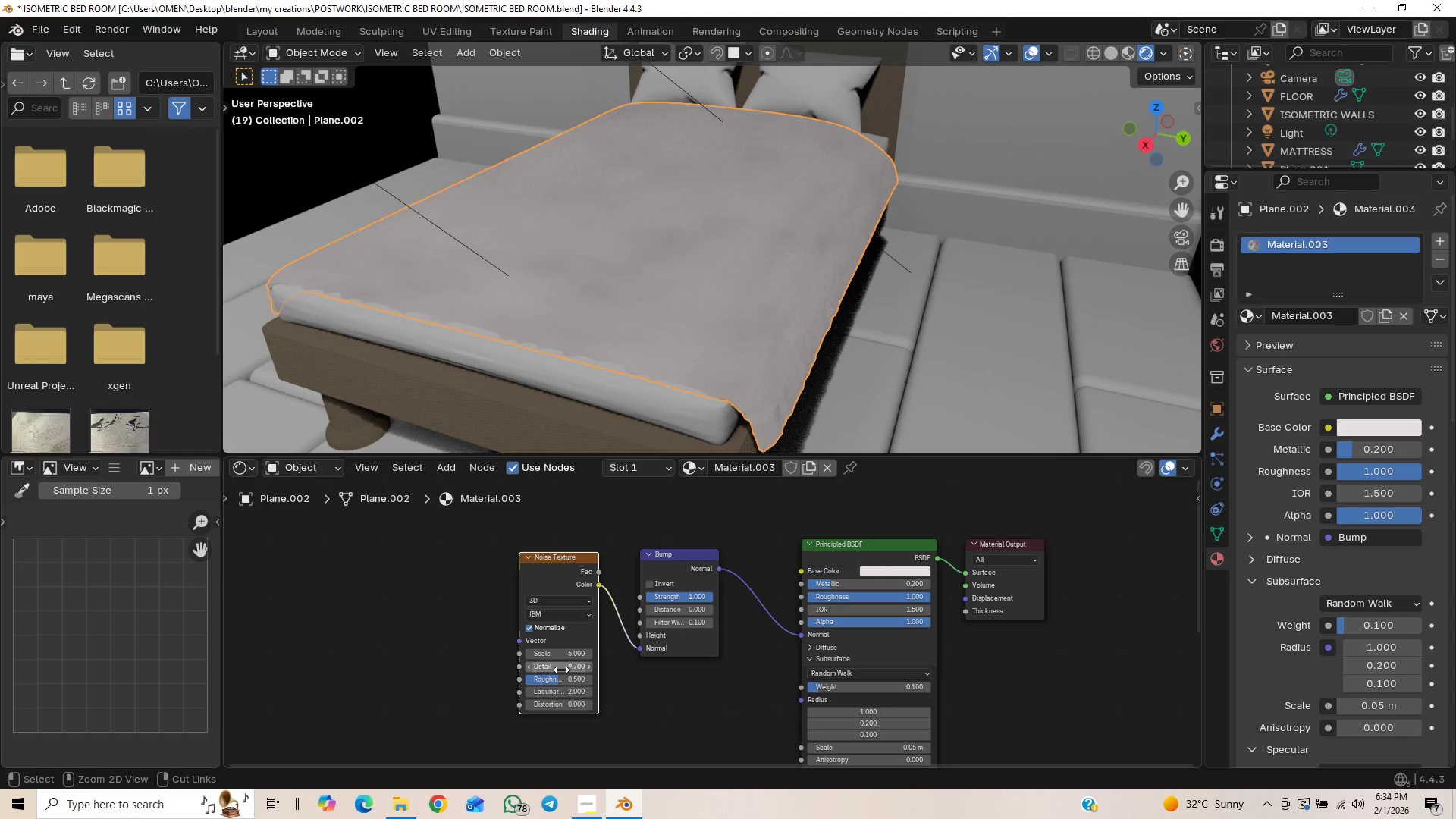 
key(Control+Z)
 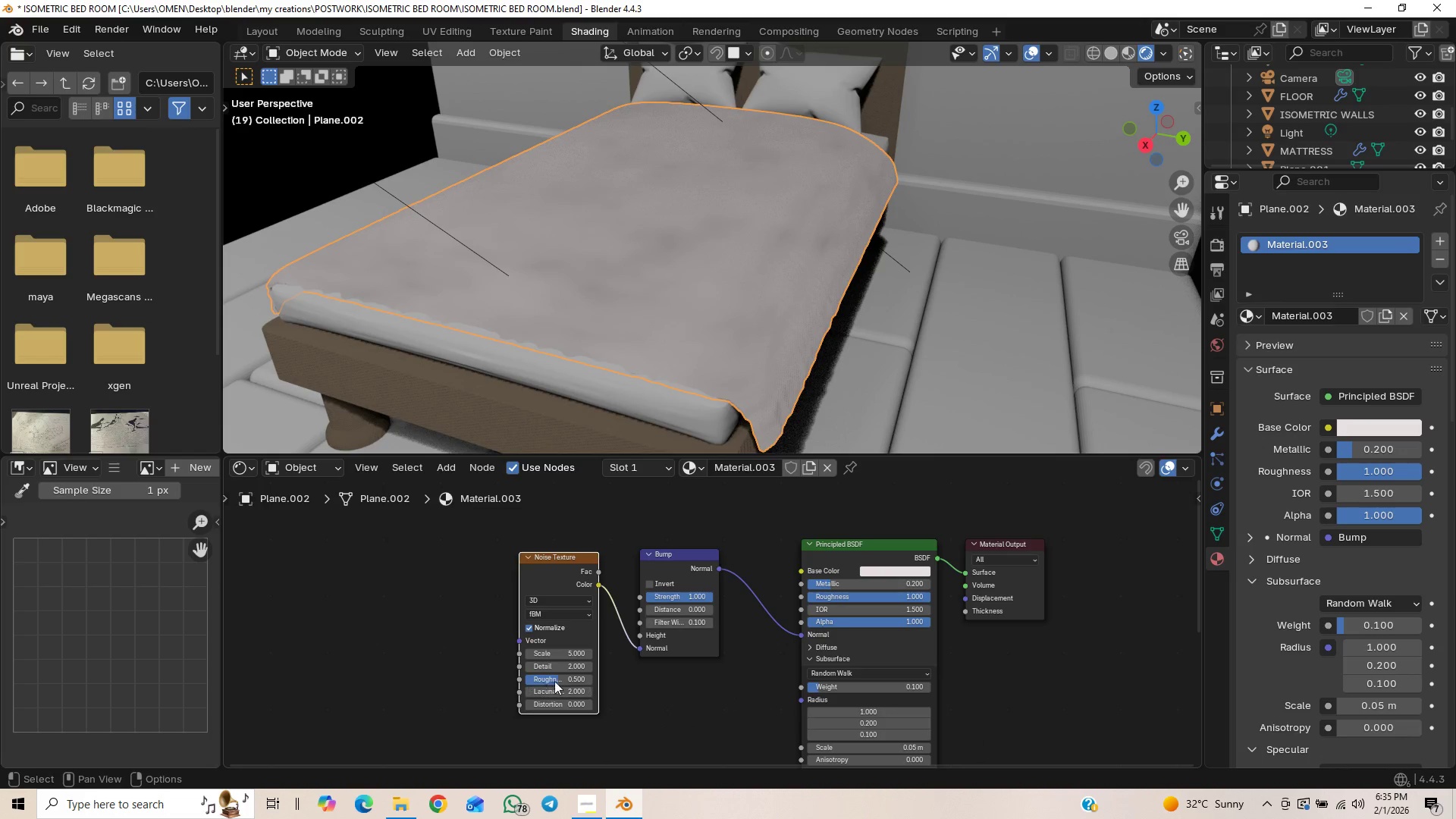 
left_click_drag(start_coordinate=[555, 675], to_coordinate=[536, 215])
 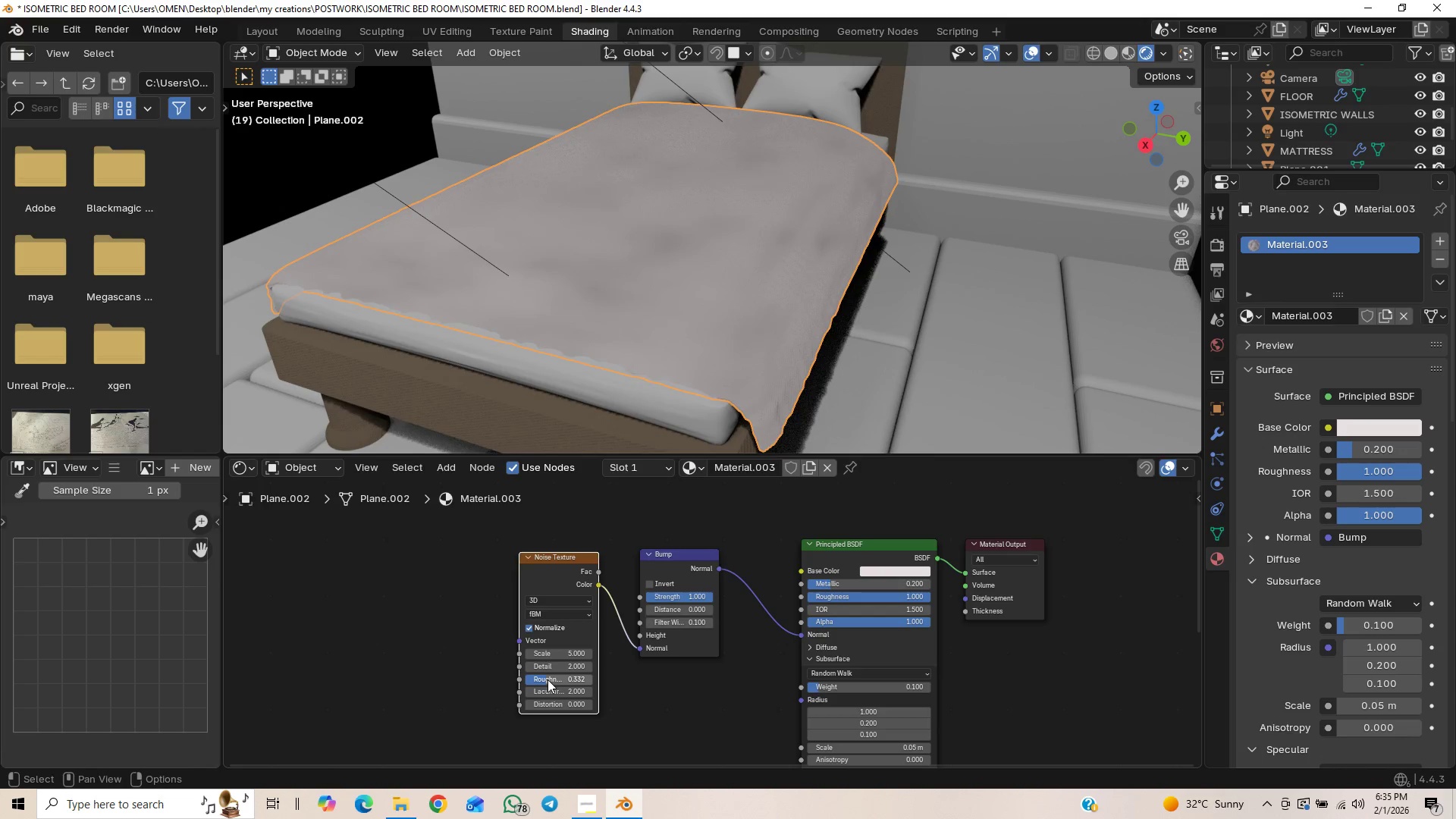 
key(Control+Z)
 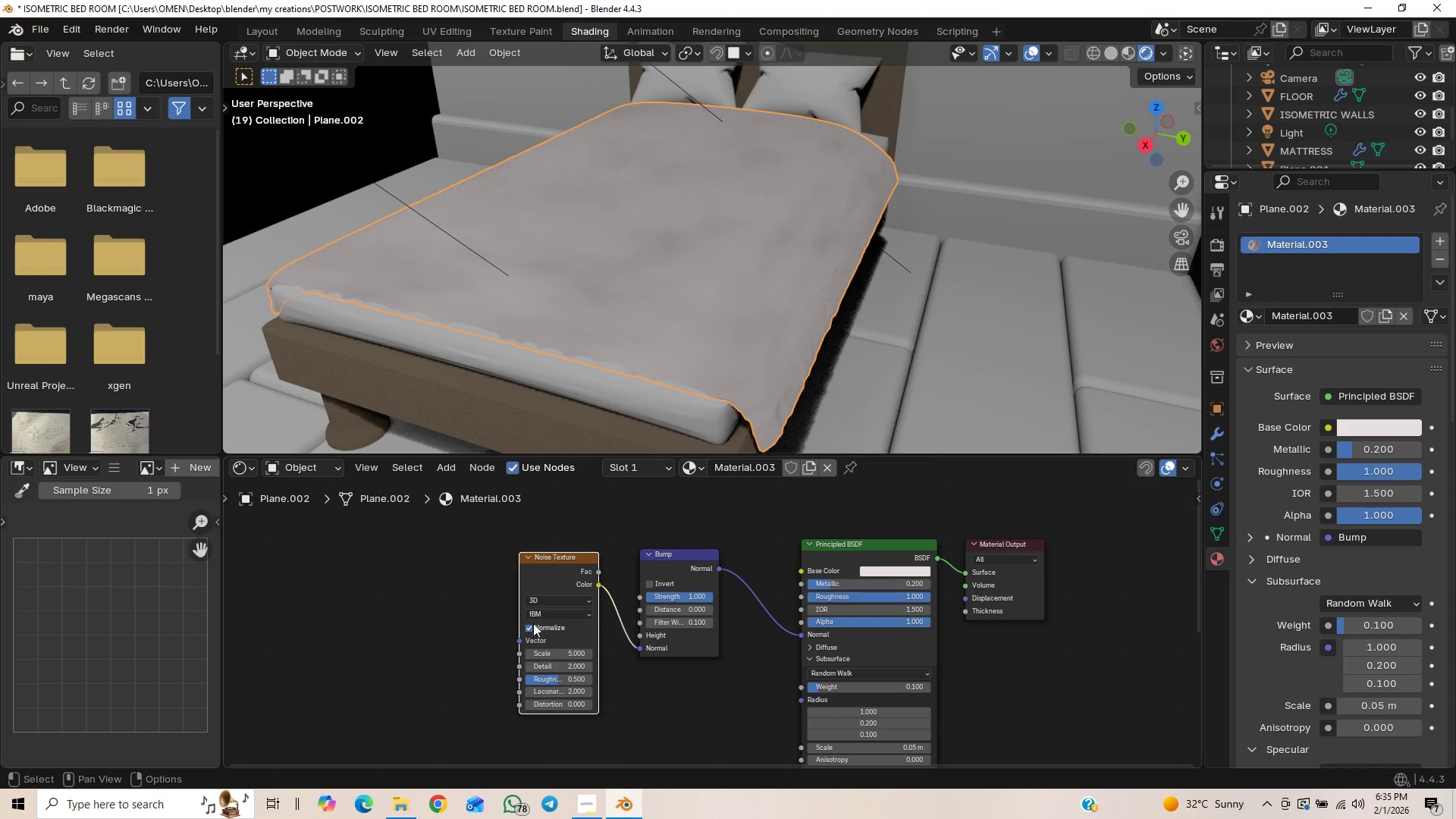 
left_click([530, 626])
 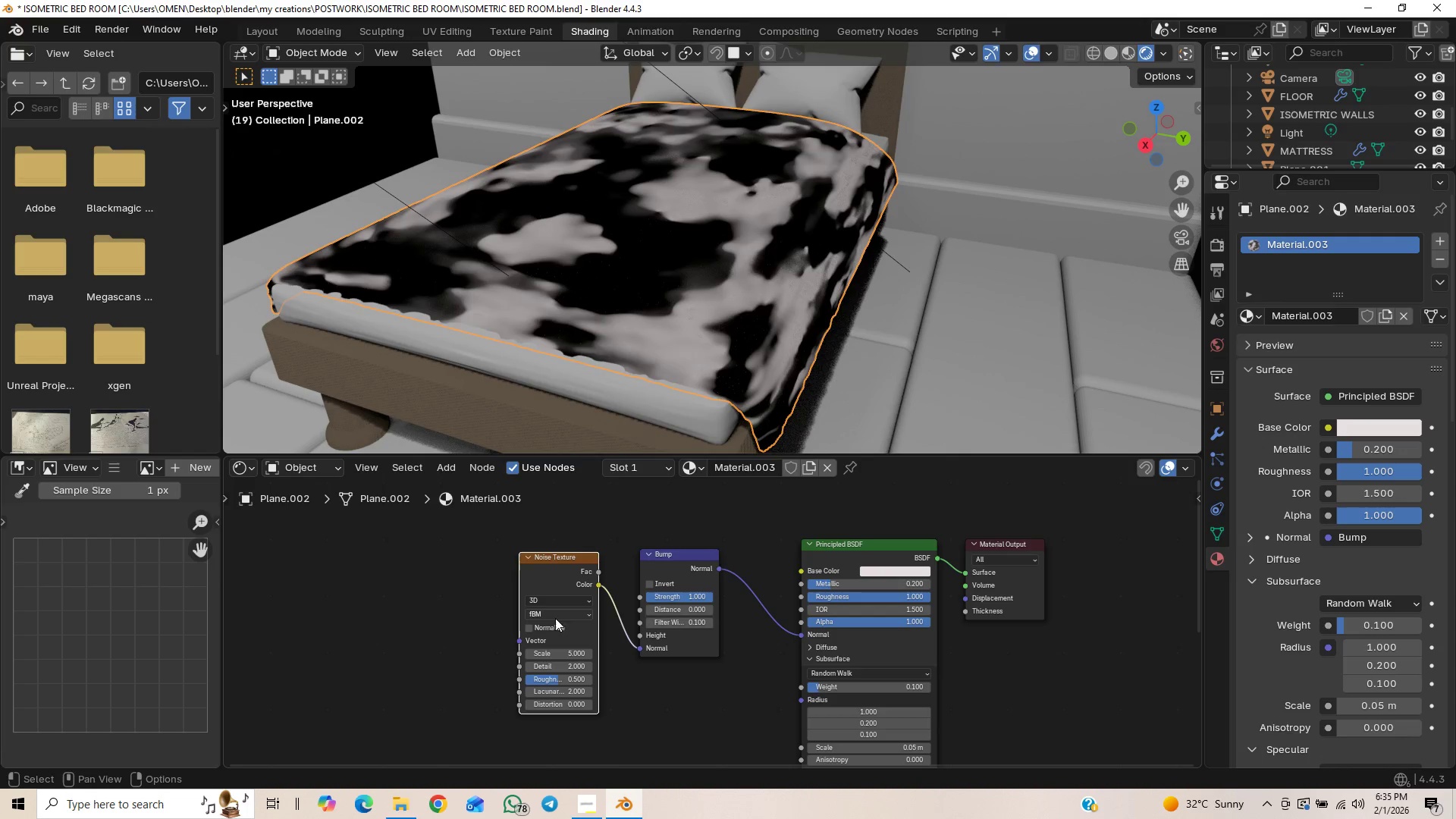 
left_click([529, 628])
 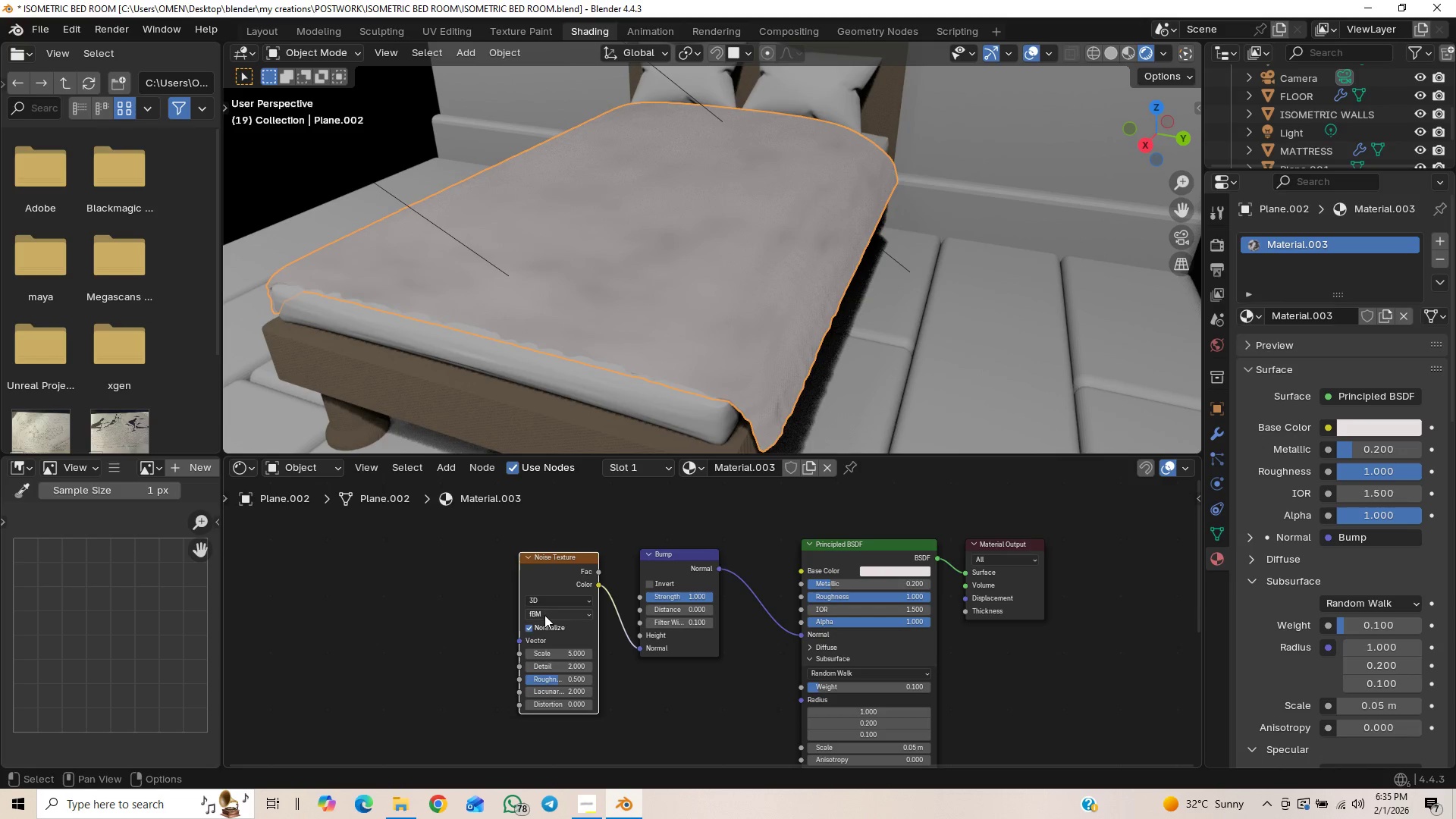 
left_click([547, 614])
 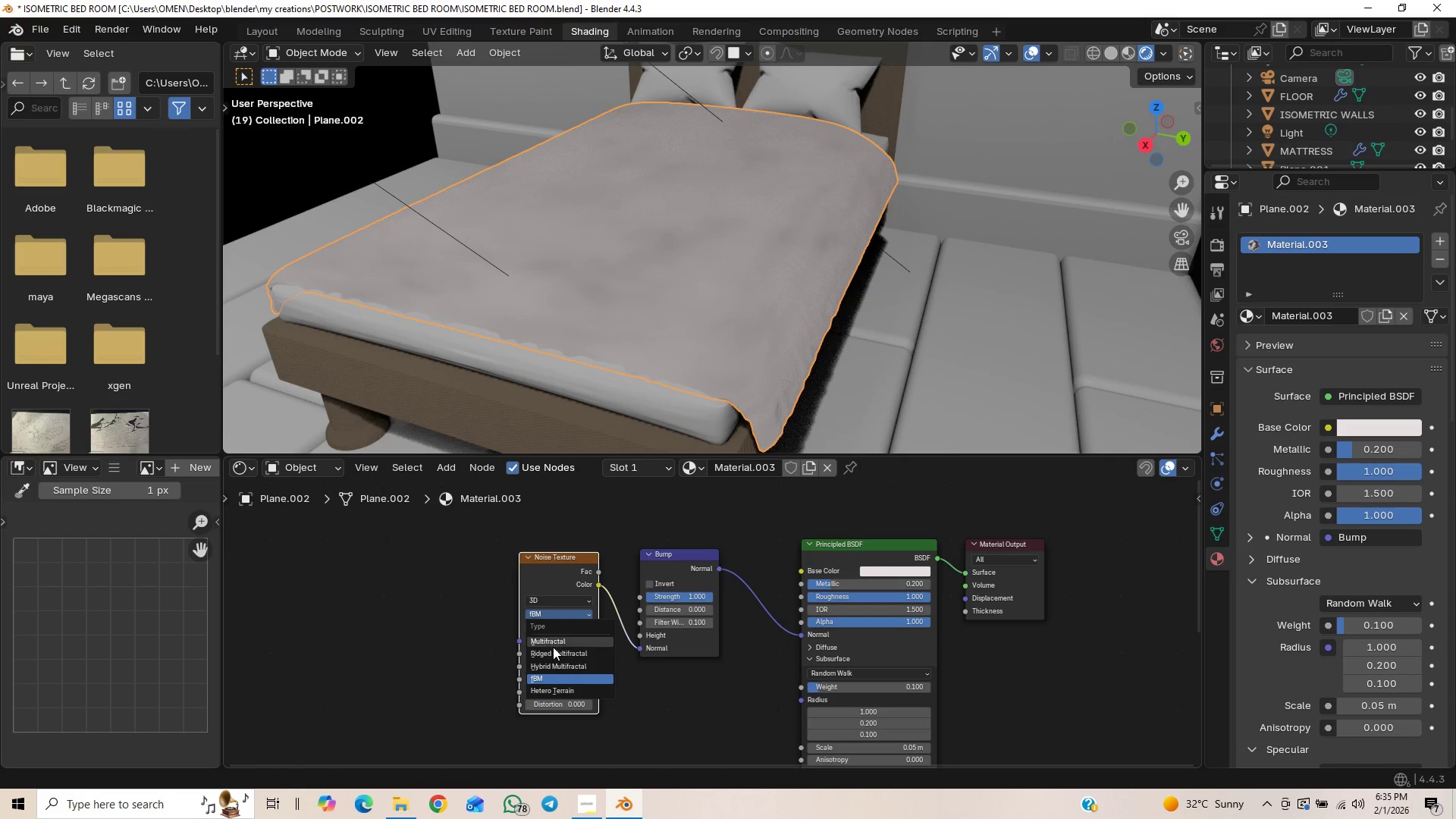 
left_click([554, 652])
 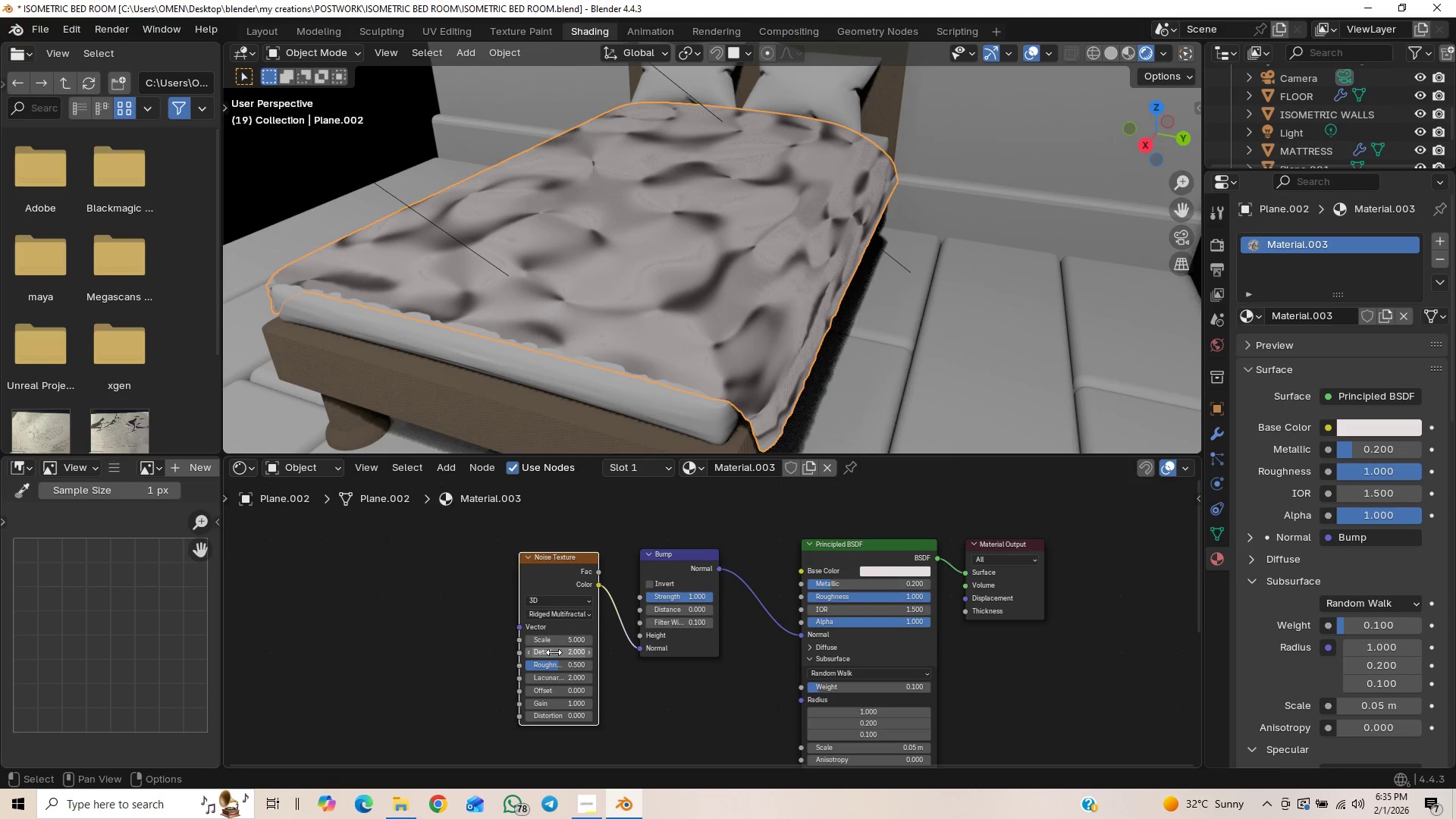 
left_click([550, 616])
 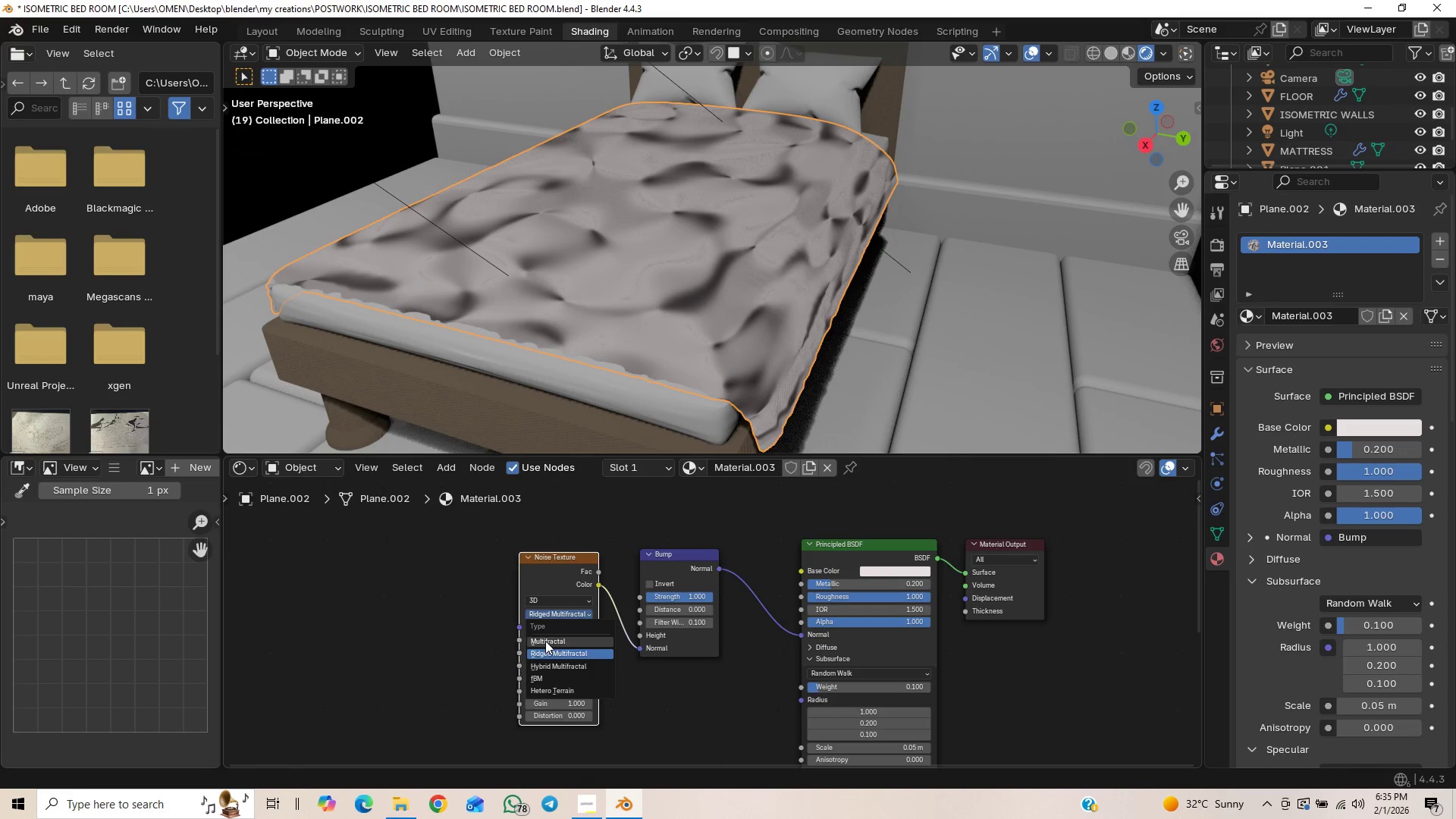 
left_click([544, 639])
 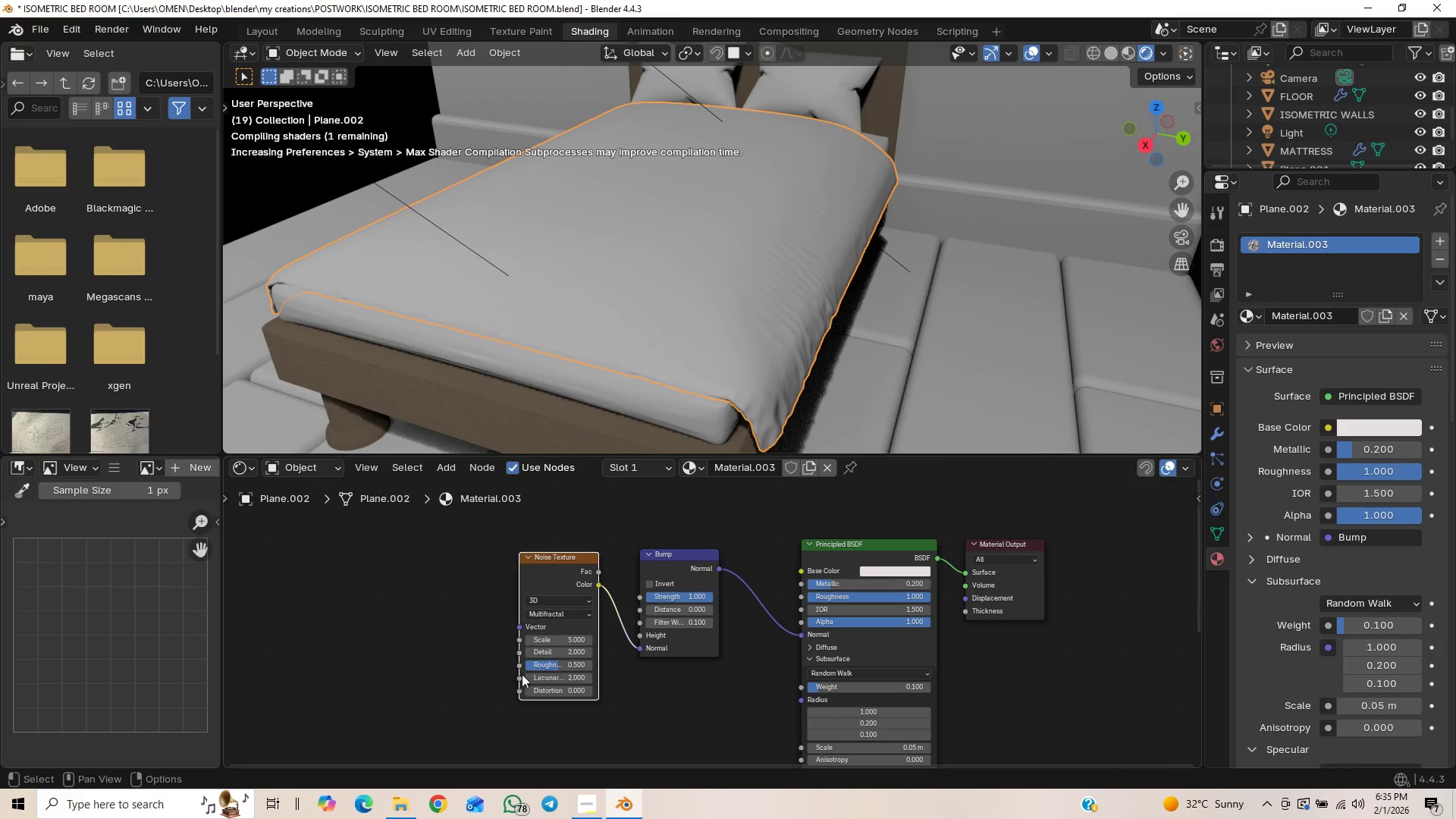 
mouse_move([566, 645])
 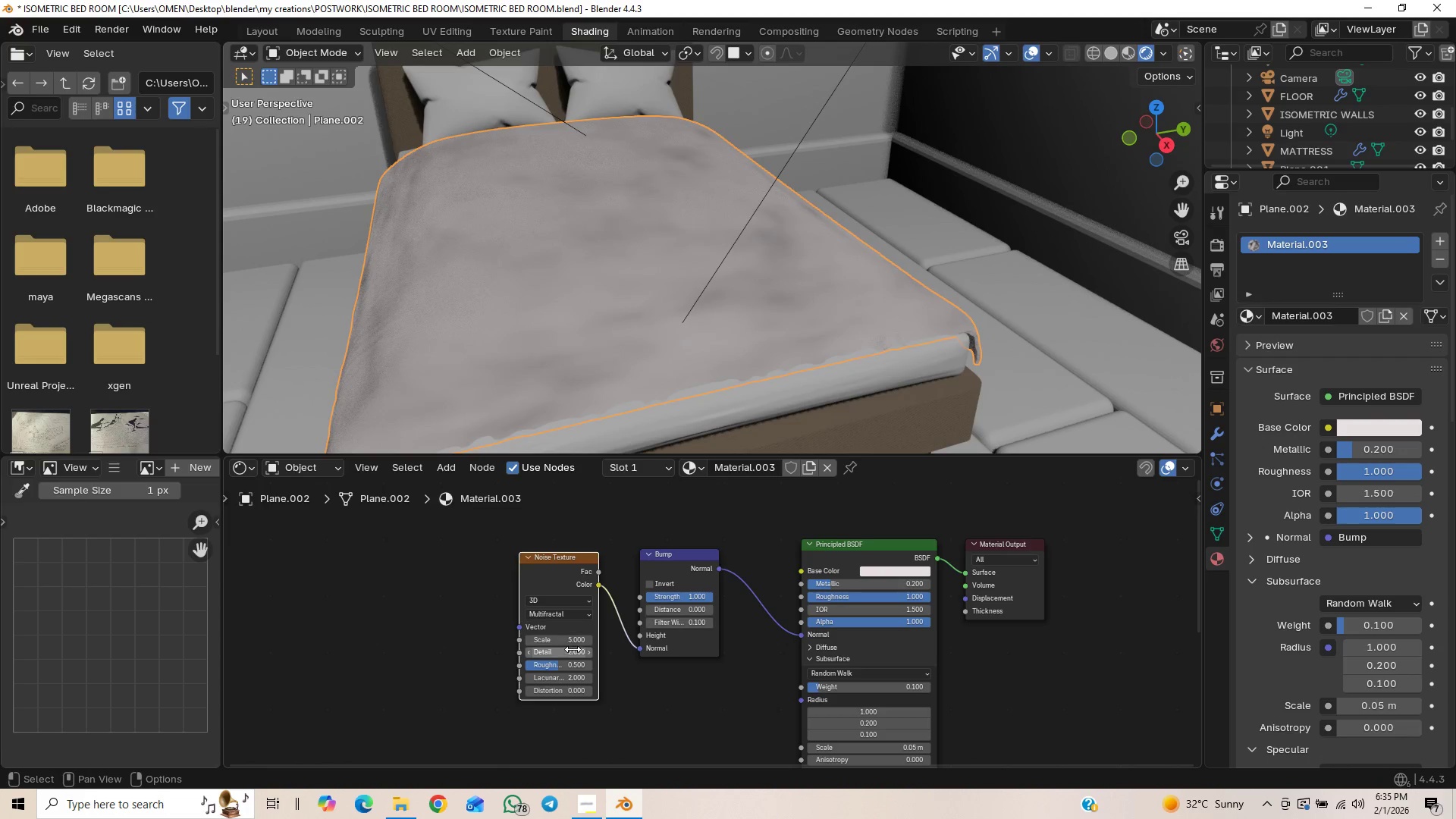 
left_click([533, 639])
 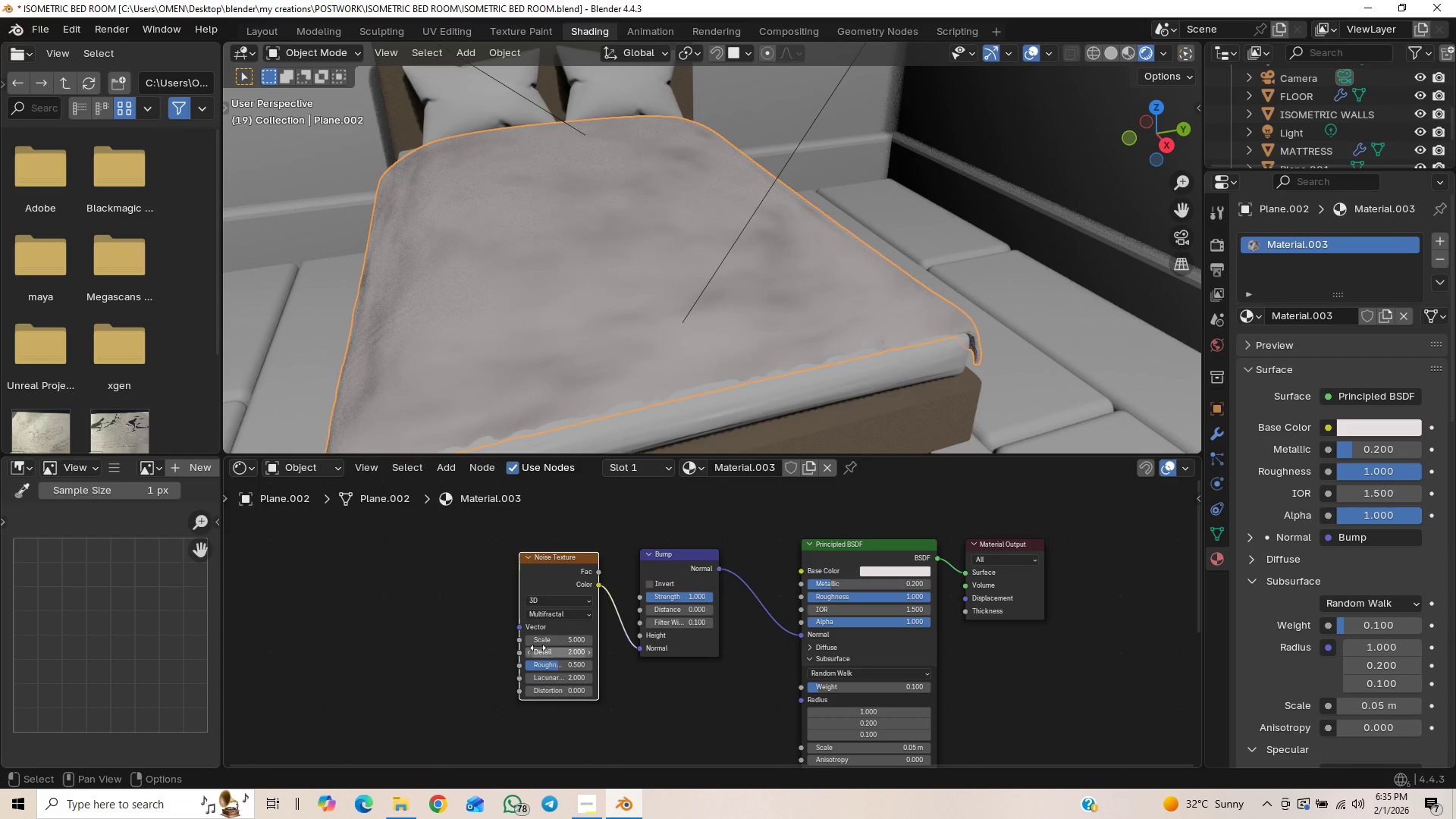 
left_click([528, 639])
 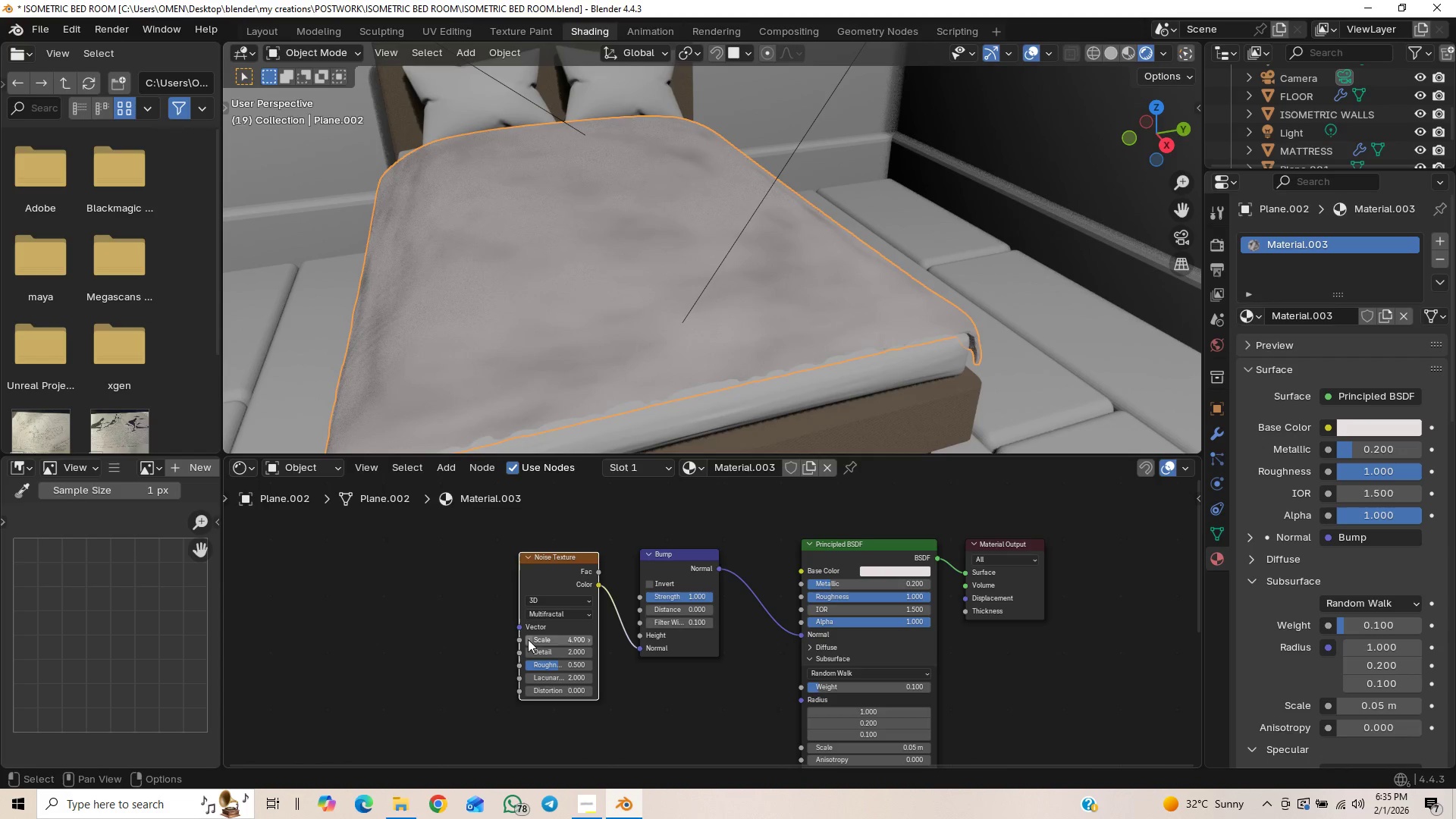 
left_click([528, 639])
 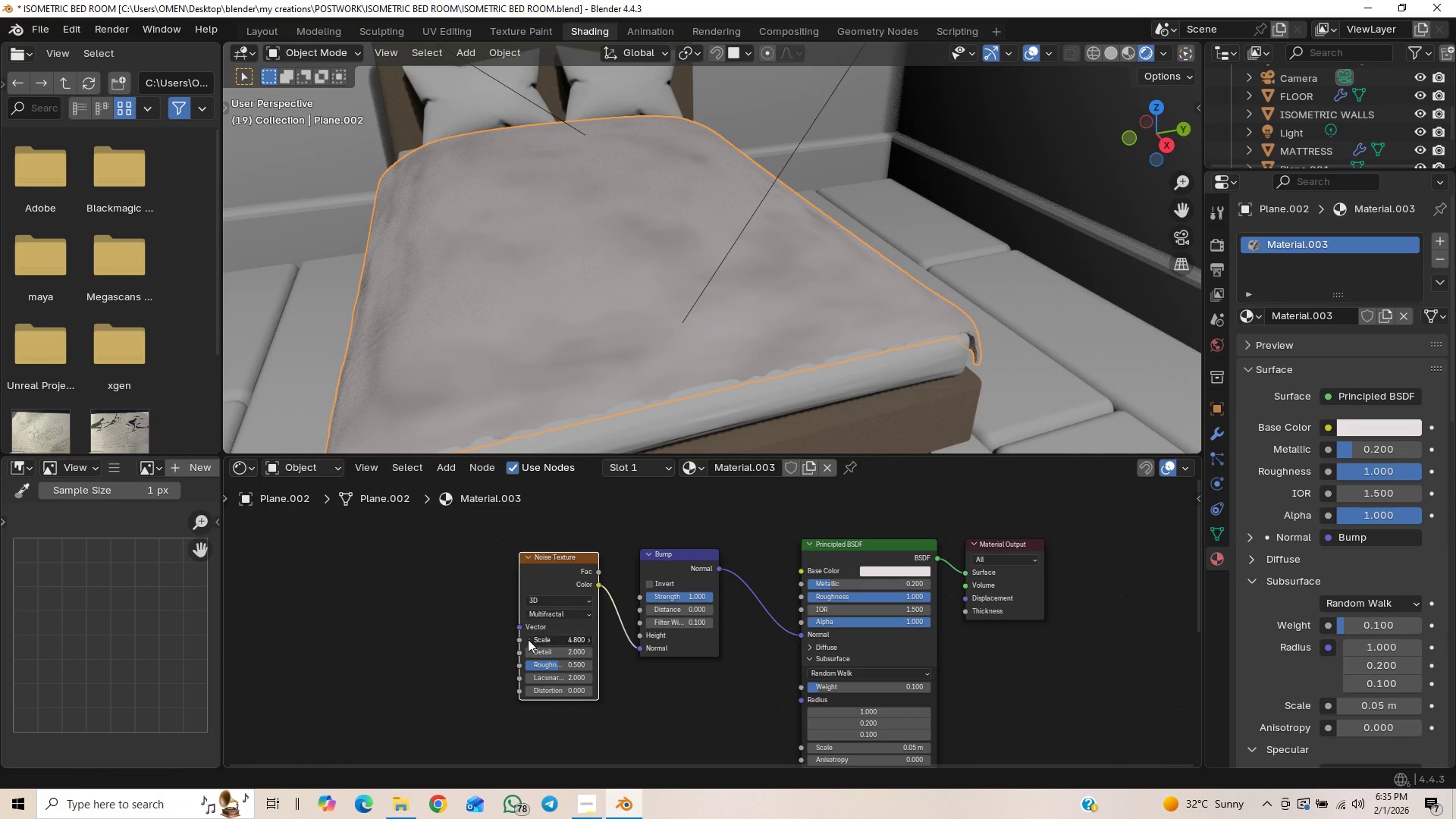 
double_click([528, 639])
 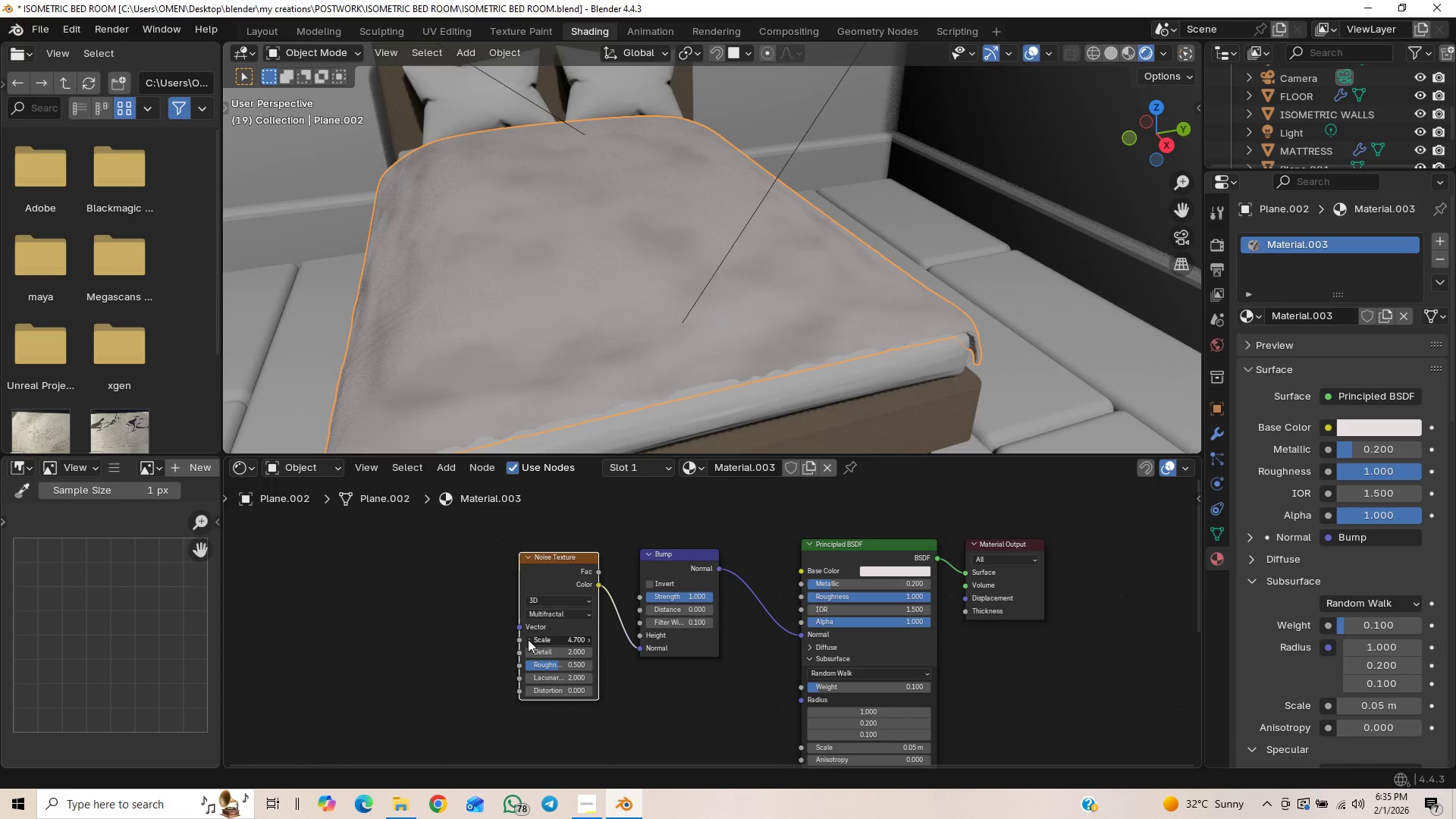 
triple_click([528, 639])
 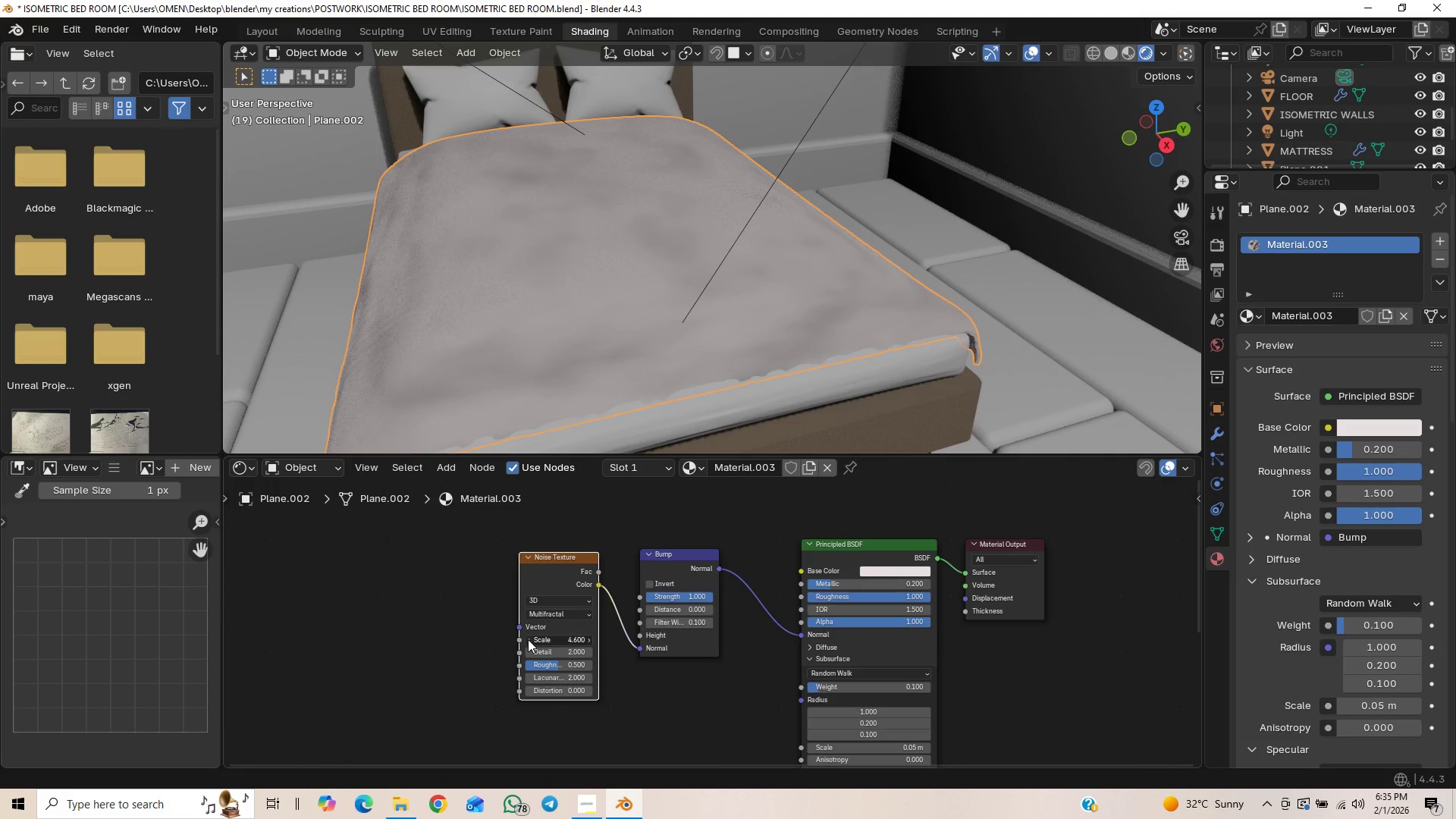 
triple_click([528, 639])
 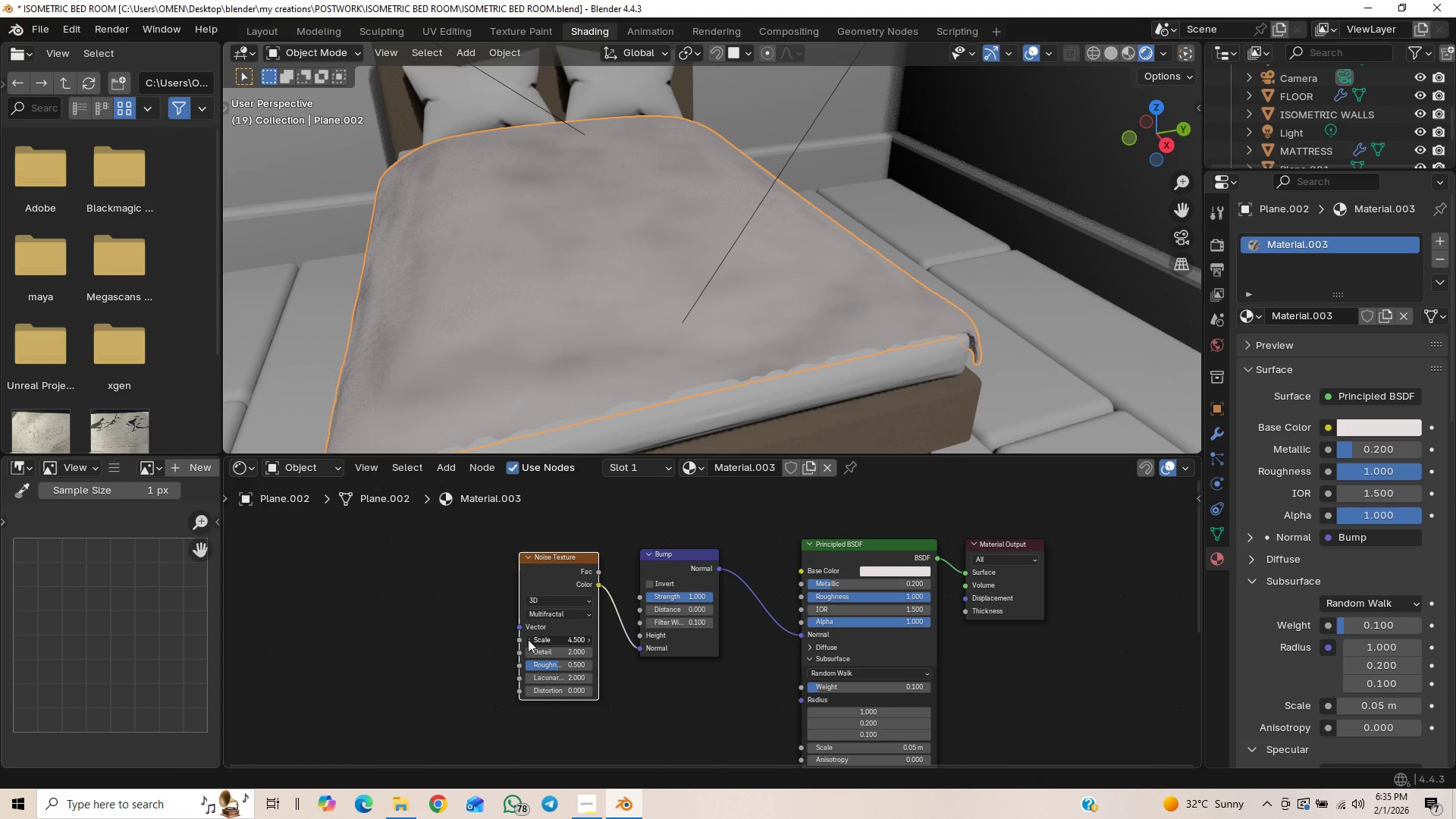 
triple_click([528, 639])
 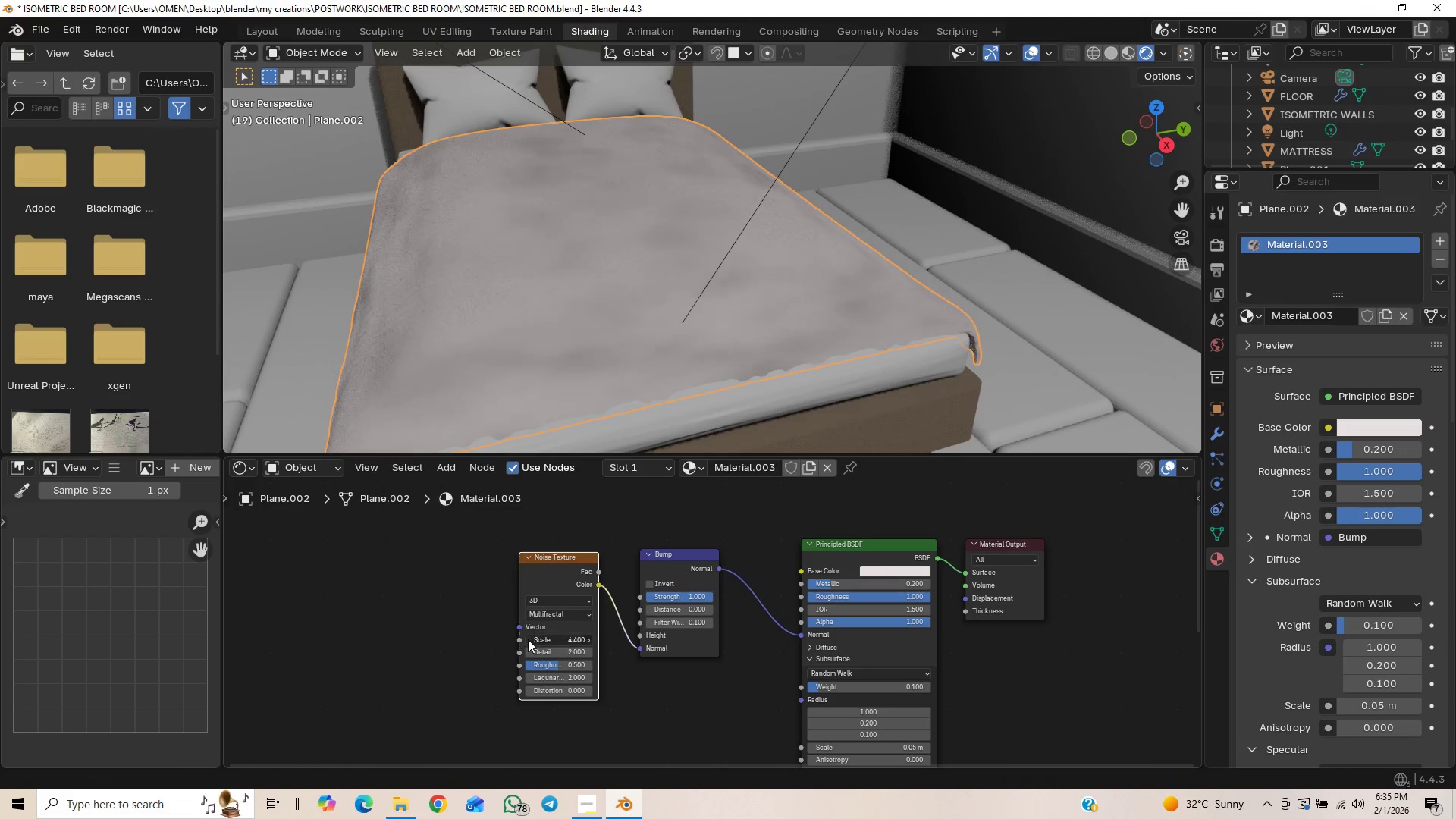 
triple_click([528, 639])
 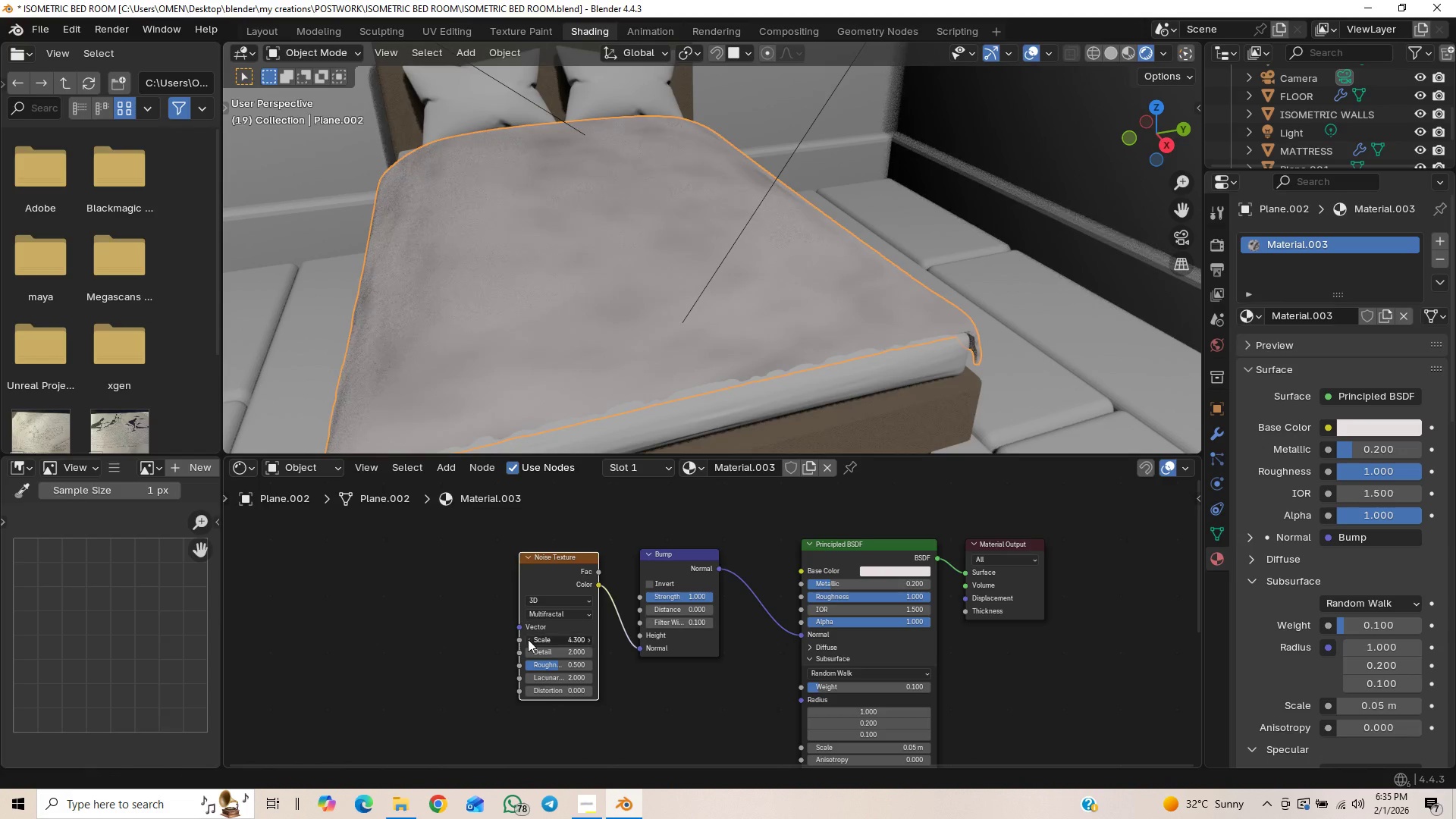 
triple_click([528, 639])
 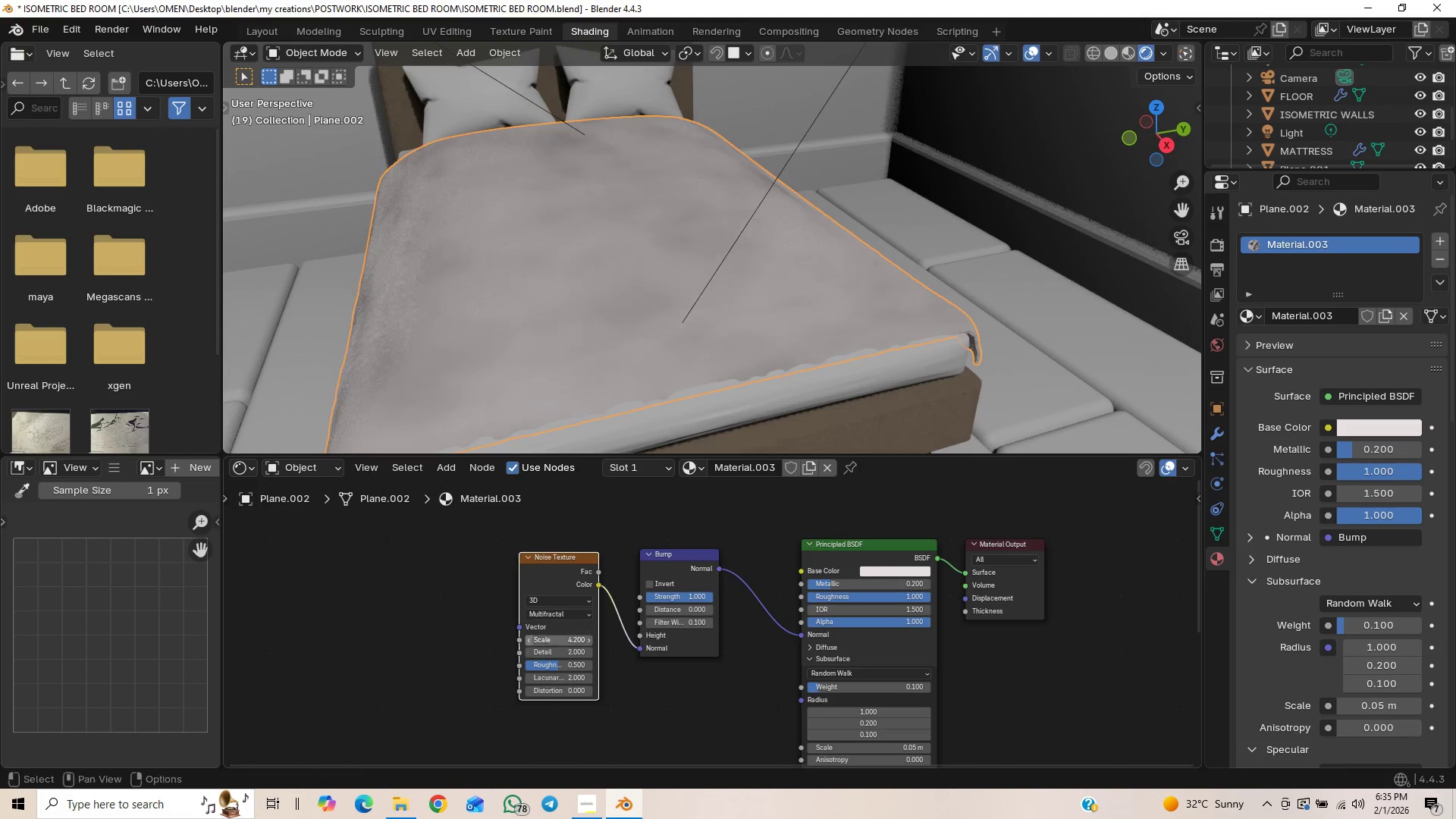 
triple_click([528, 639])
 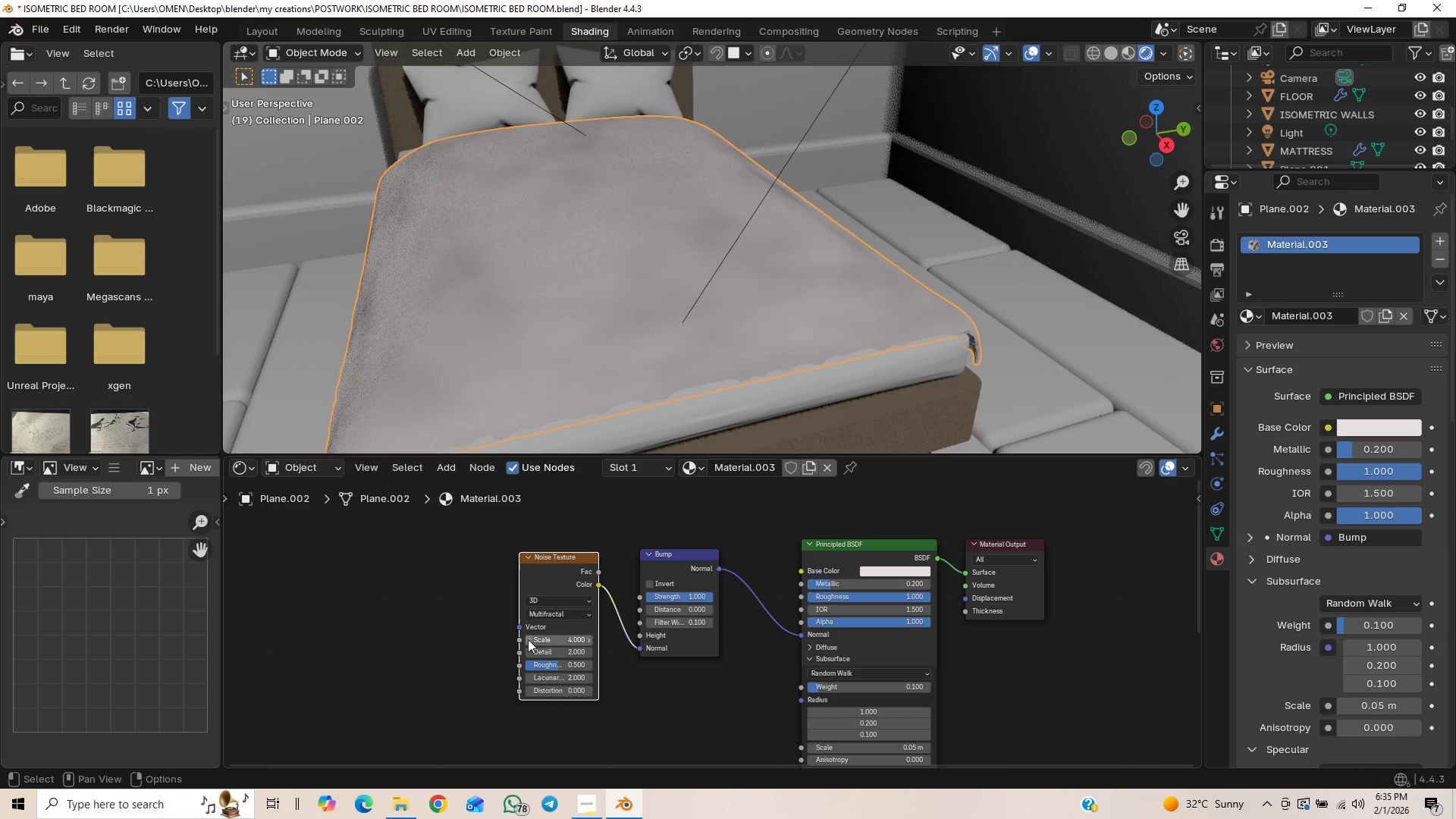 
triple_click([528, 639])
 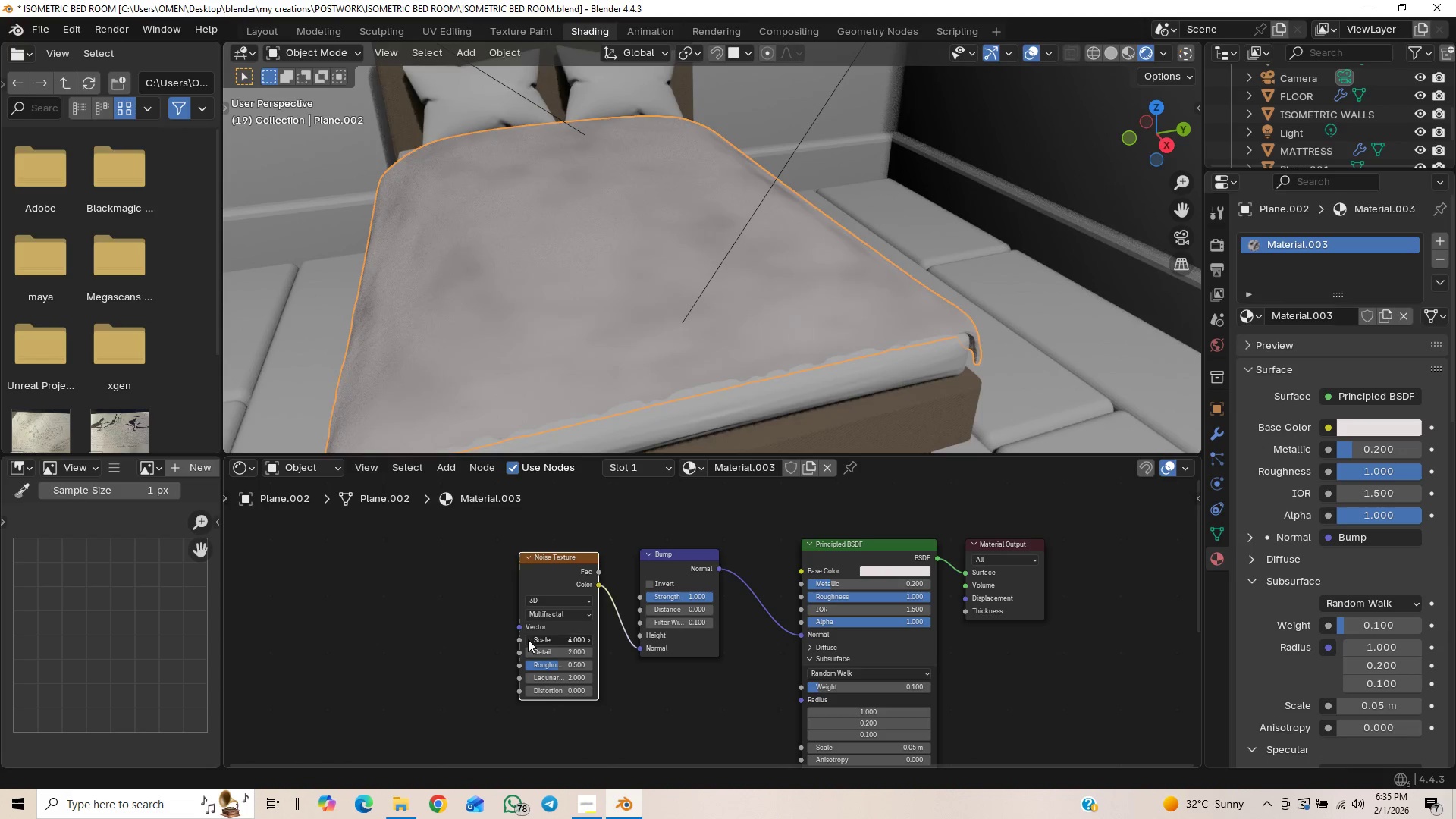 
triple_click([528, 639])
 